 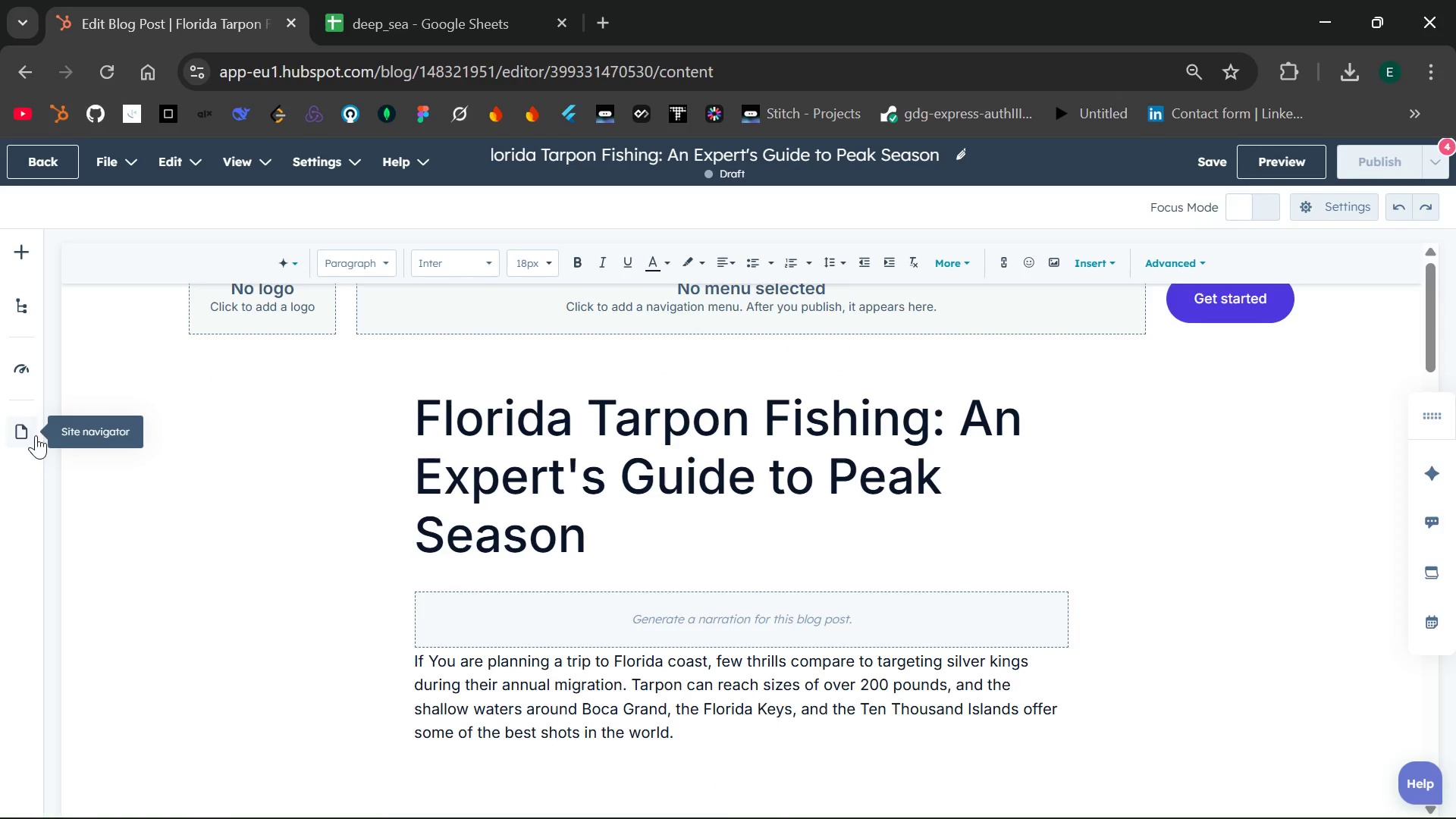 
left_click([28, 433])
 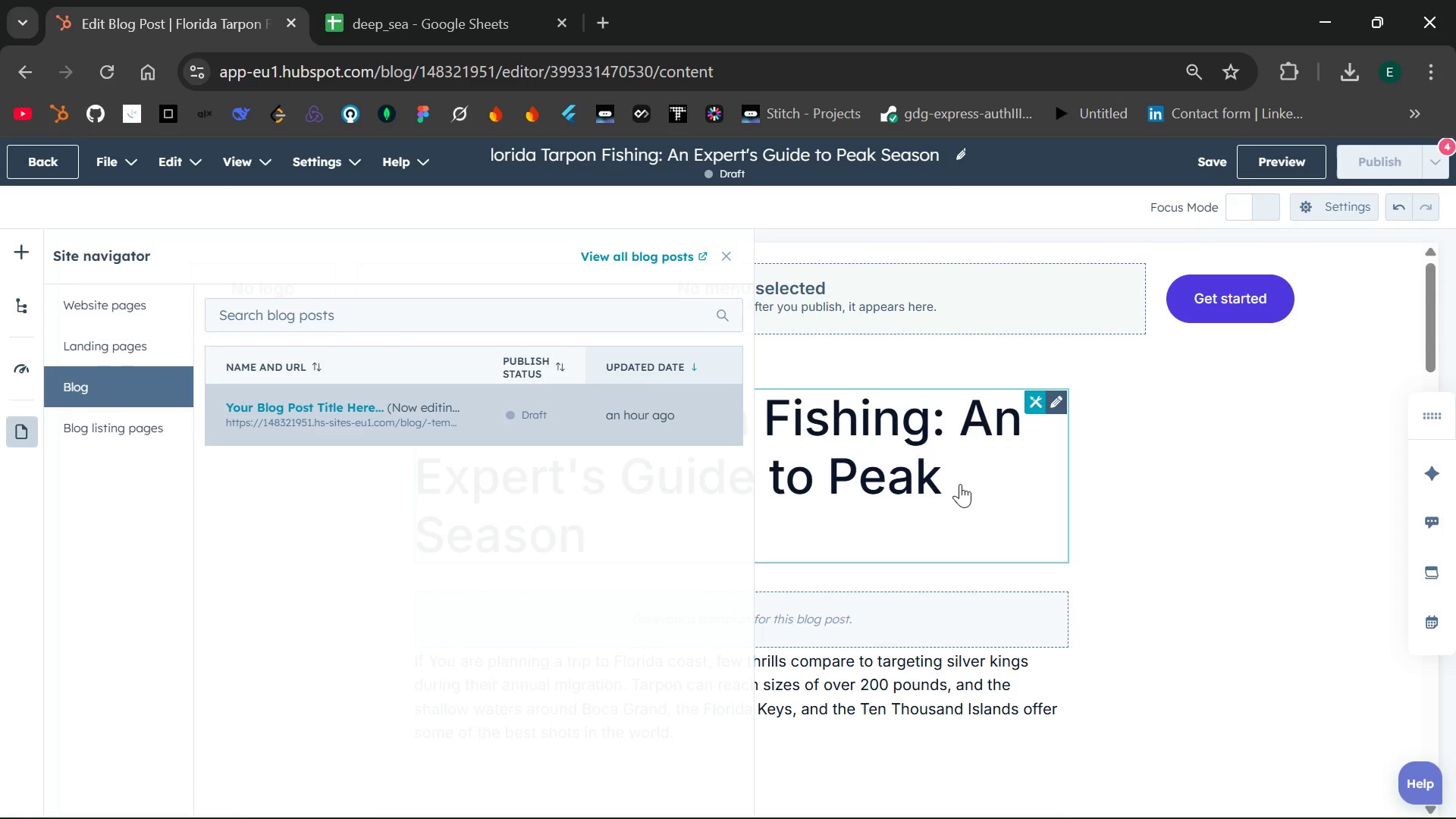 
left_click([1141, 373])
 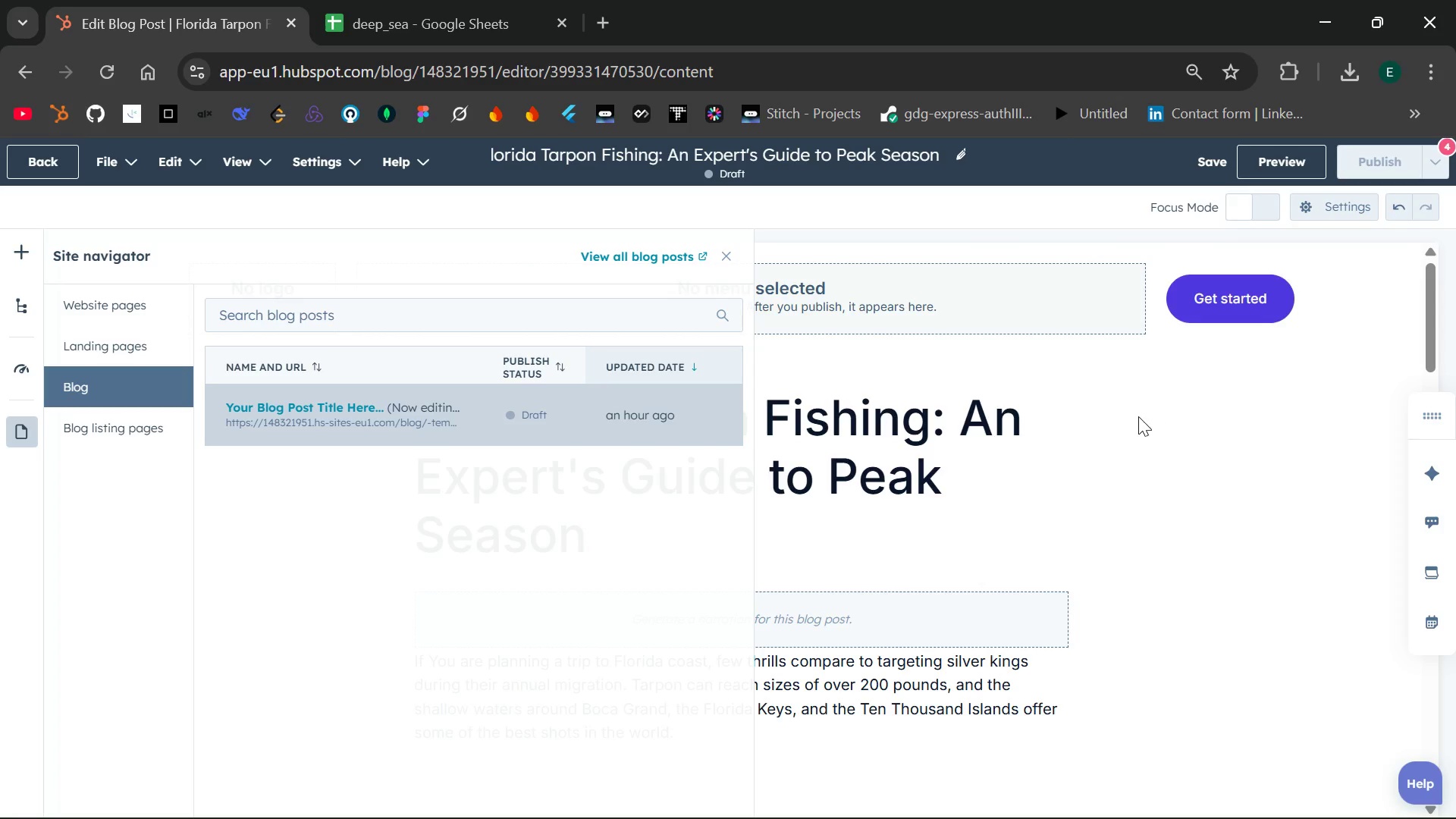 
wait(21.75)
 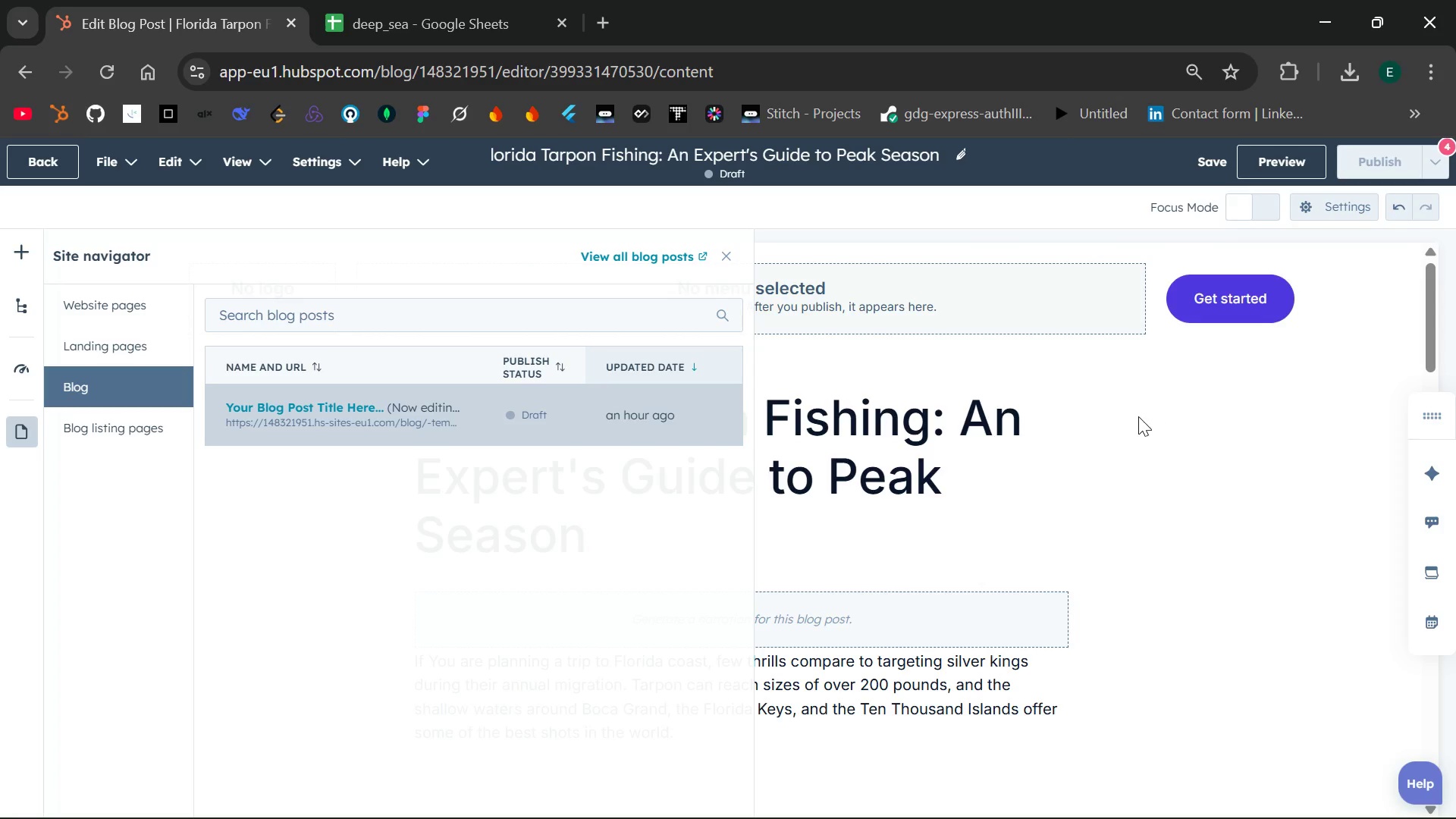 
left_click([1135, 415])
 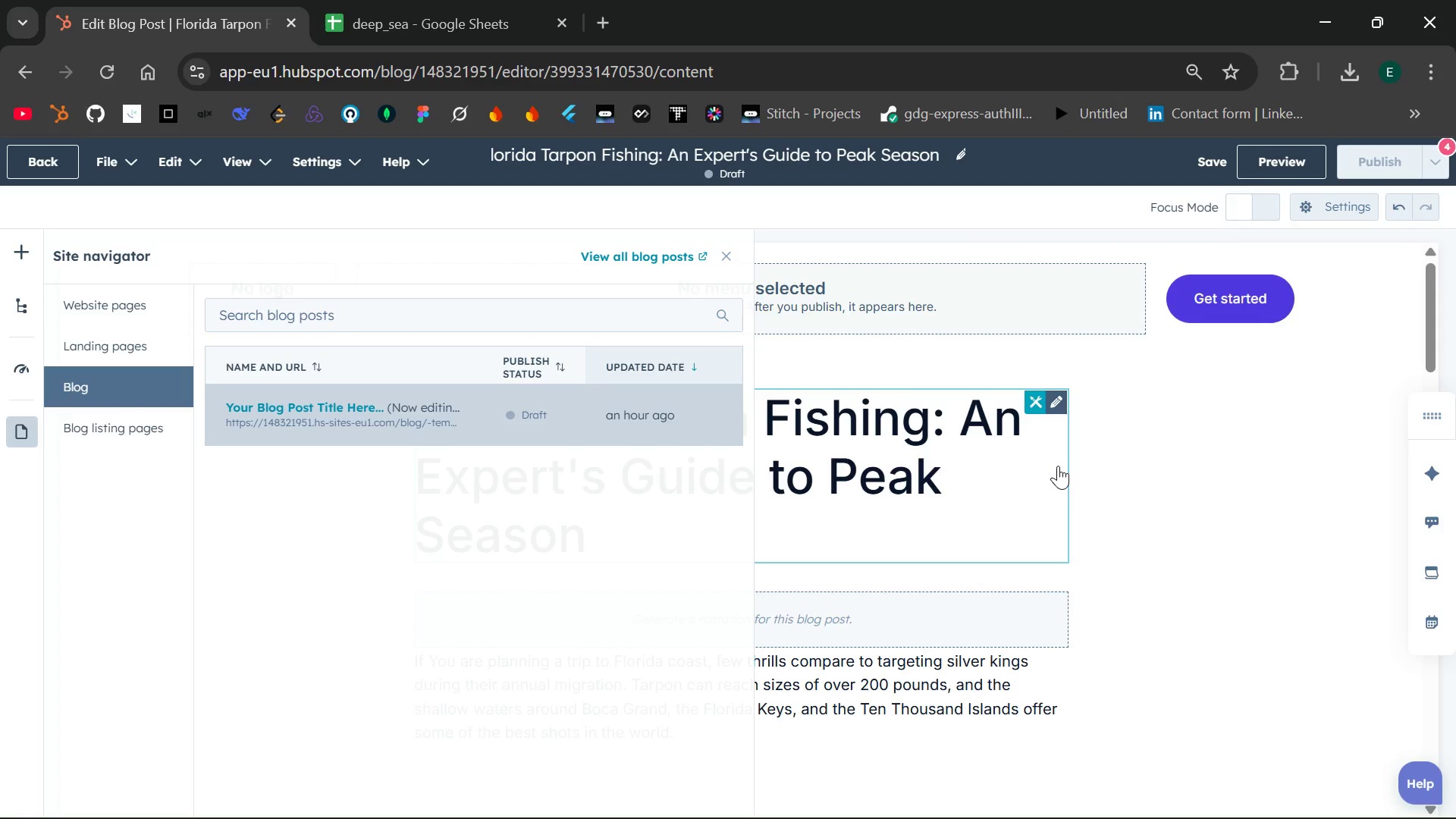 
left_click([1168, 406])
 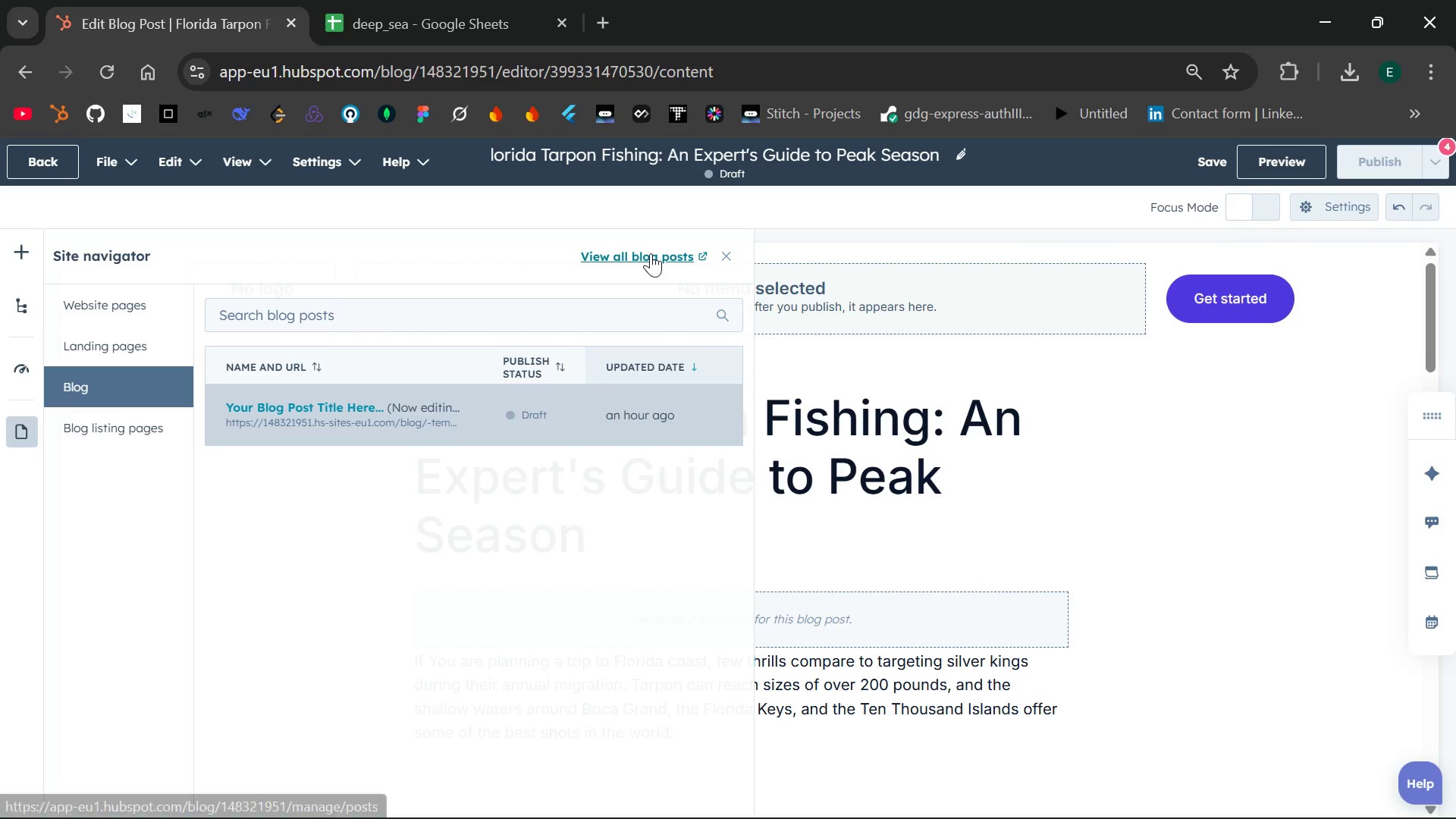 
wait(5.25)
 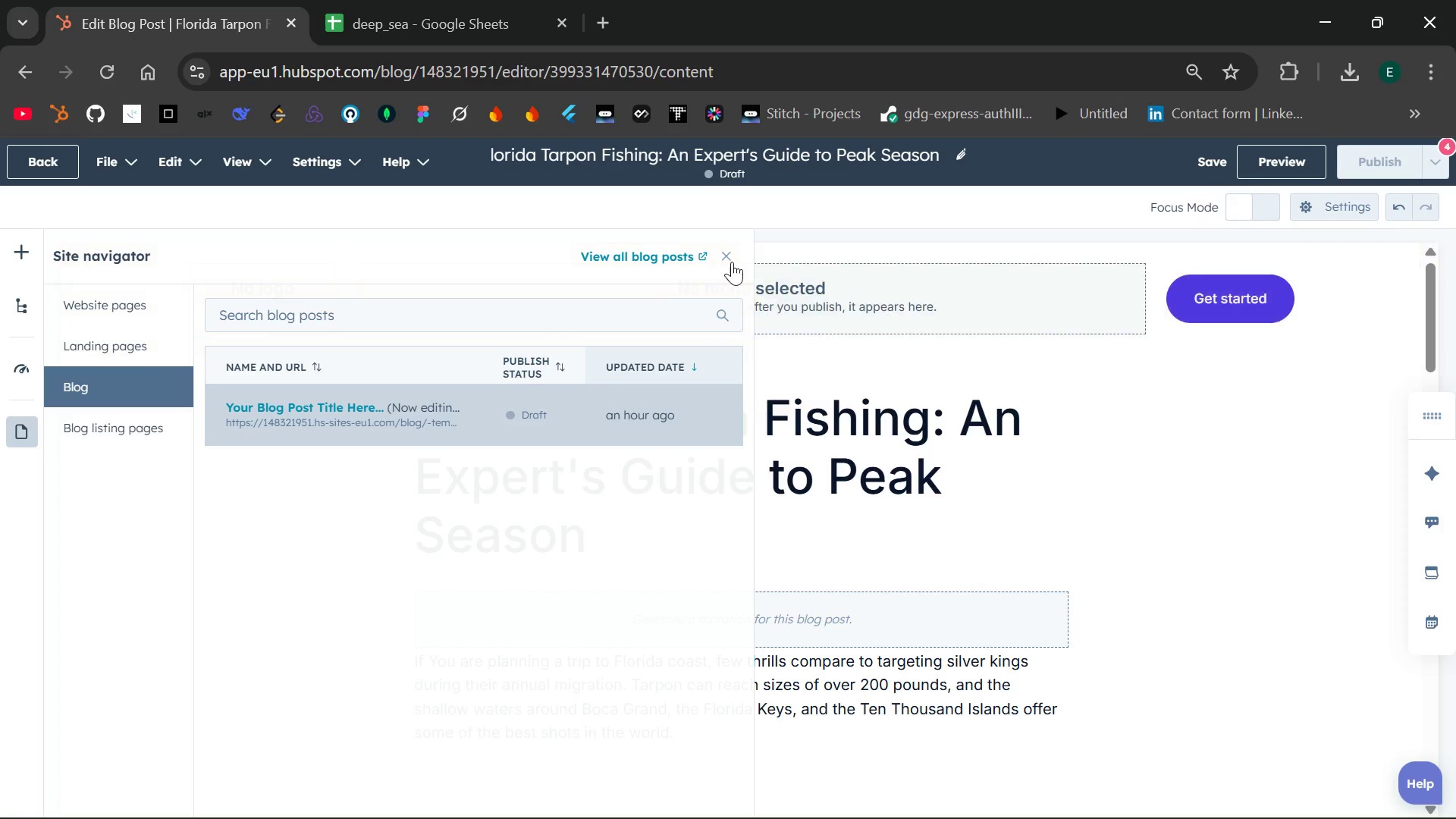 
left_click([729, 256])
 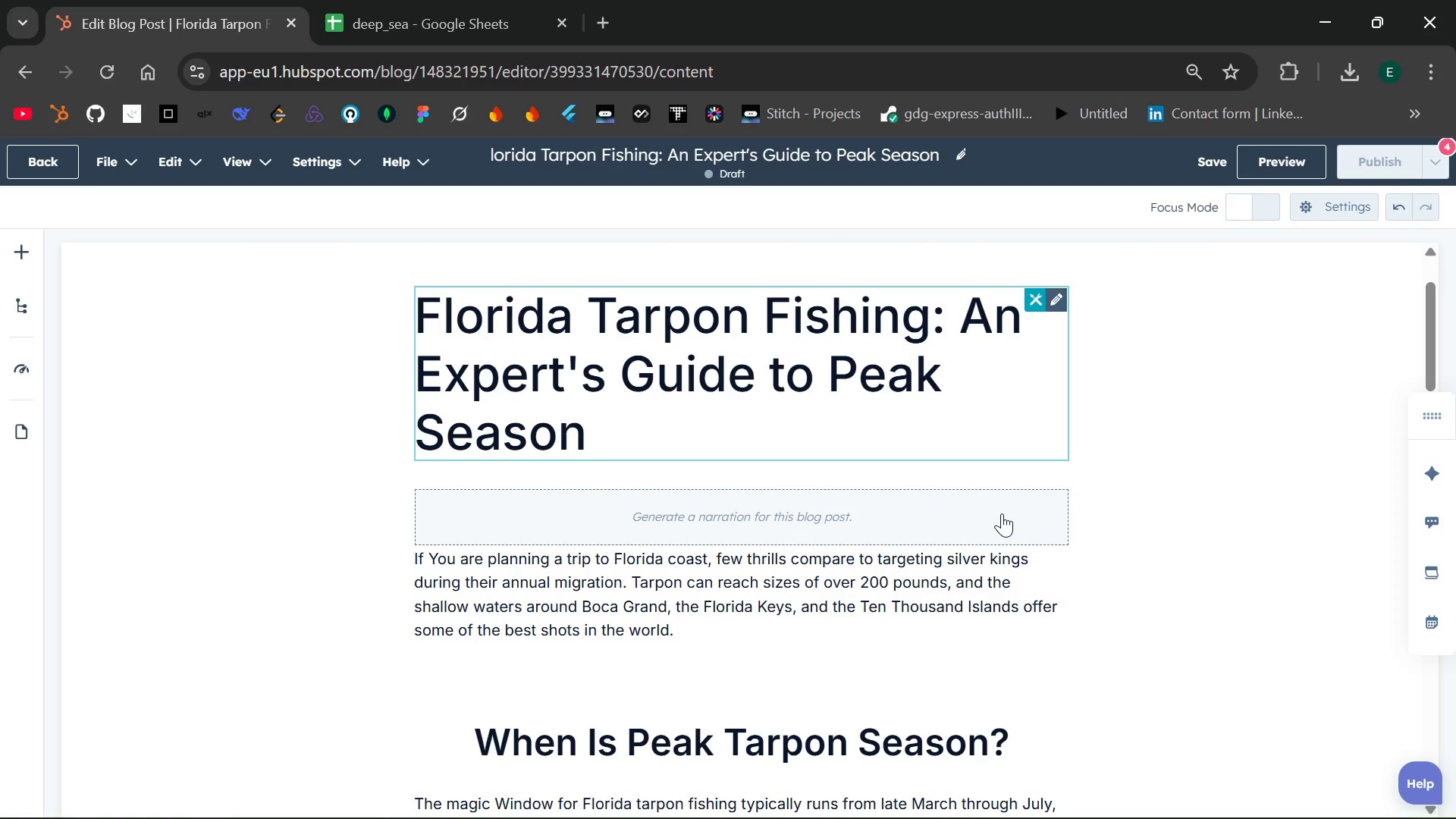 
wait(9.84)
 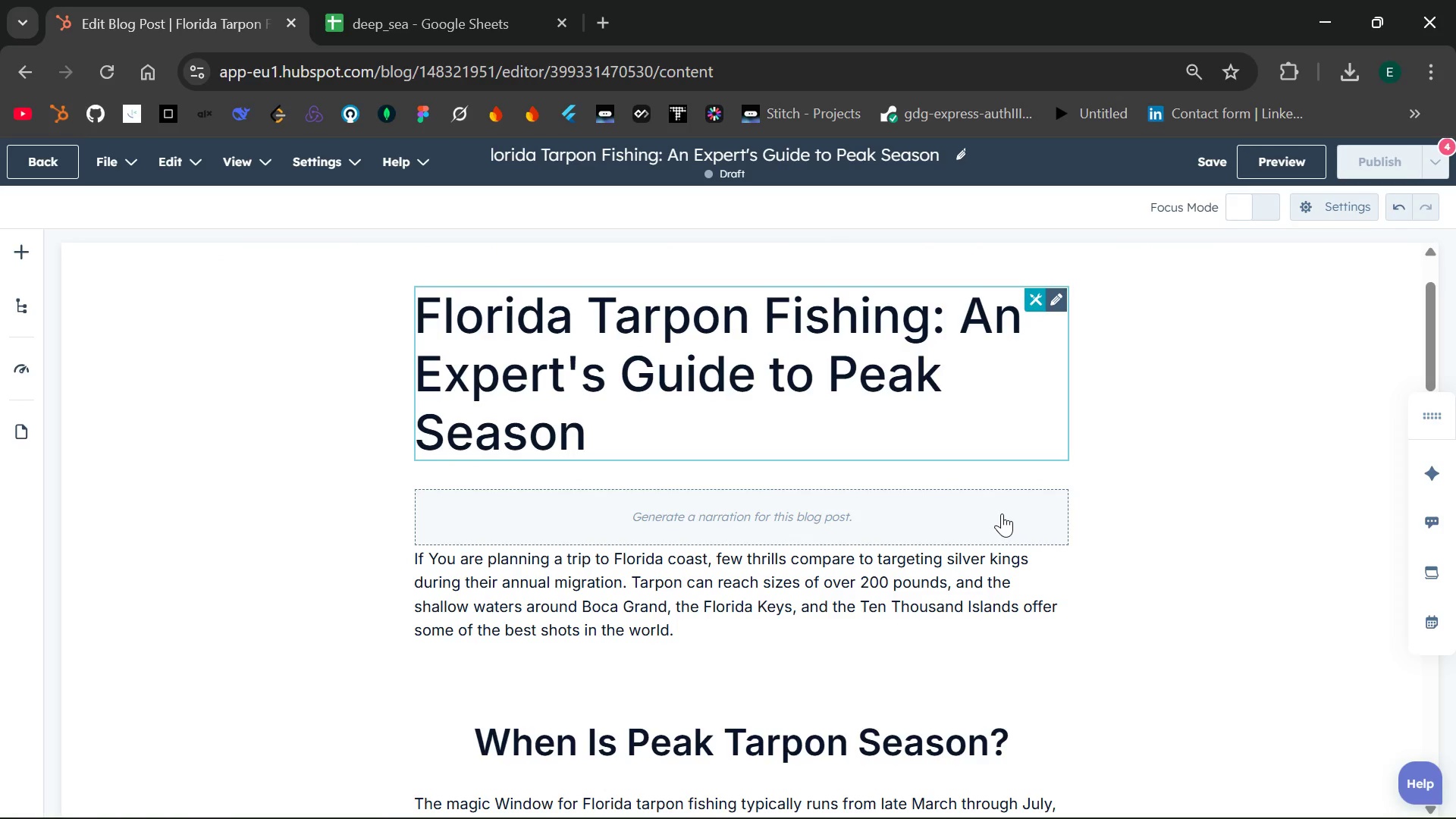 
left_click([719, 661])
 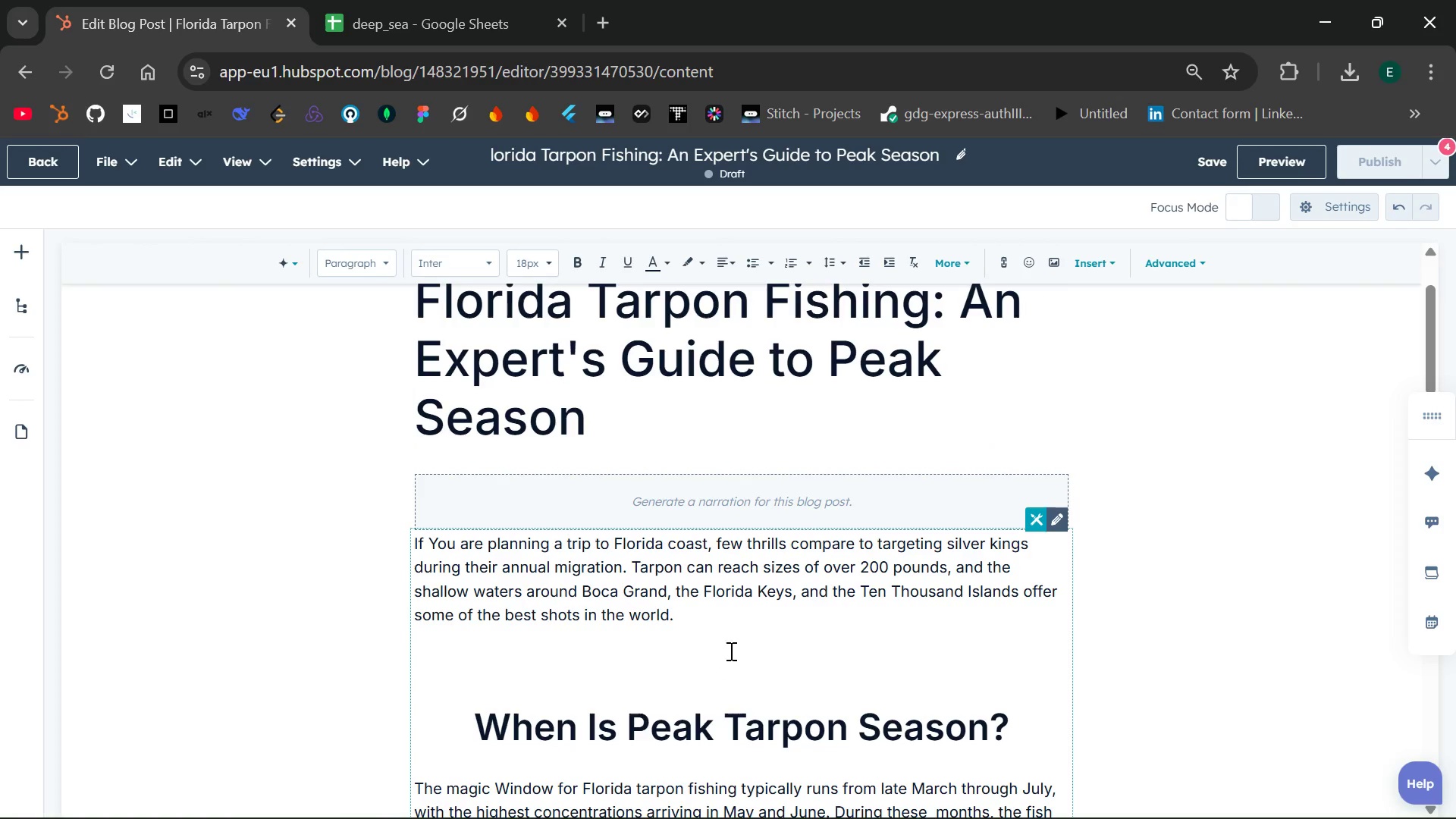 
left_click([740, 642])
 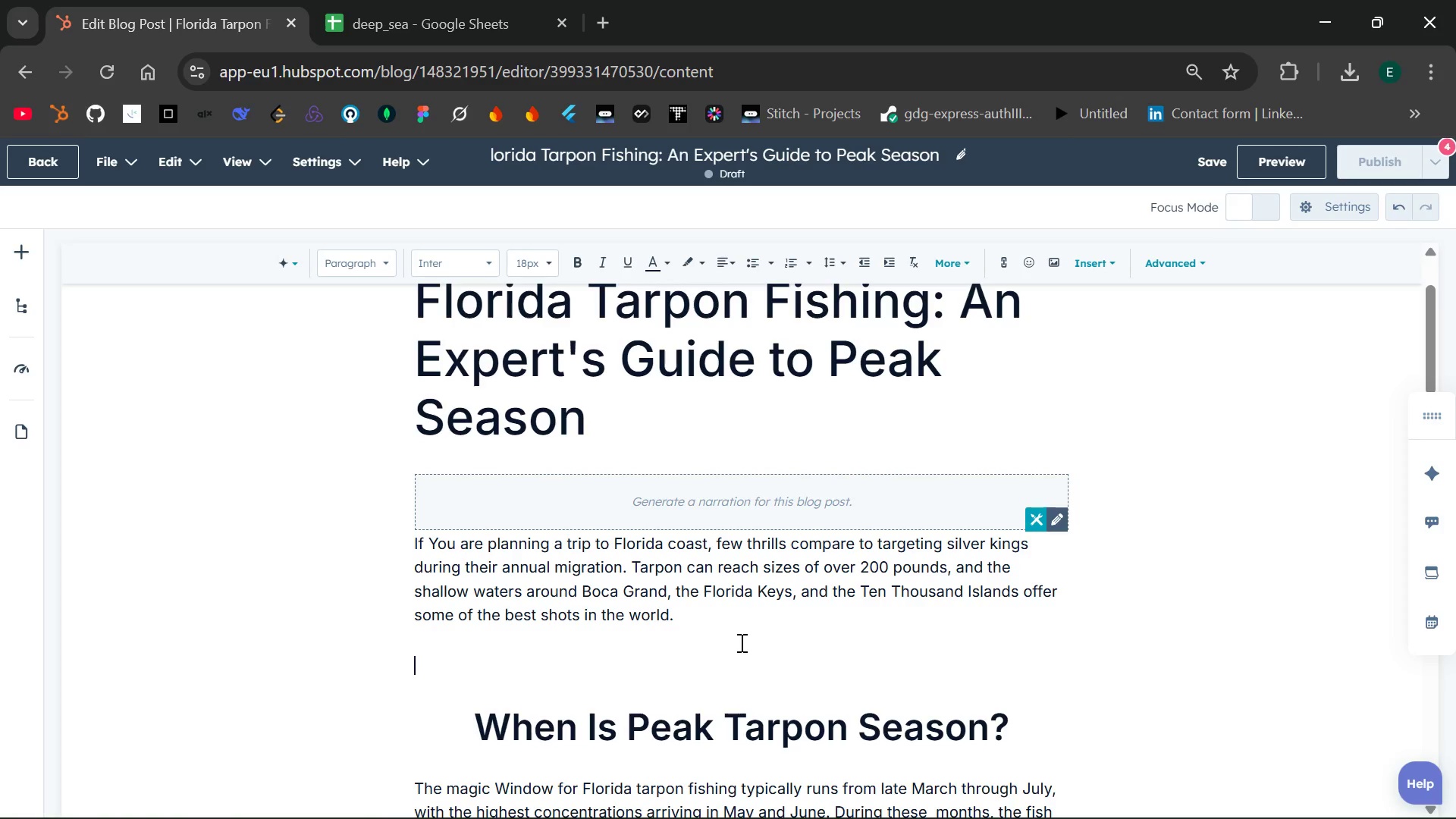 
wait(15.7)
 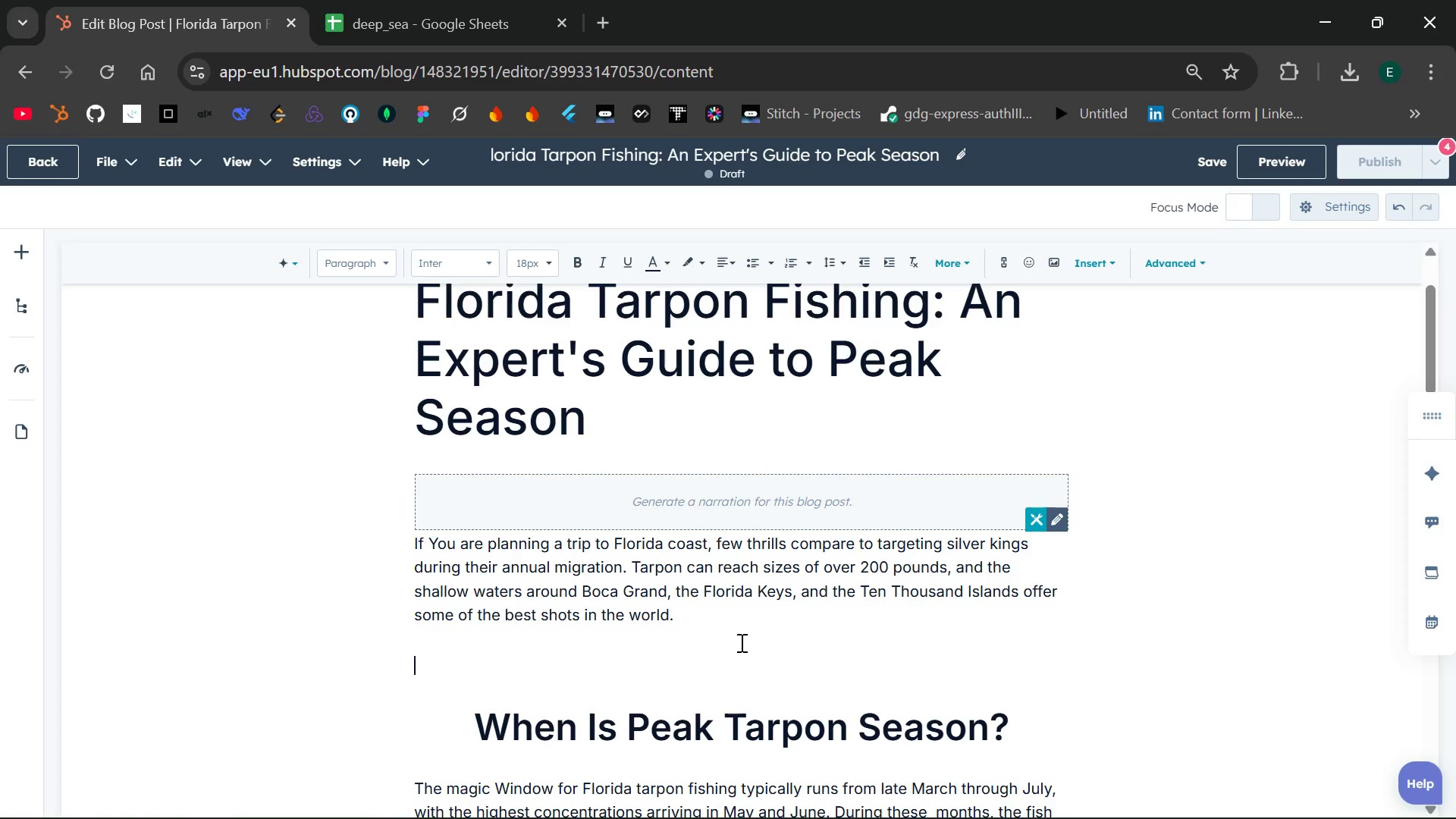 
left_click([33, 247])
 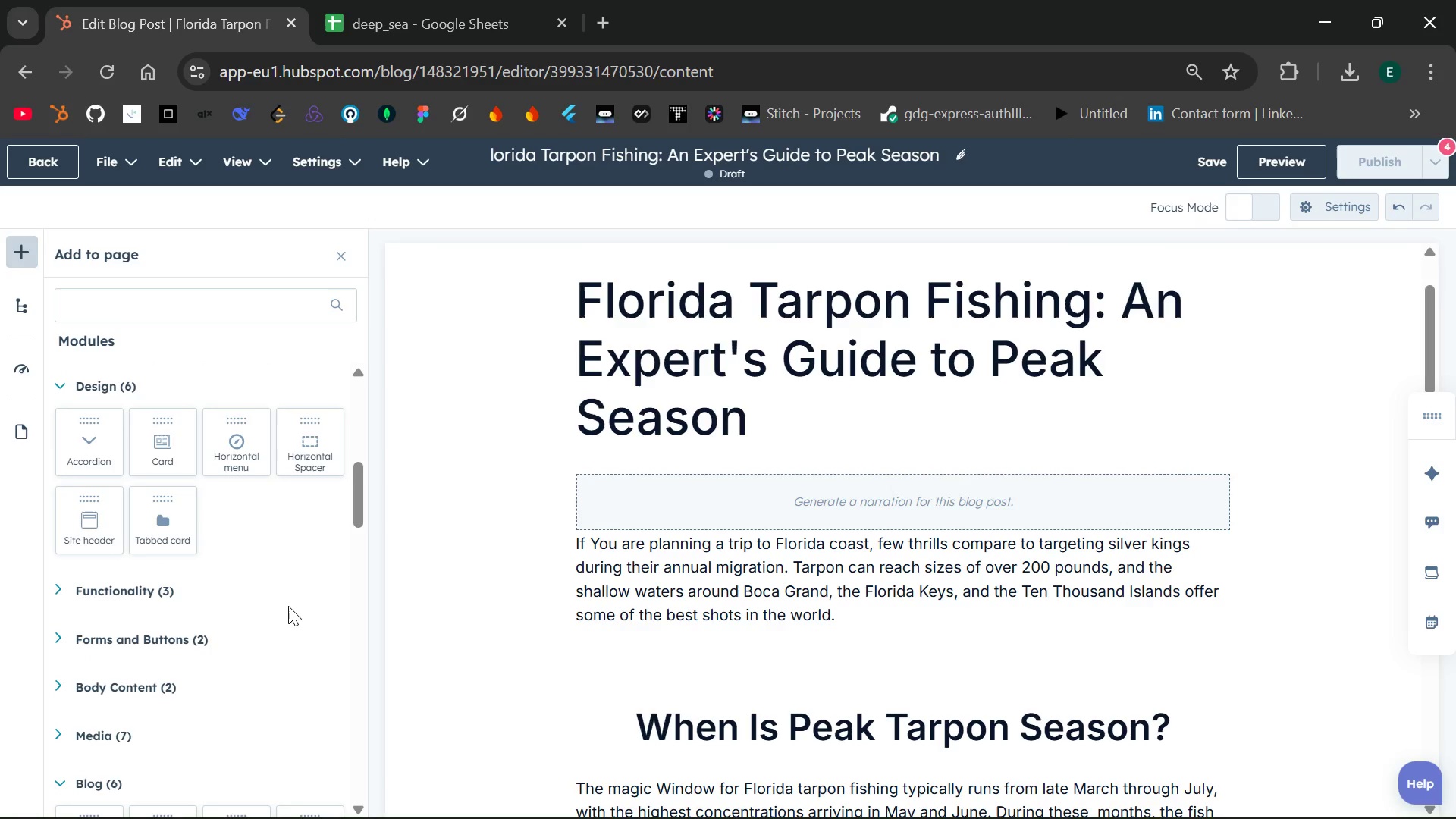 
wait(72.16)
 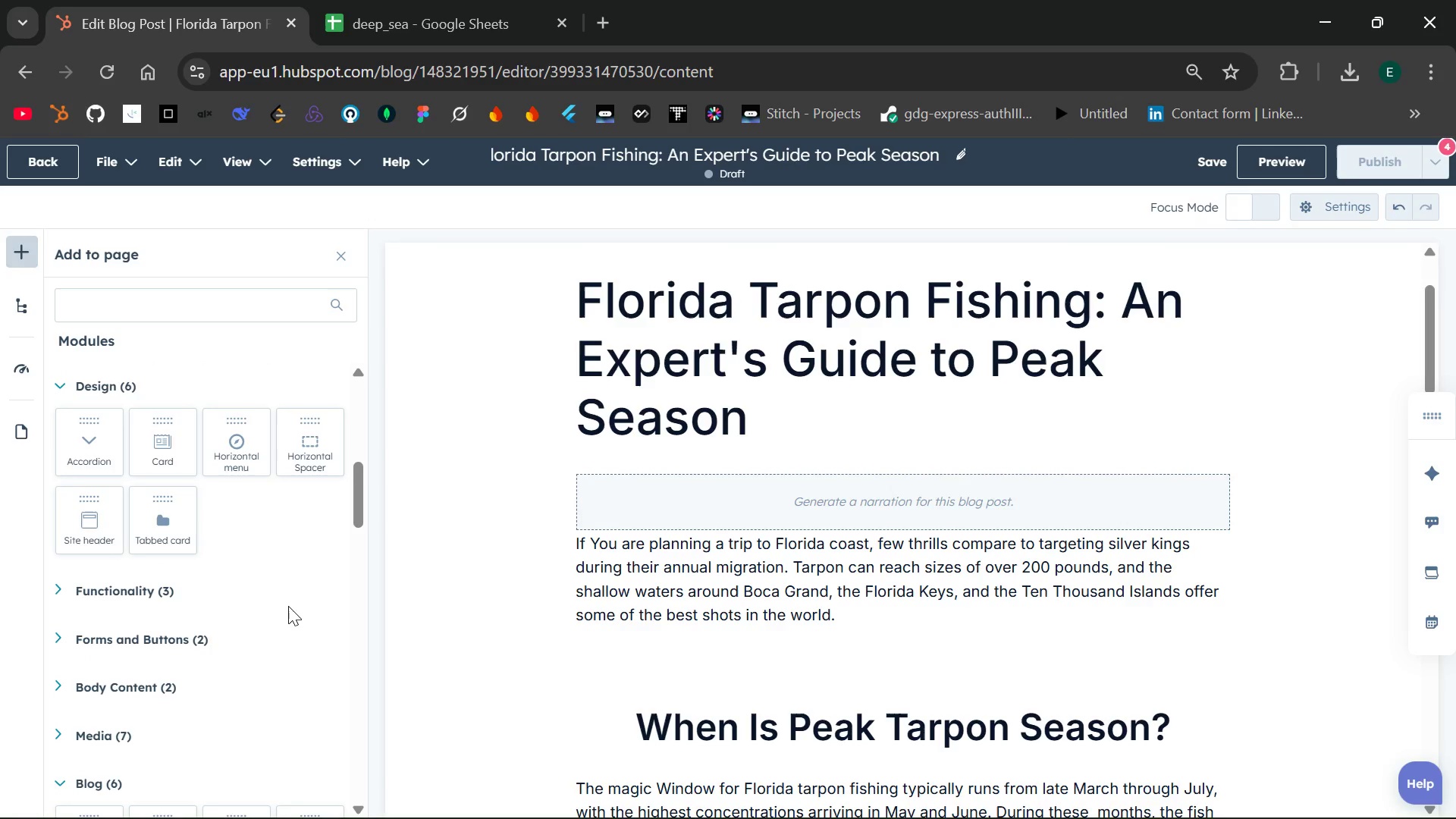 
left_click([227, 300])
 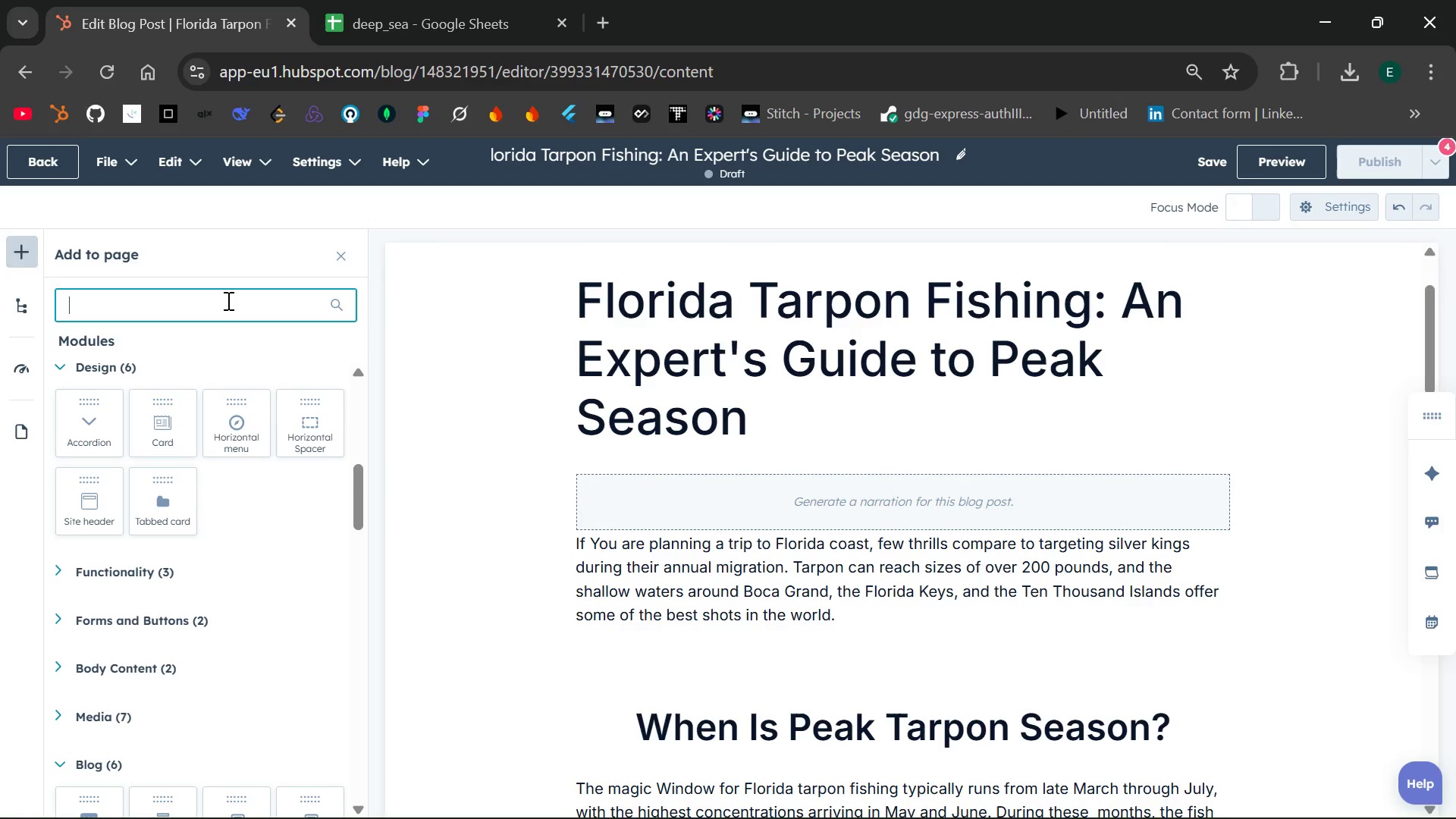 
type(ima)
 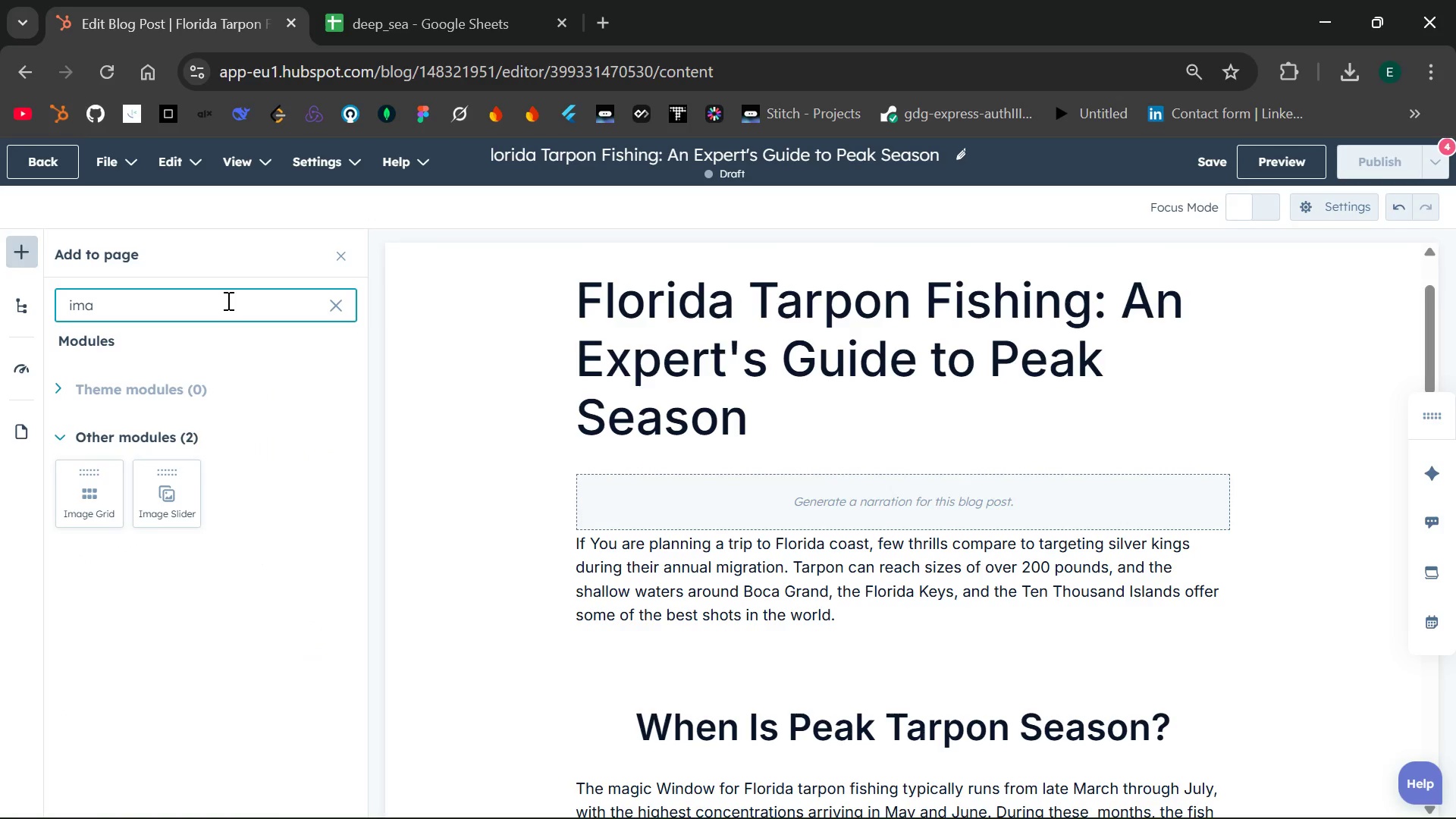 
type(ge)
 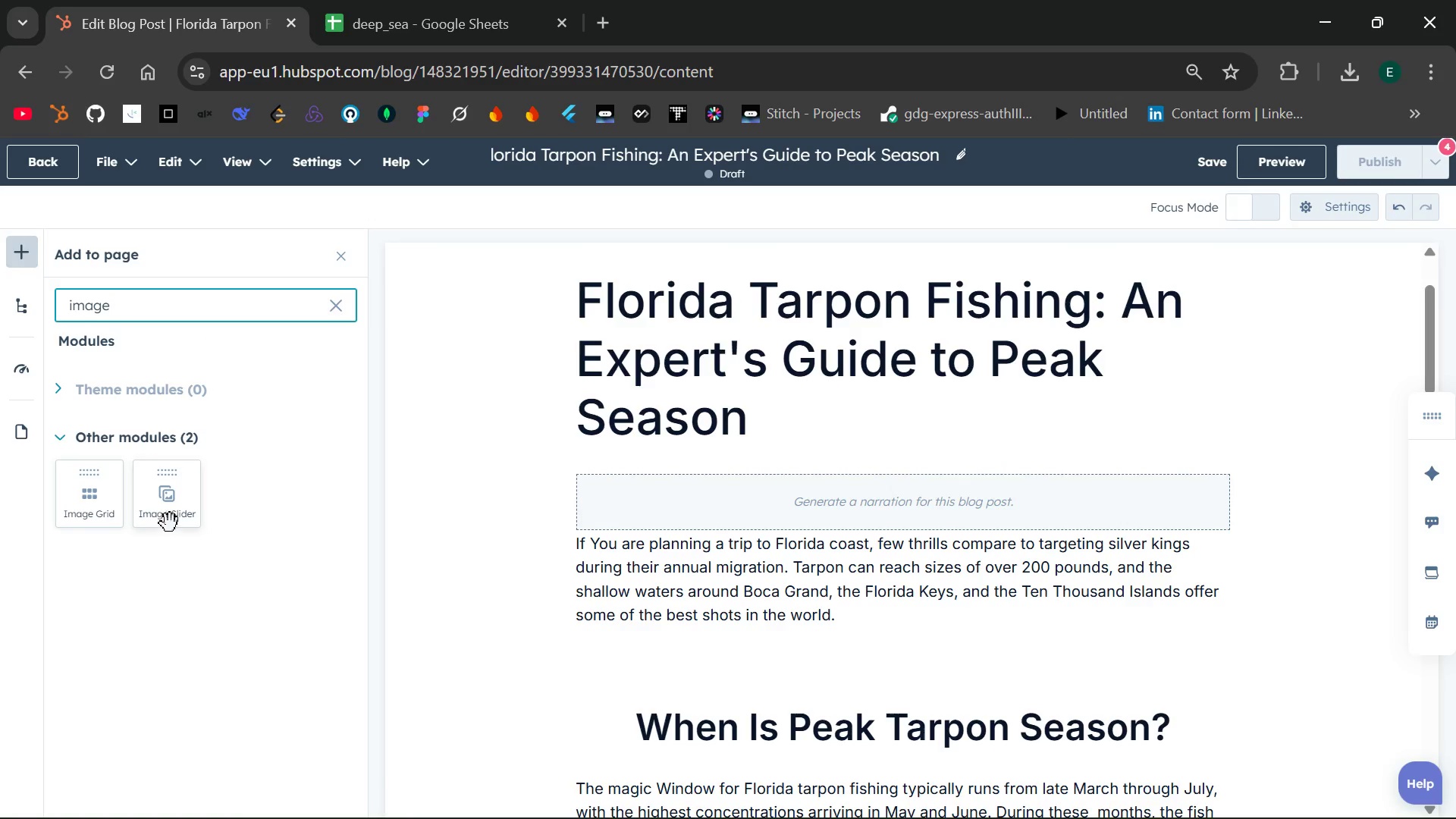 
wait(5.5)
 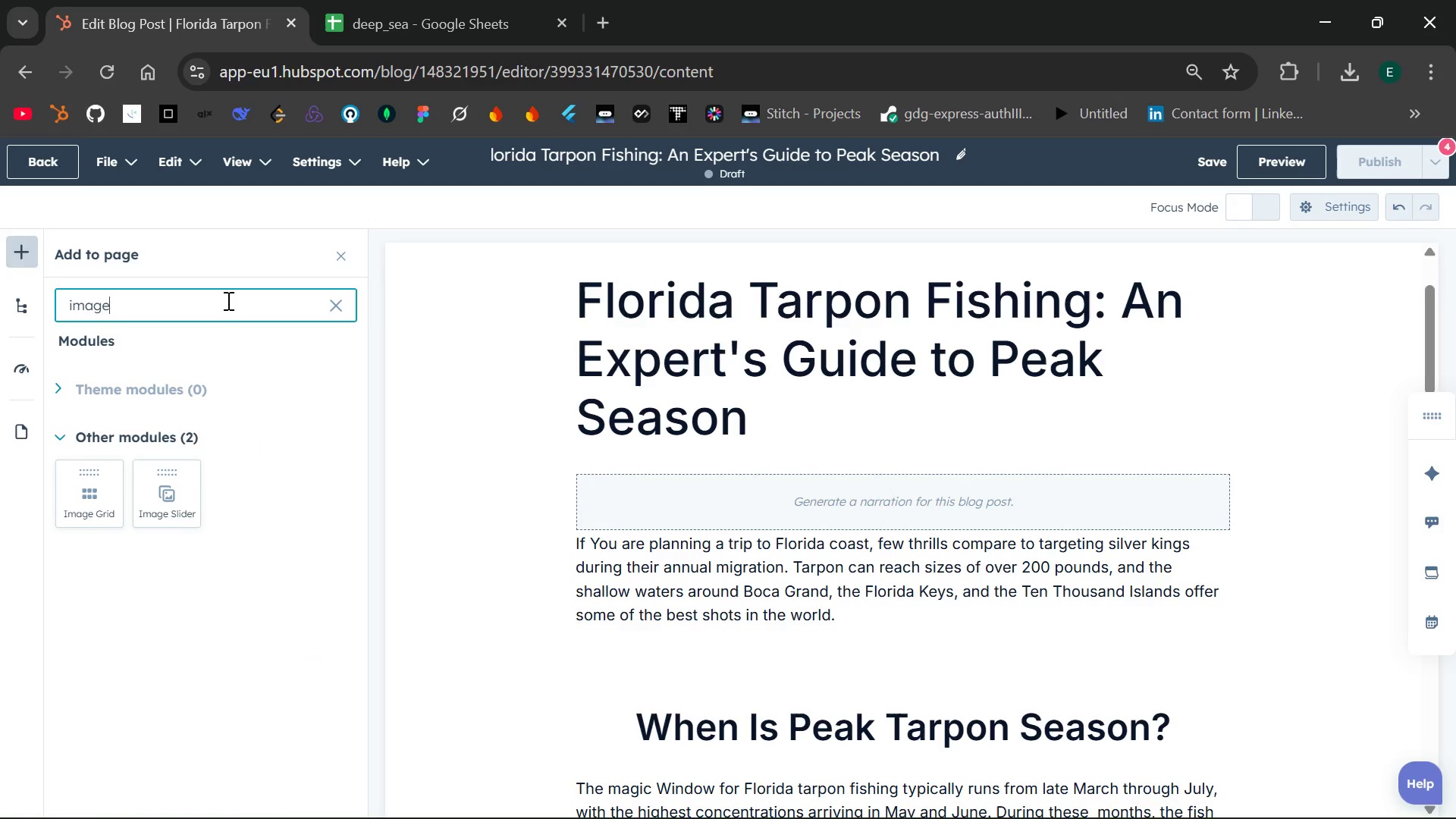 
left_click_drag(start_coordinate=[174, 488], to_coordinate=[783, 629])
 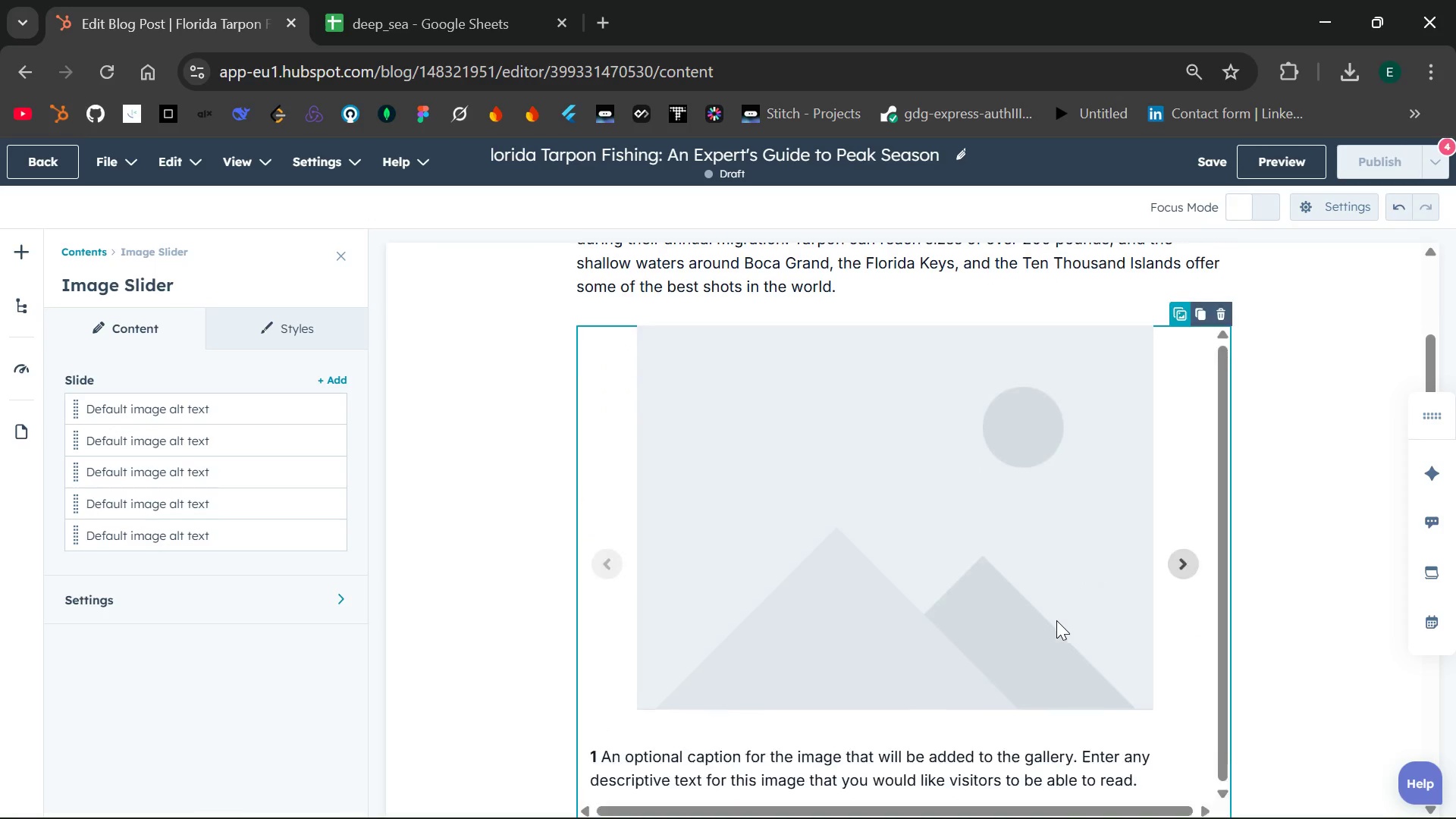 
wait(29.45)
 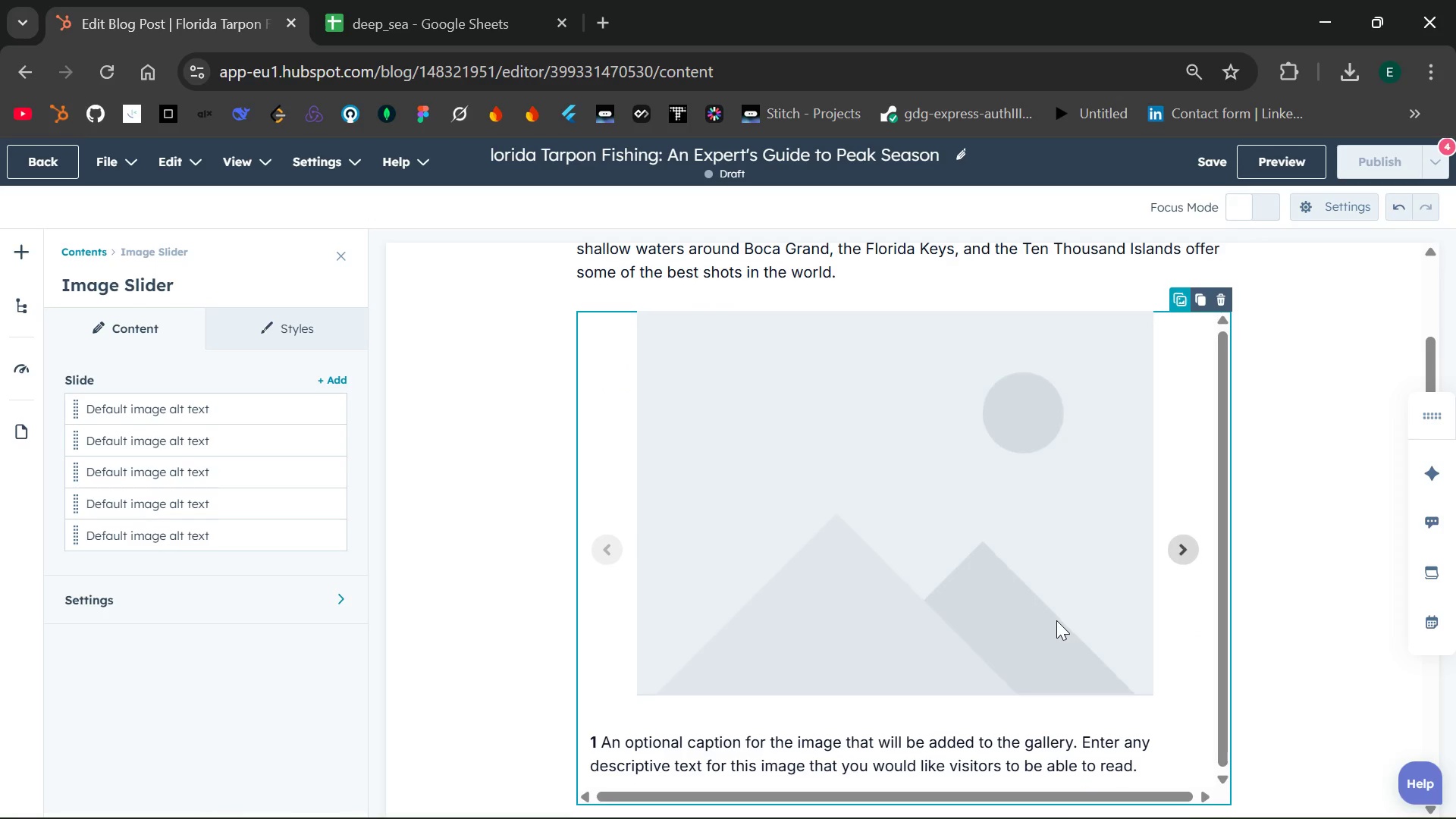 
key(Control+Z)
 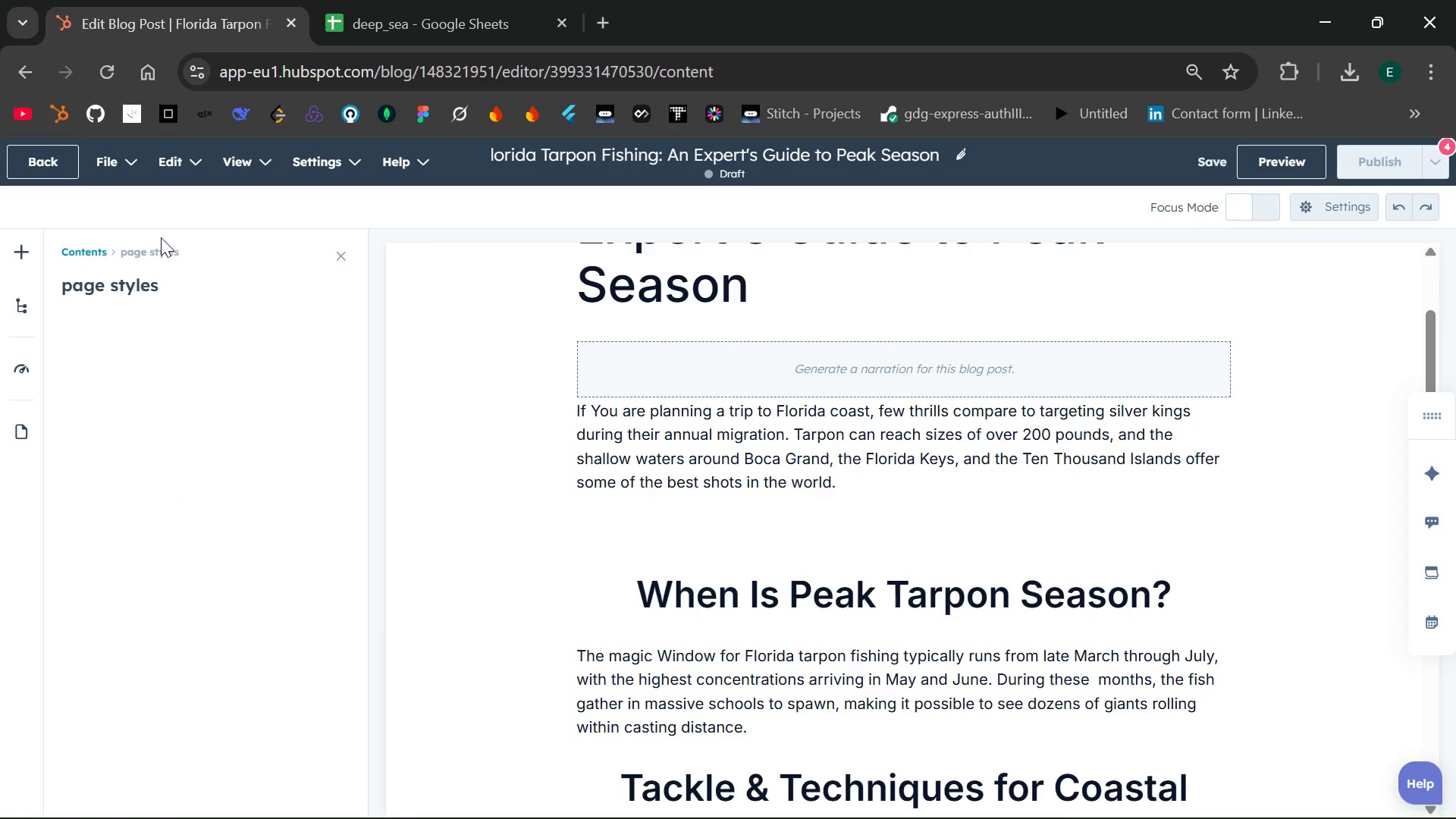 
left_click([135, 290])
 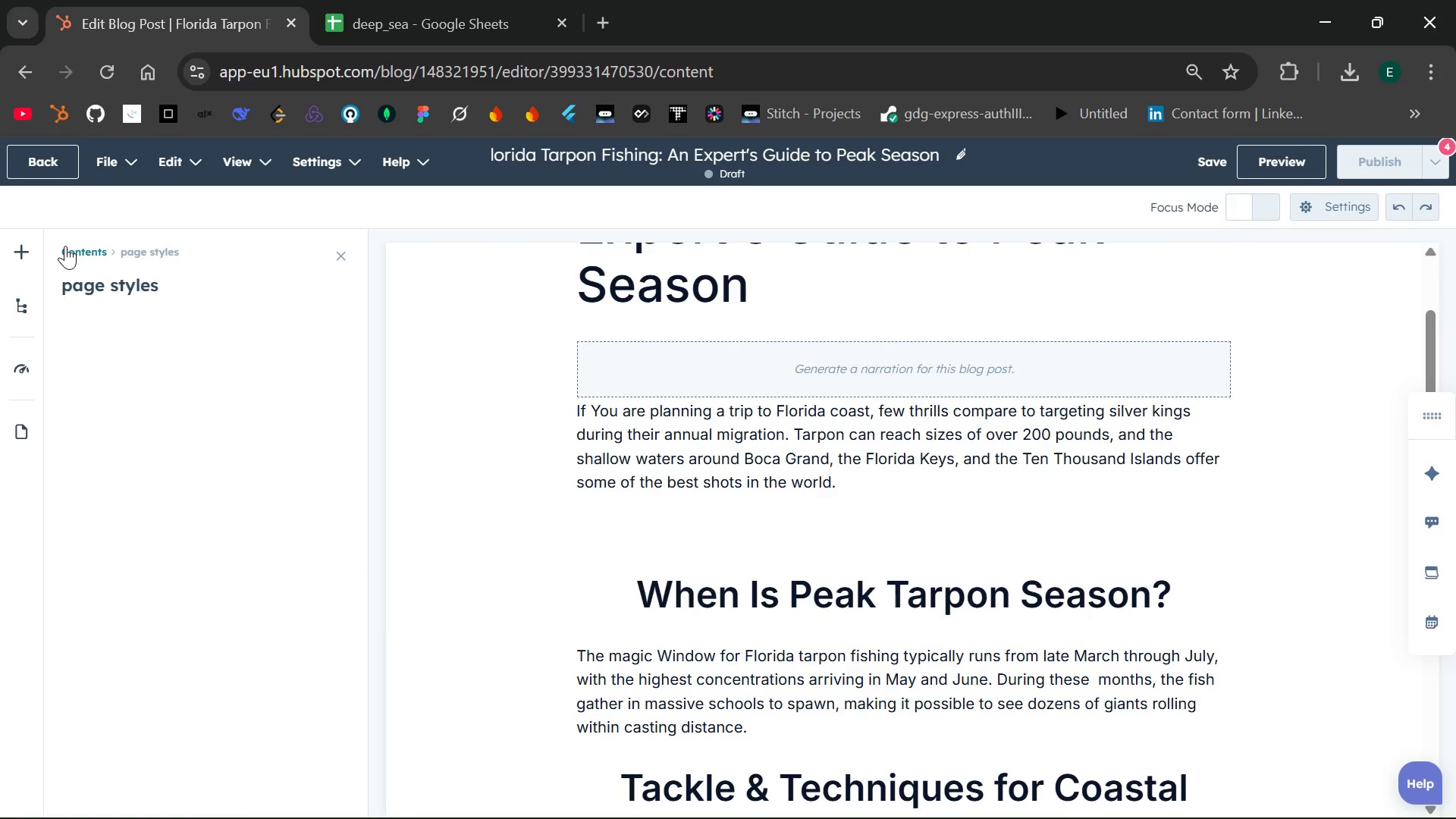 
left_click([65, 246])
 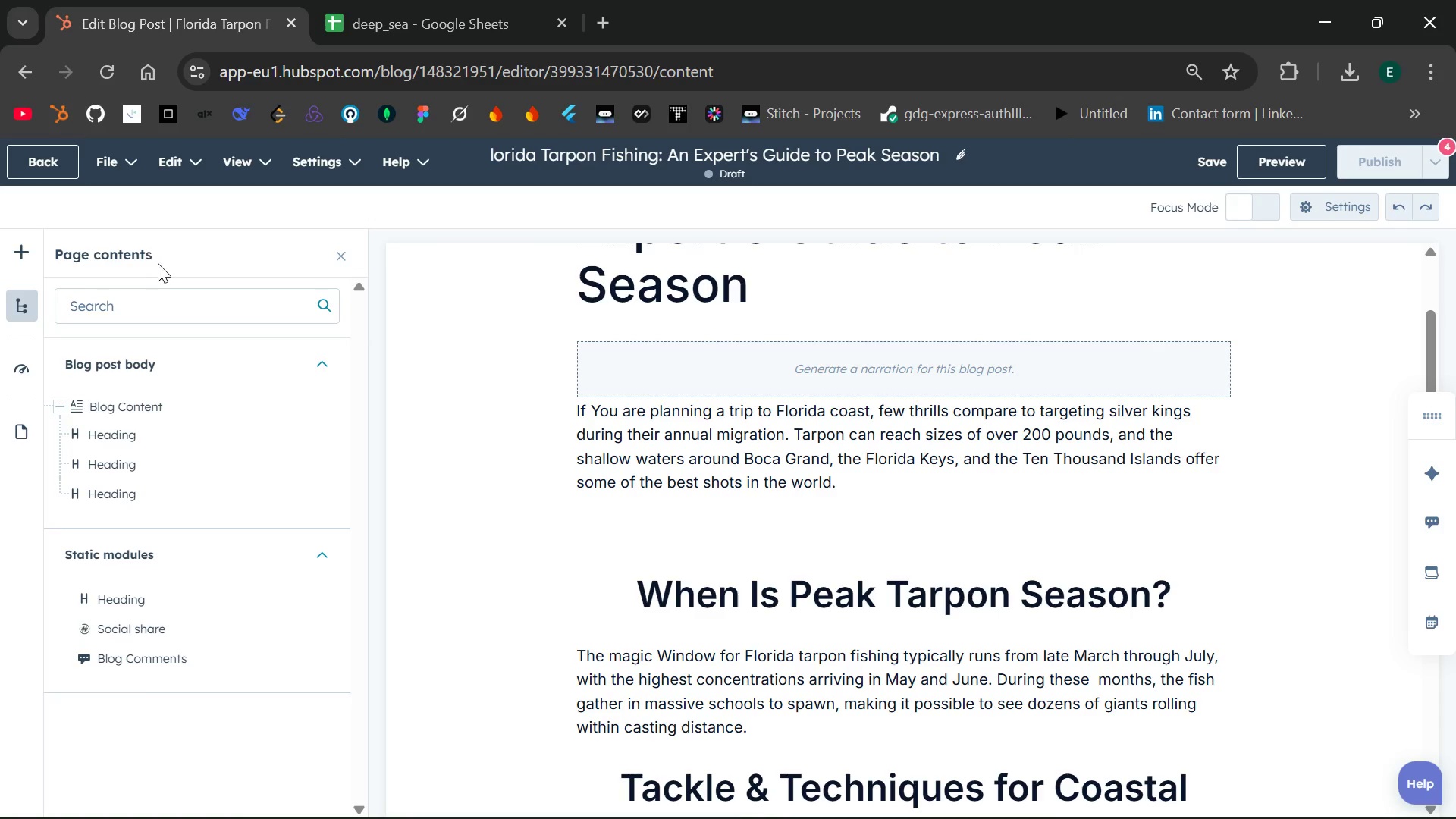 
left_click([190, 301])
 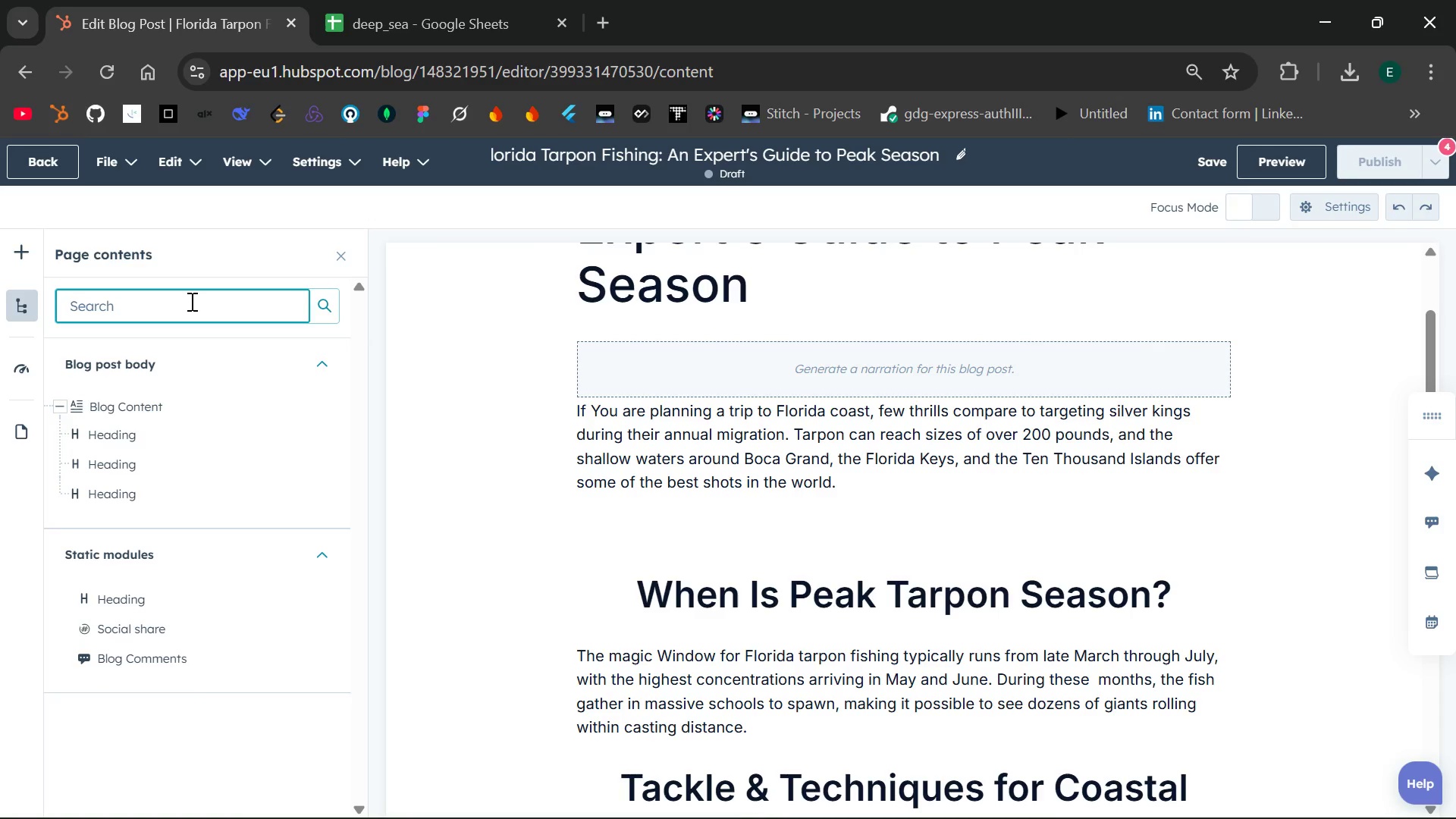 
type(images)
 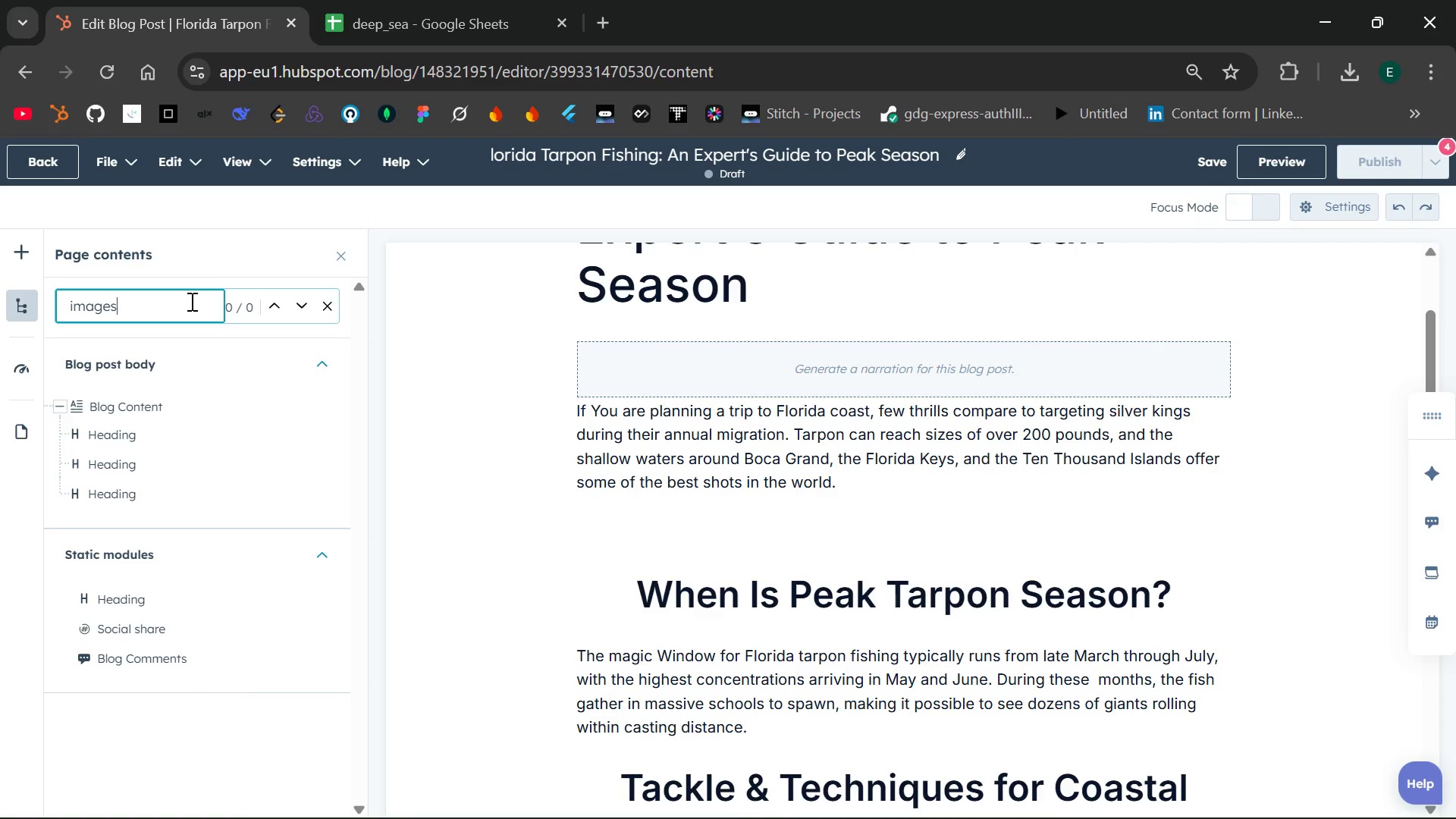 
key(Enter)
 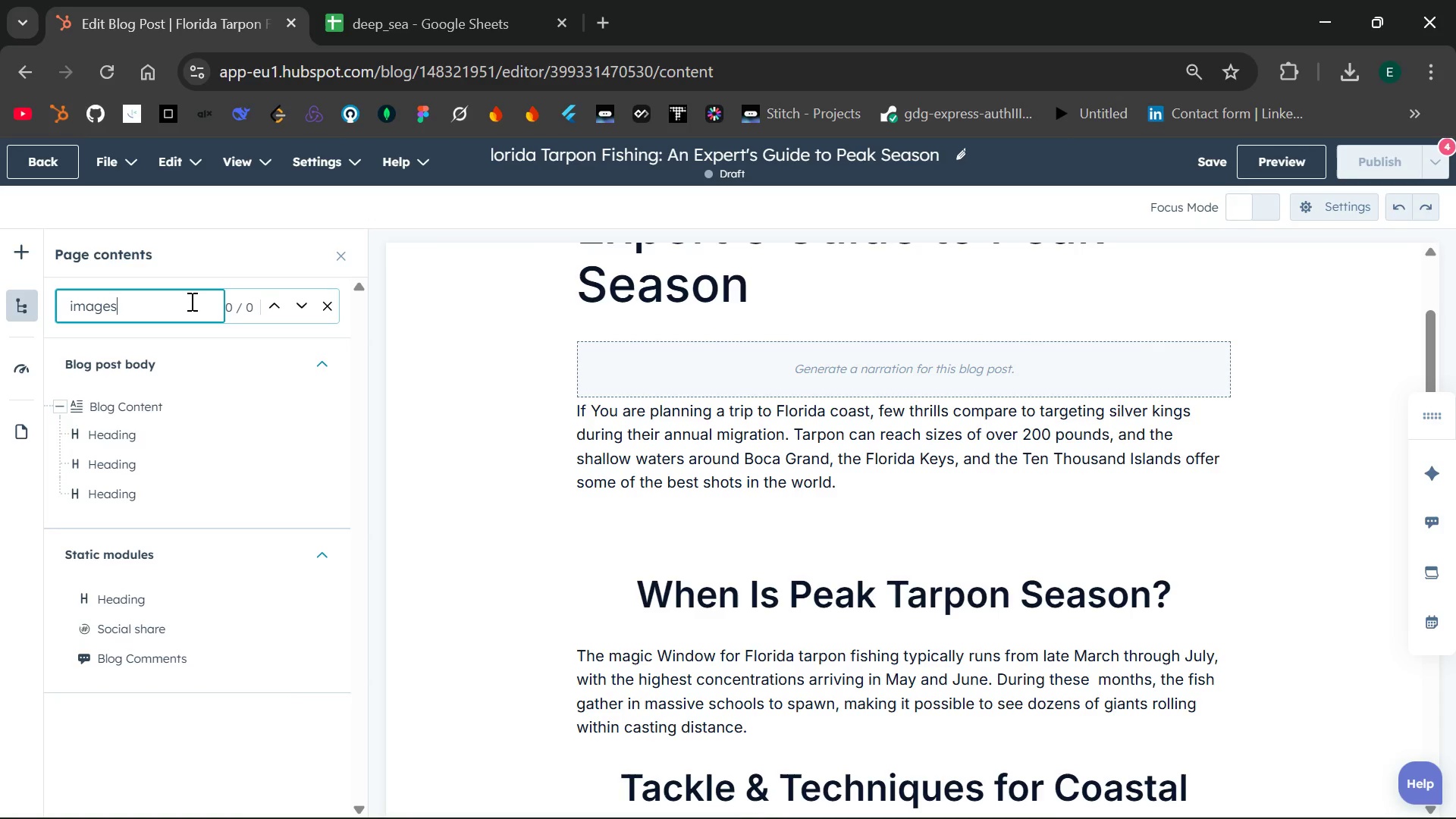 
key(Backspace)
 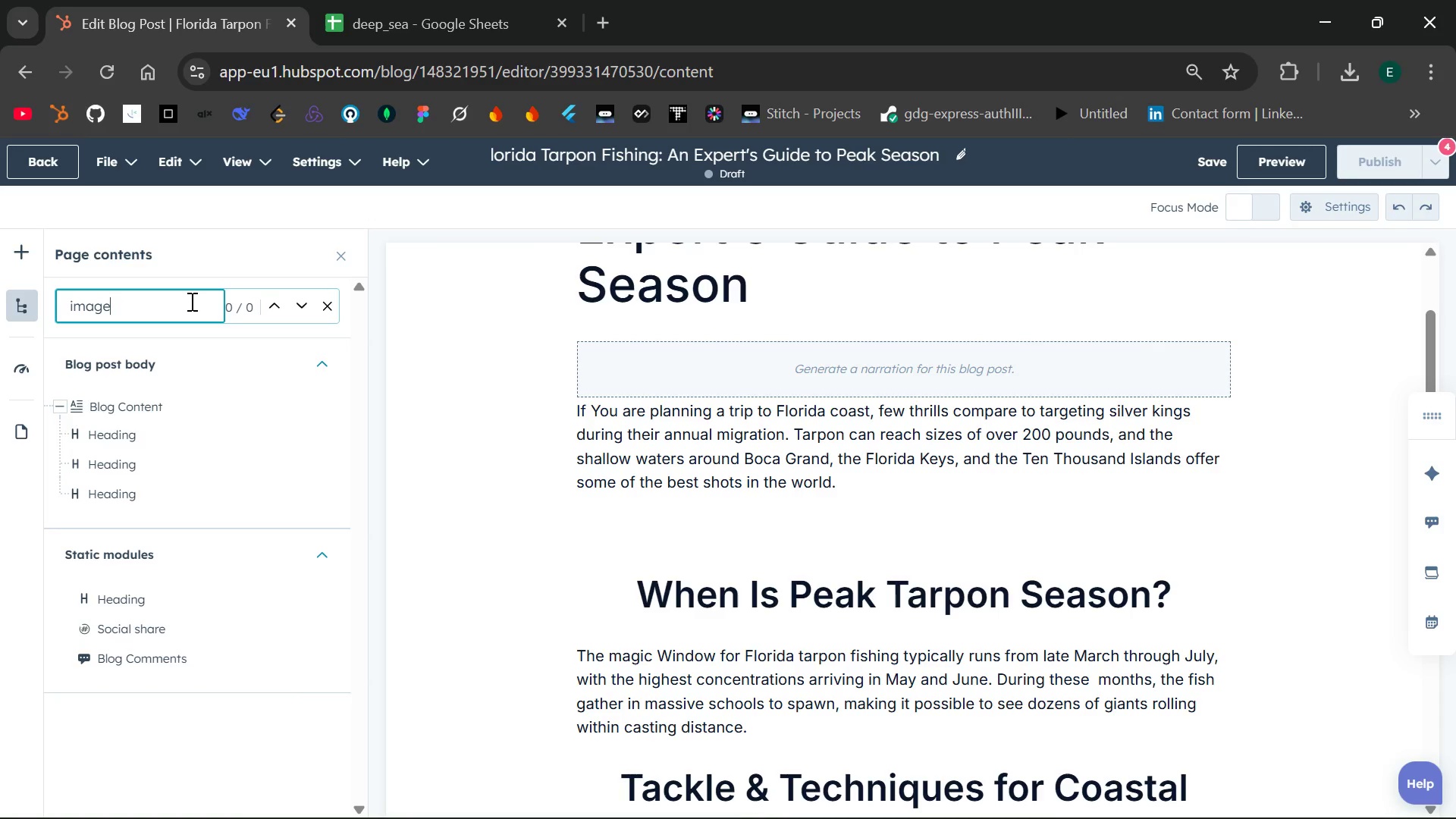 
key(Backspace)
 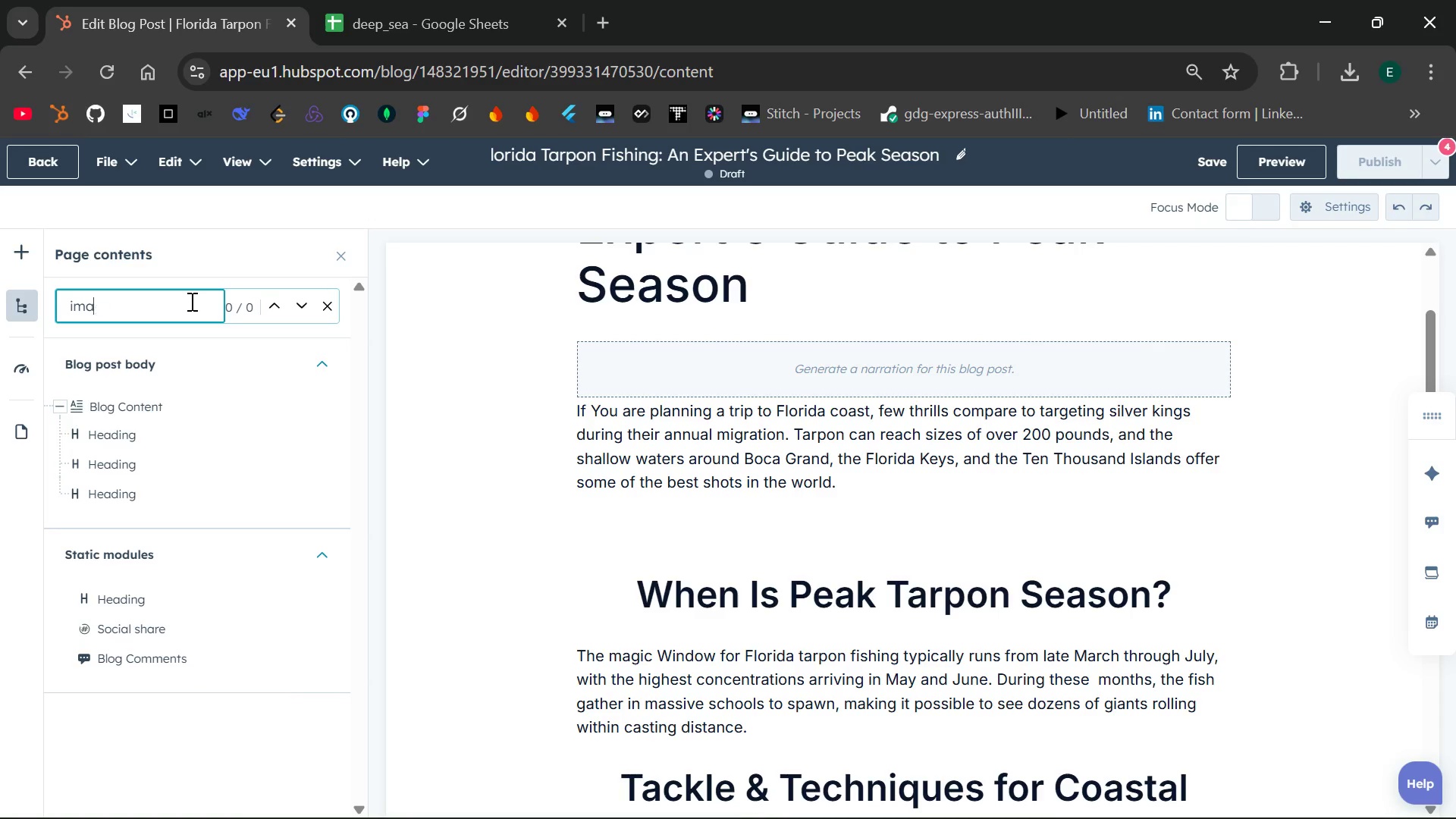 
key(Backspace)
 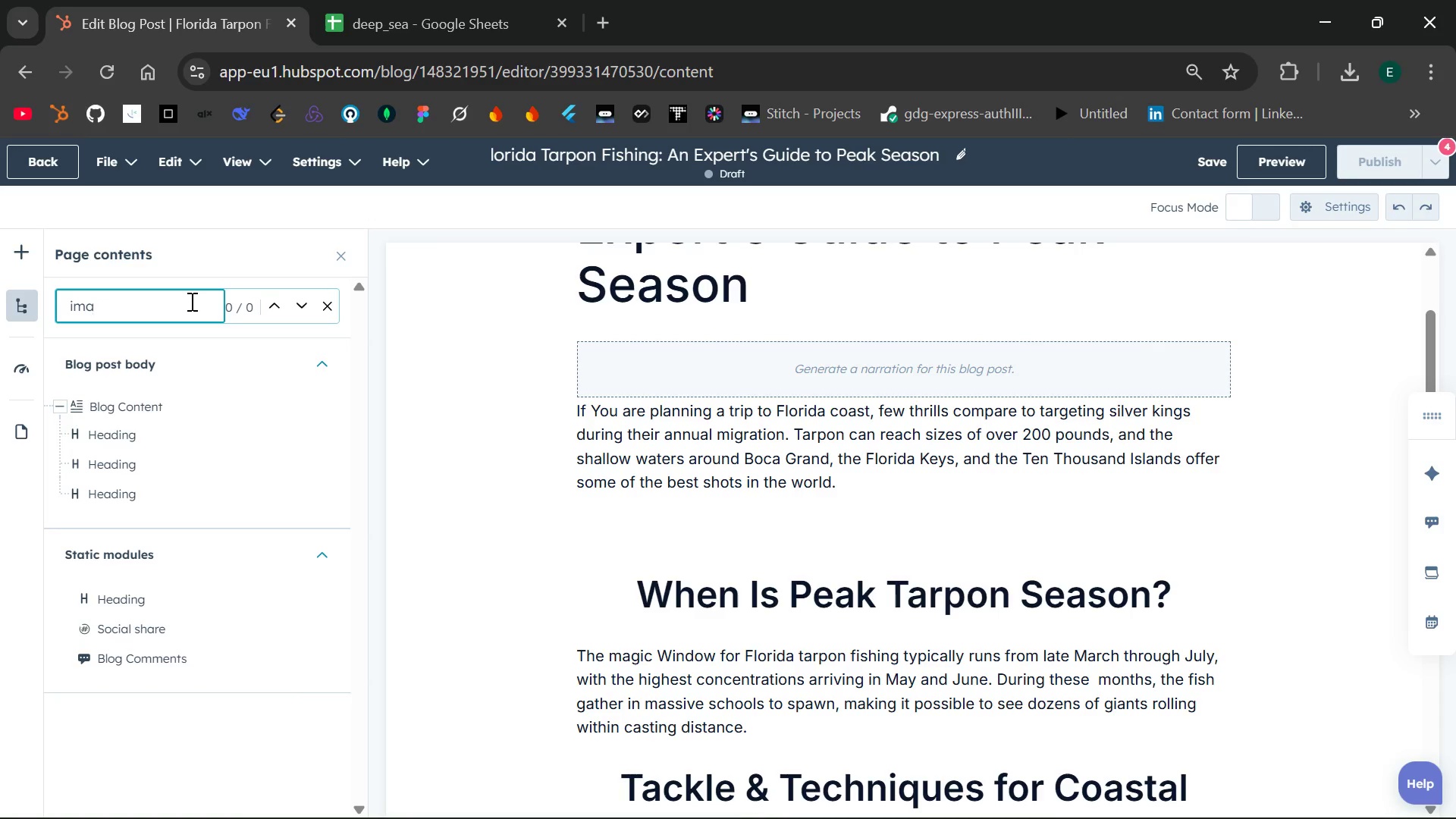 
key(Backspace)
 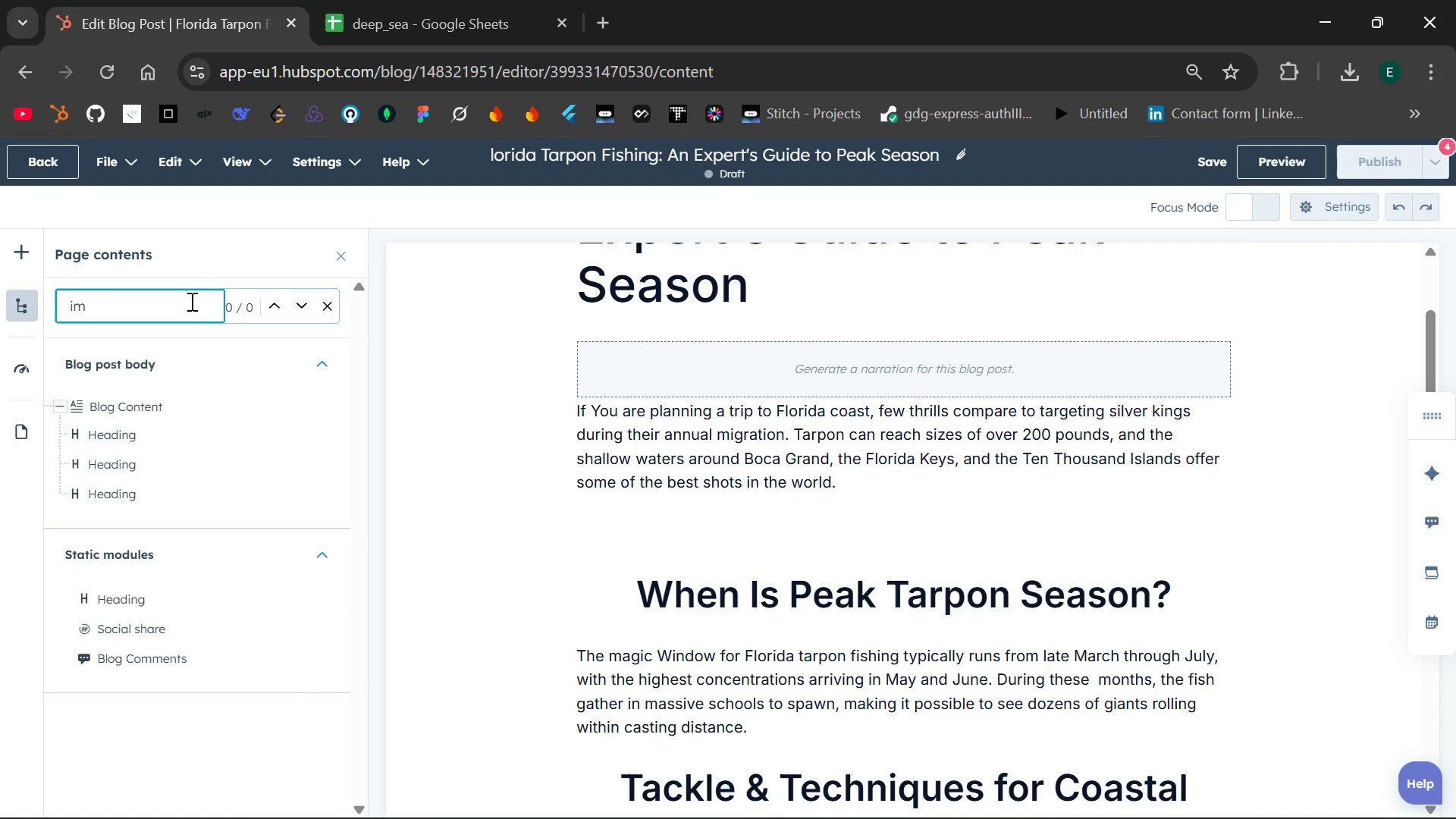 
key(Backspace)
 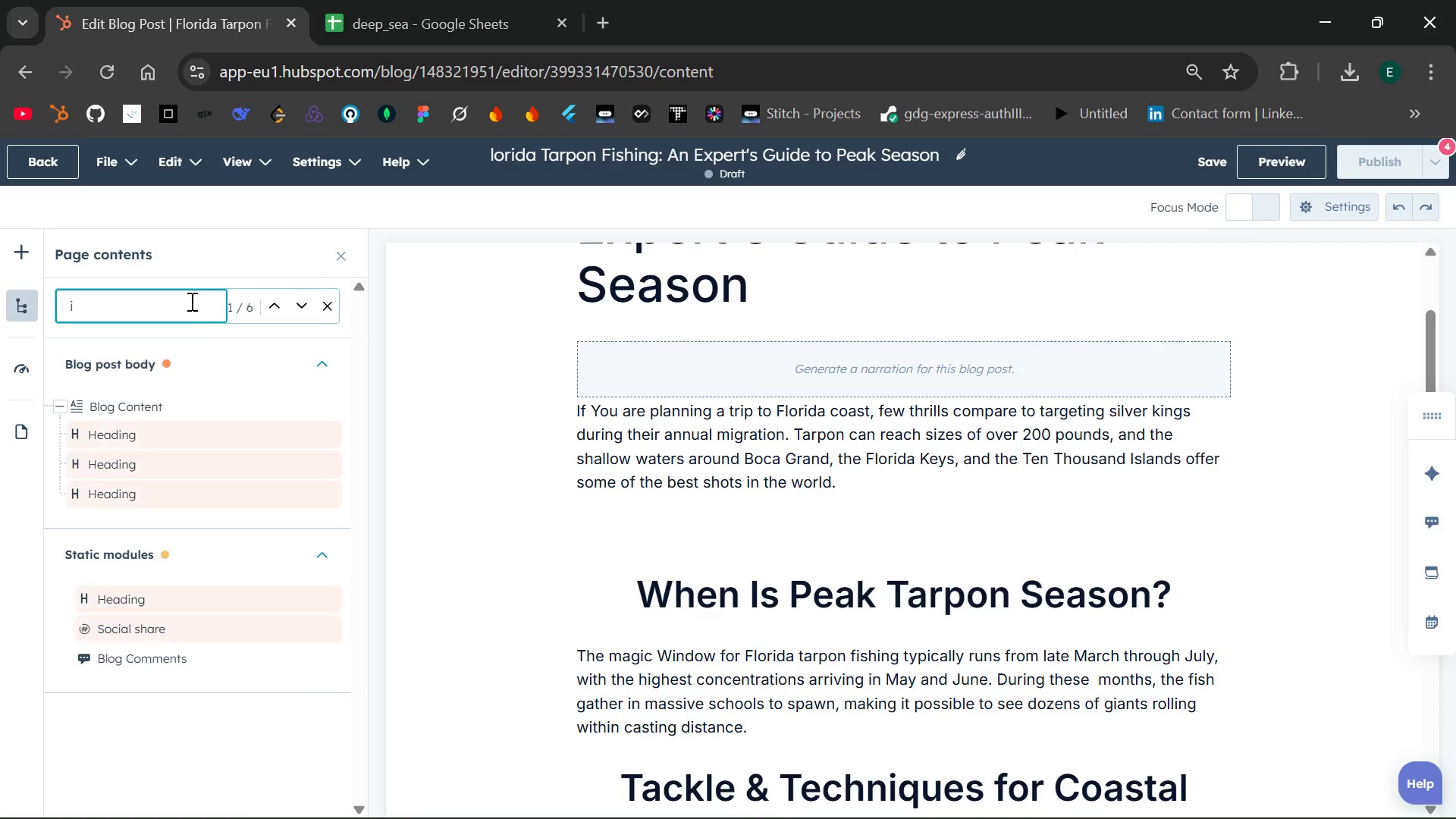 
key(Backspace)
 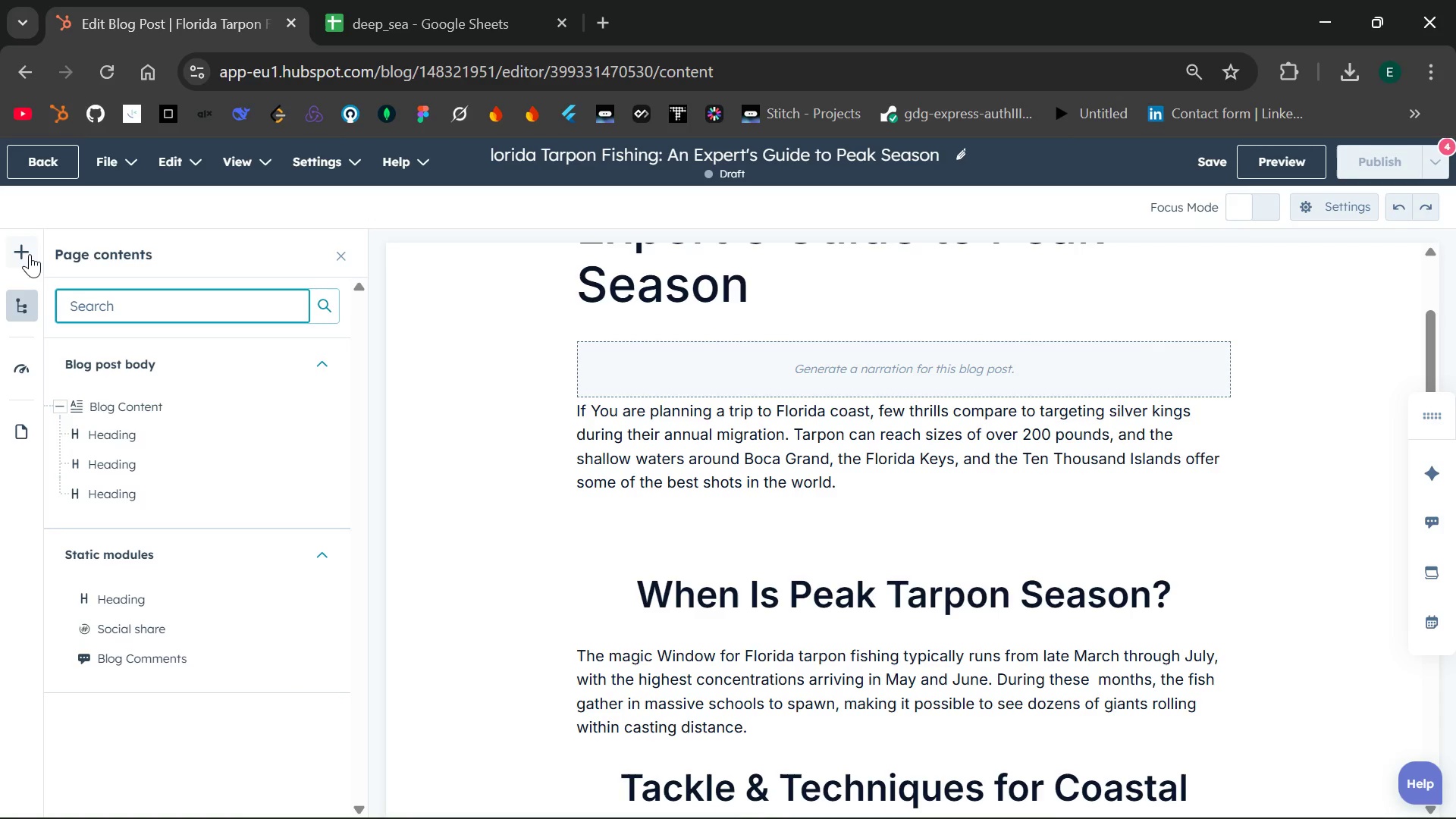 
left_click([29, 254])
 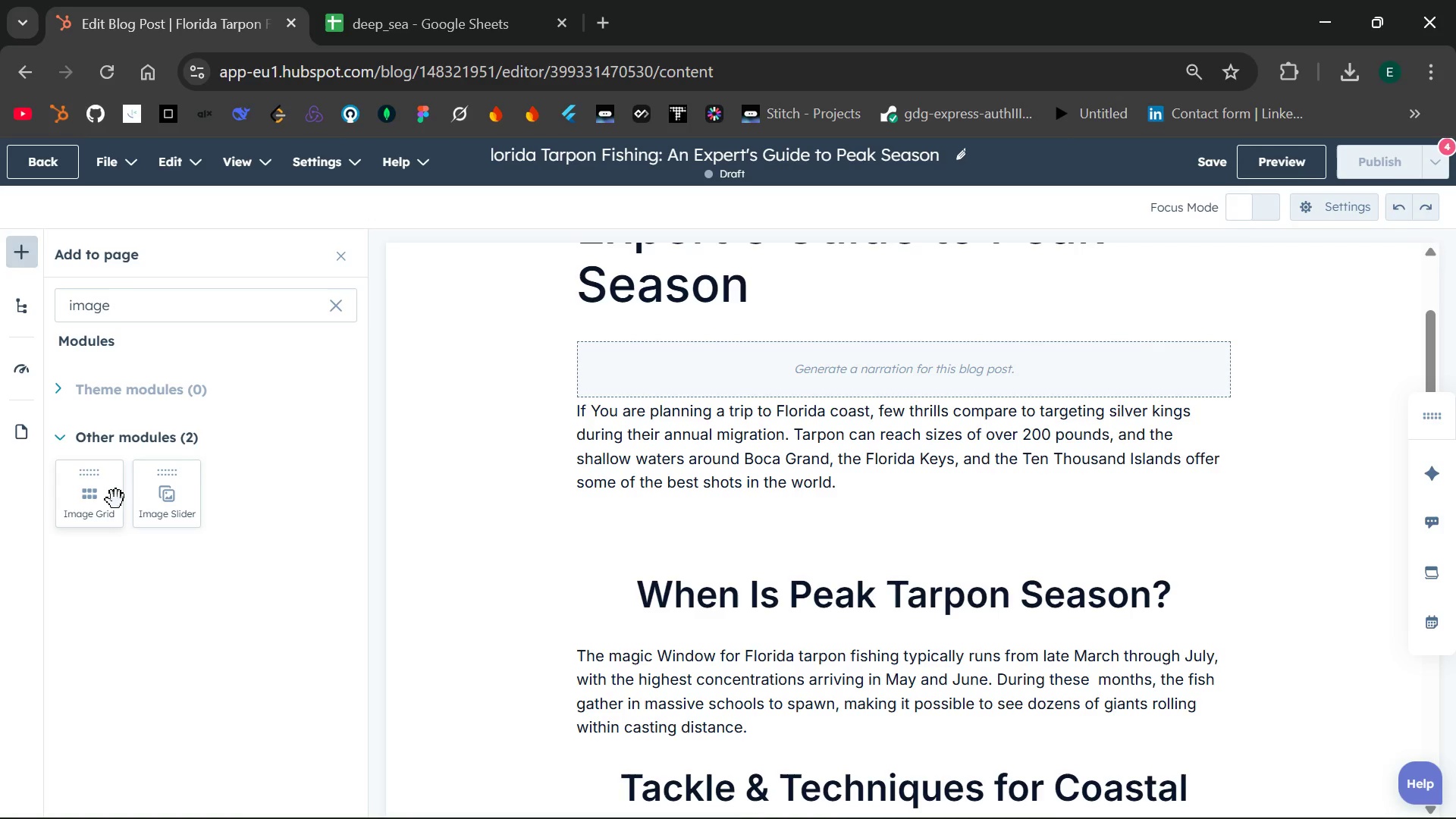 
wait(5.86)
 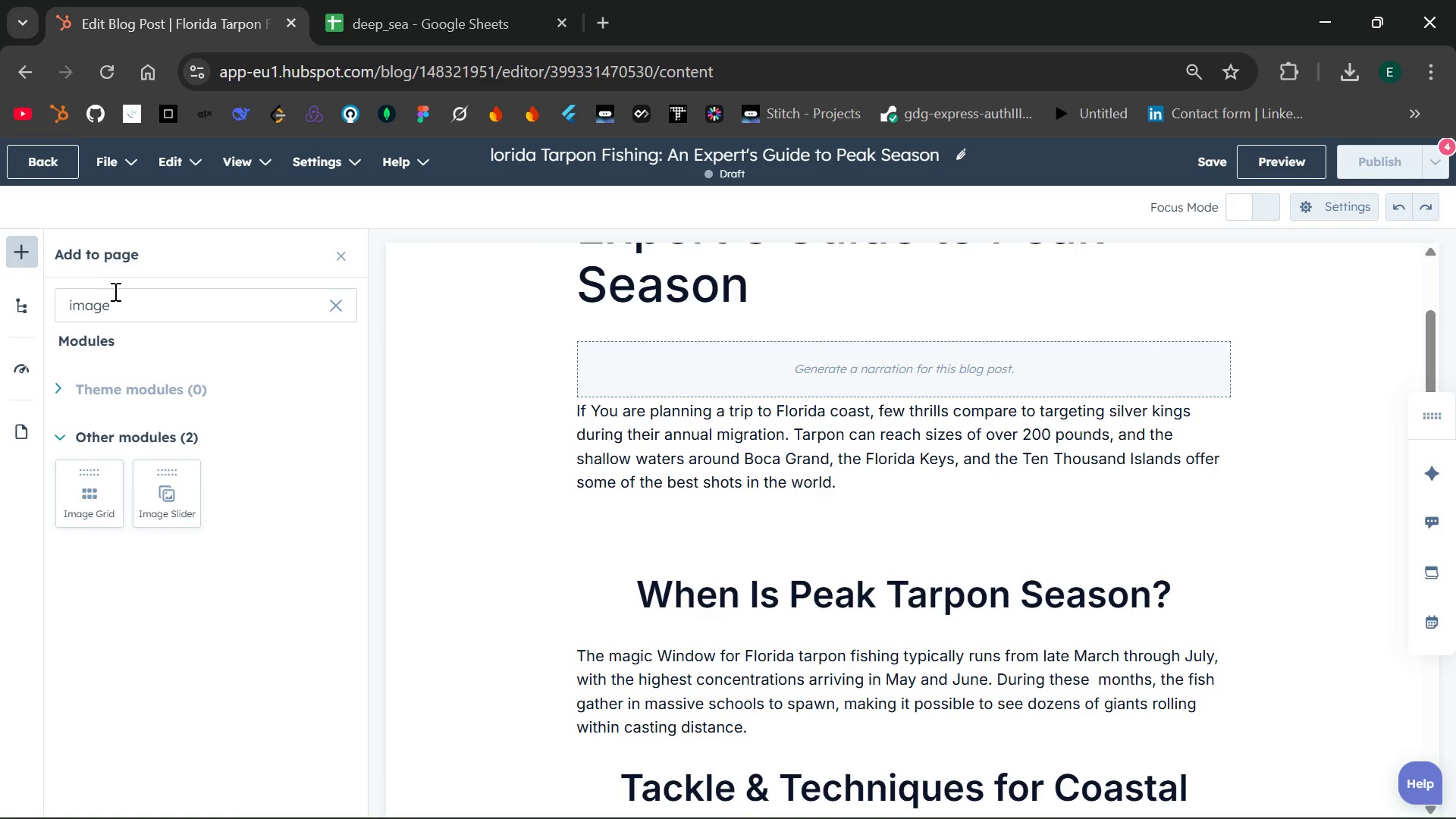 
left_click_drag(start_coordinate=[165, 497], to_coordinate=[896, 529])
 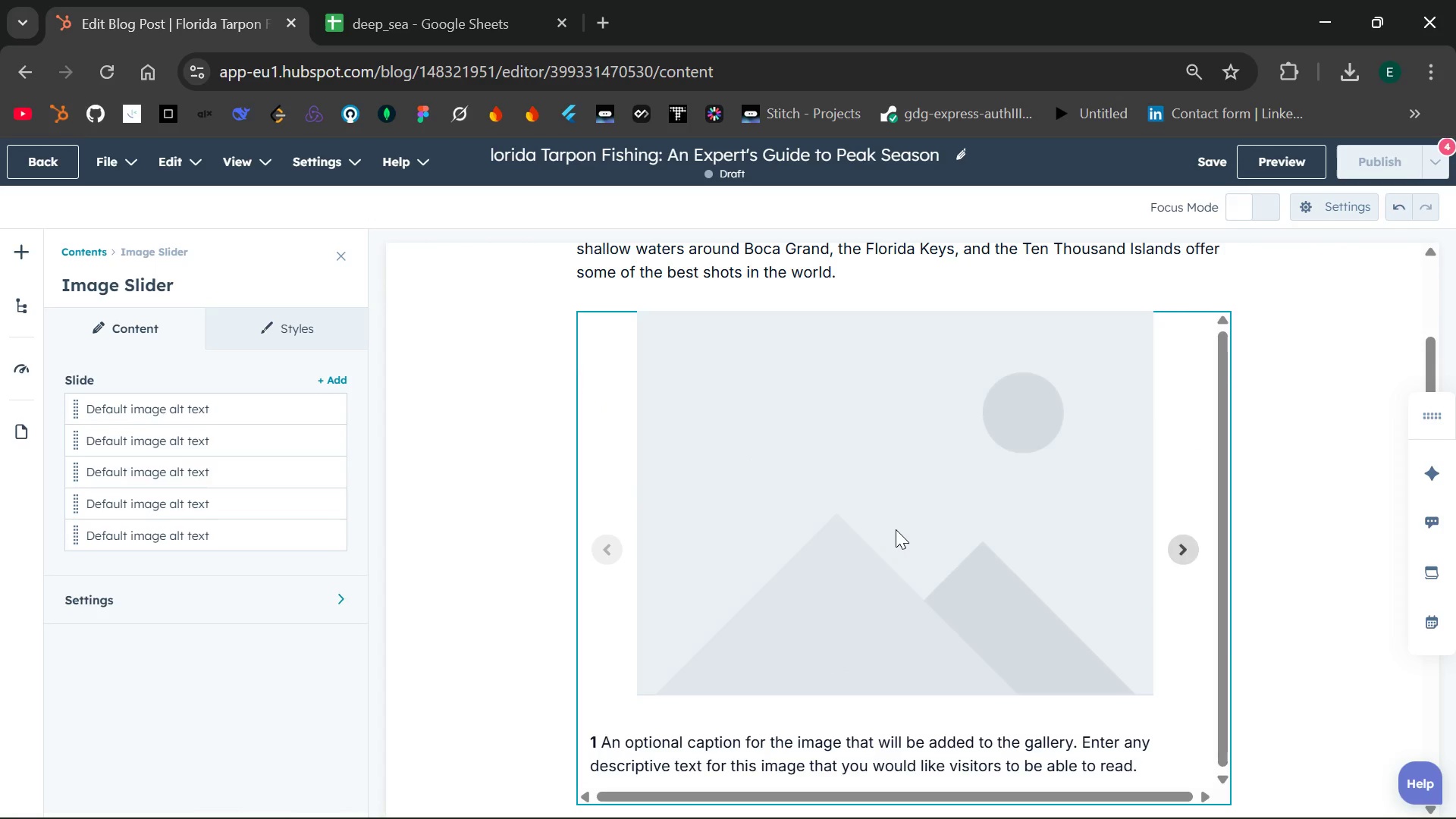 
wait(16.25)
 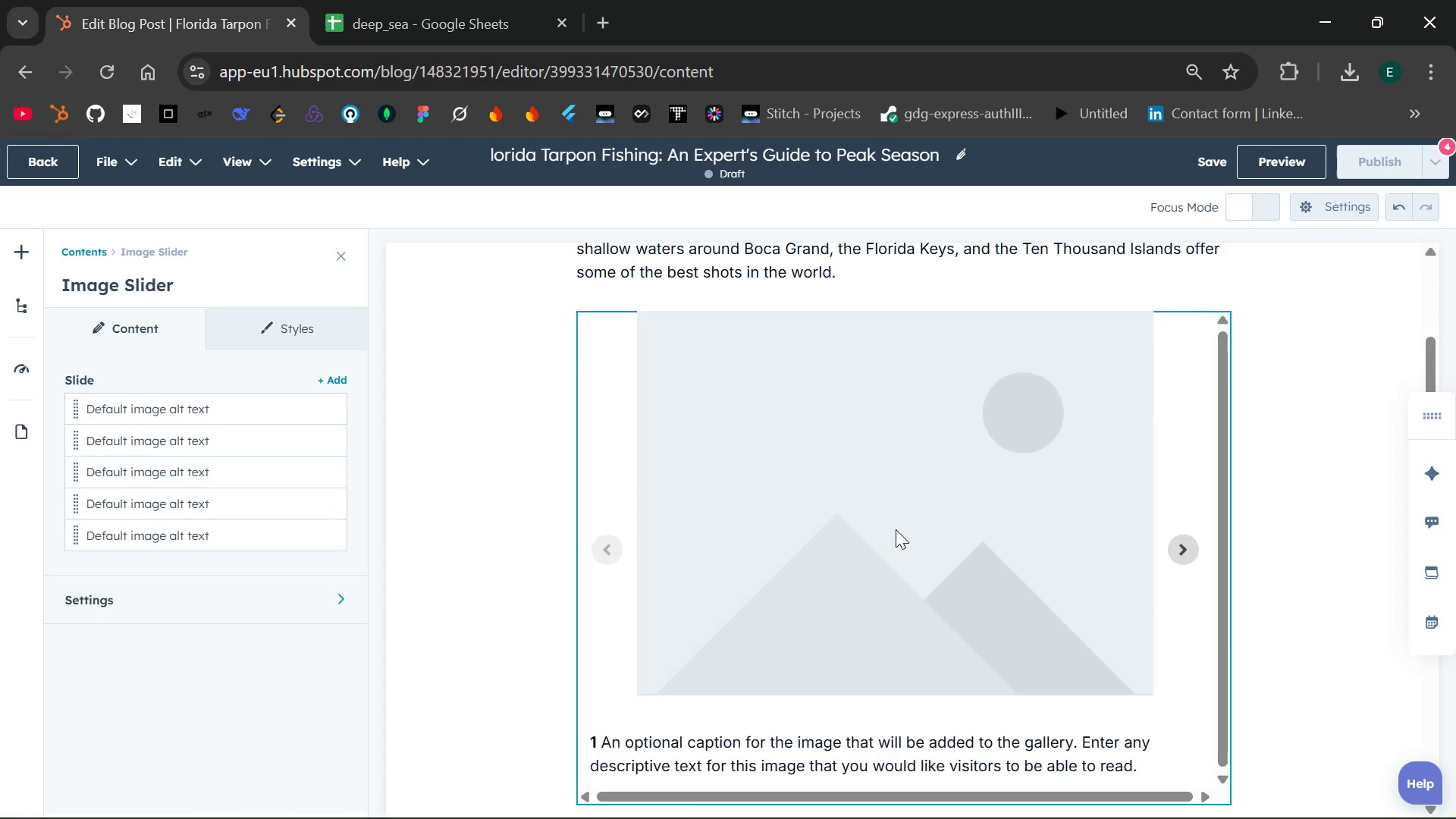 
left_click([912, 582])
 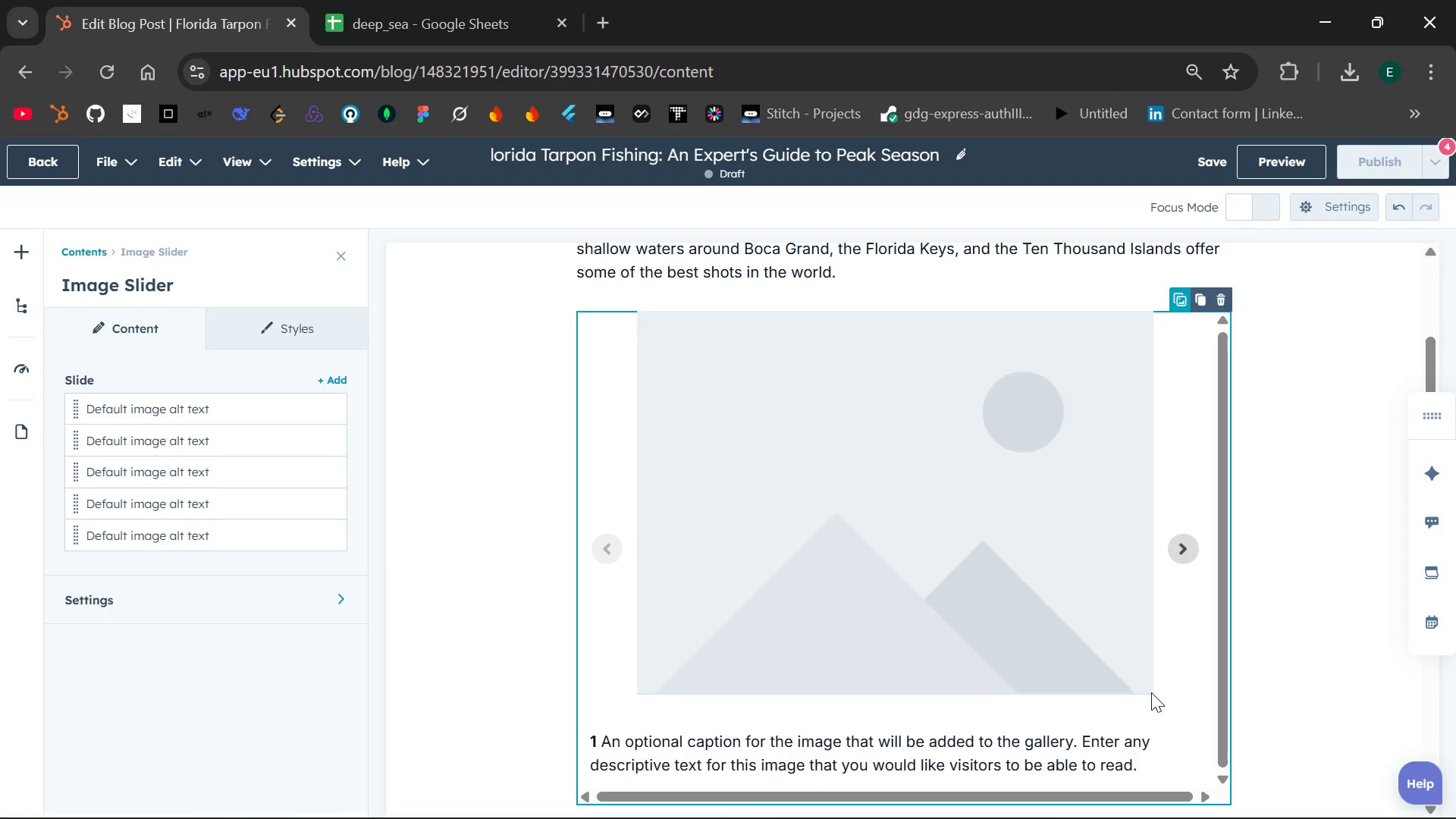 
wait(12.28)
 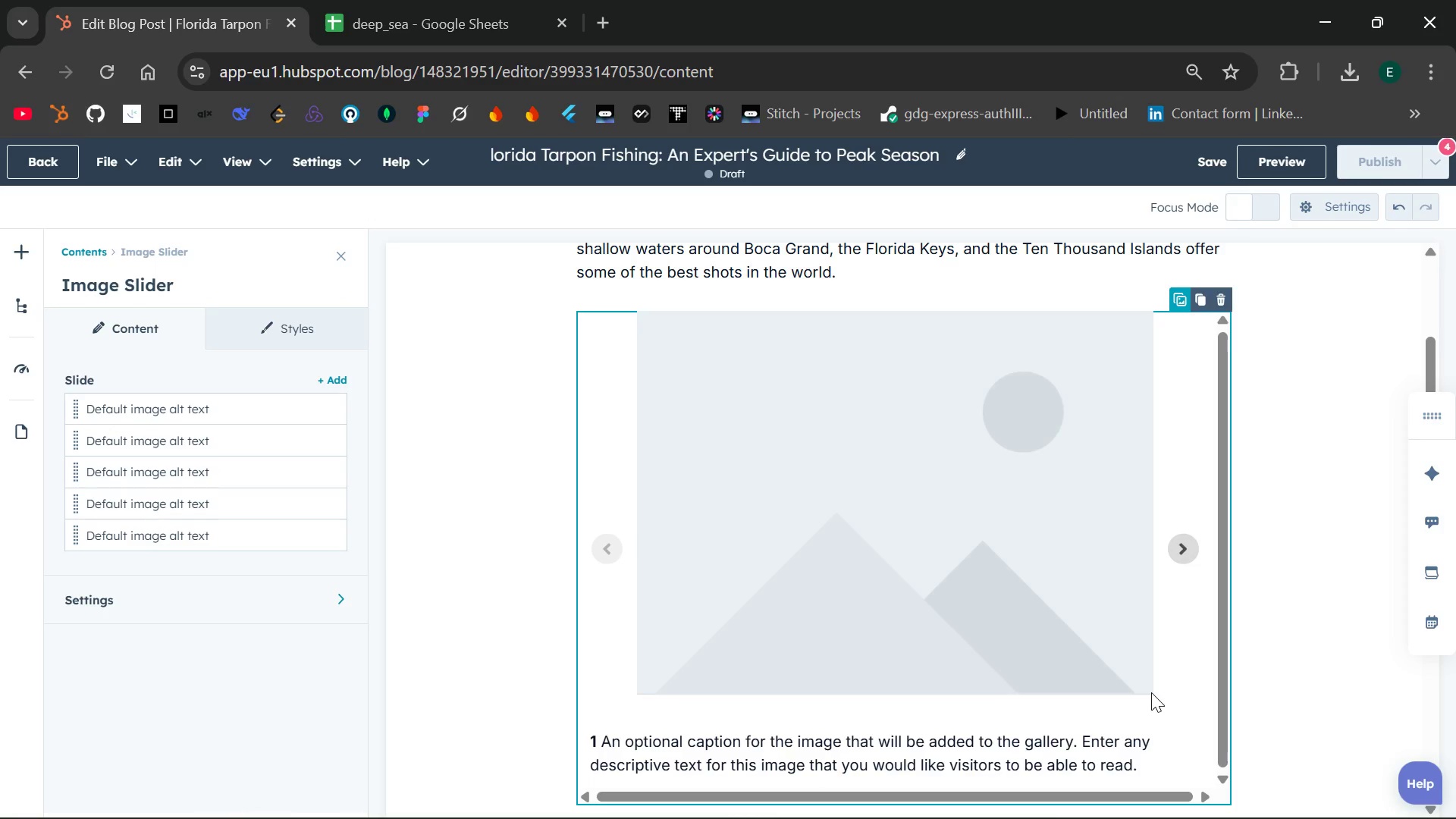 
left_click([1179, 554])
 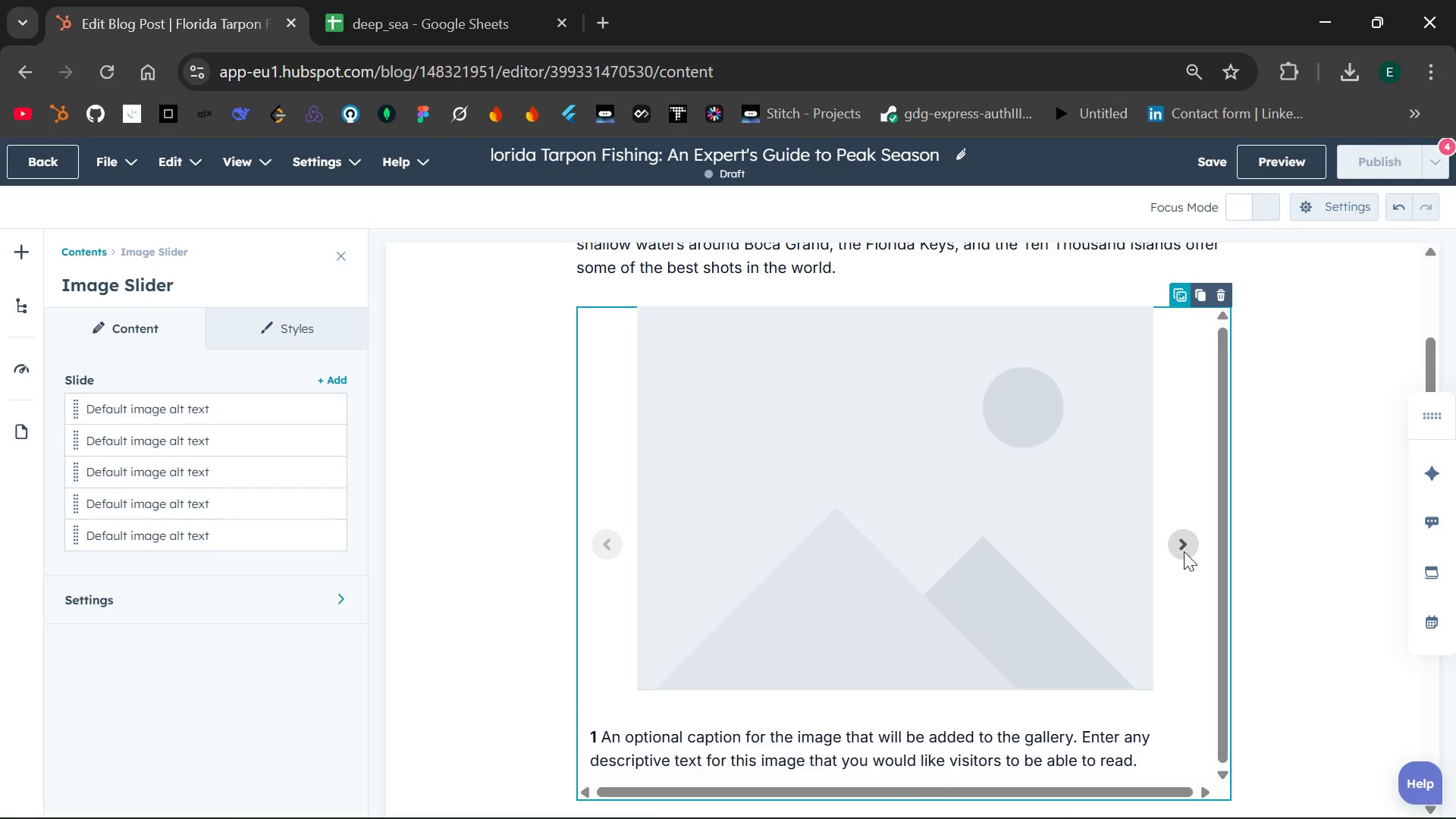 
left_click([1184, 543])
 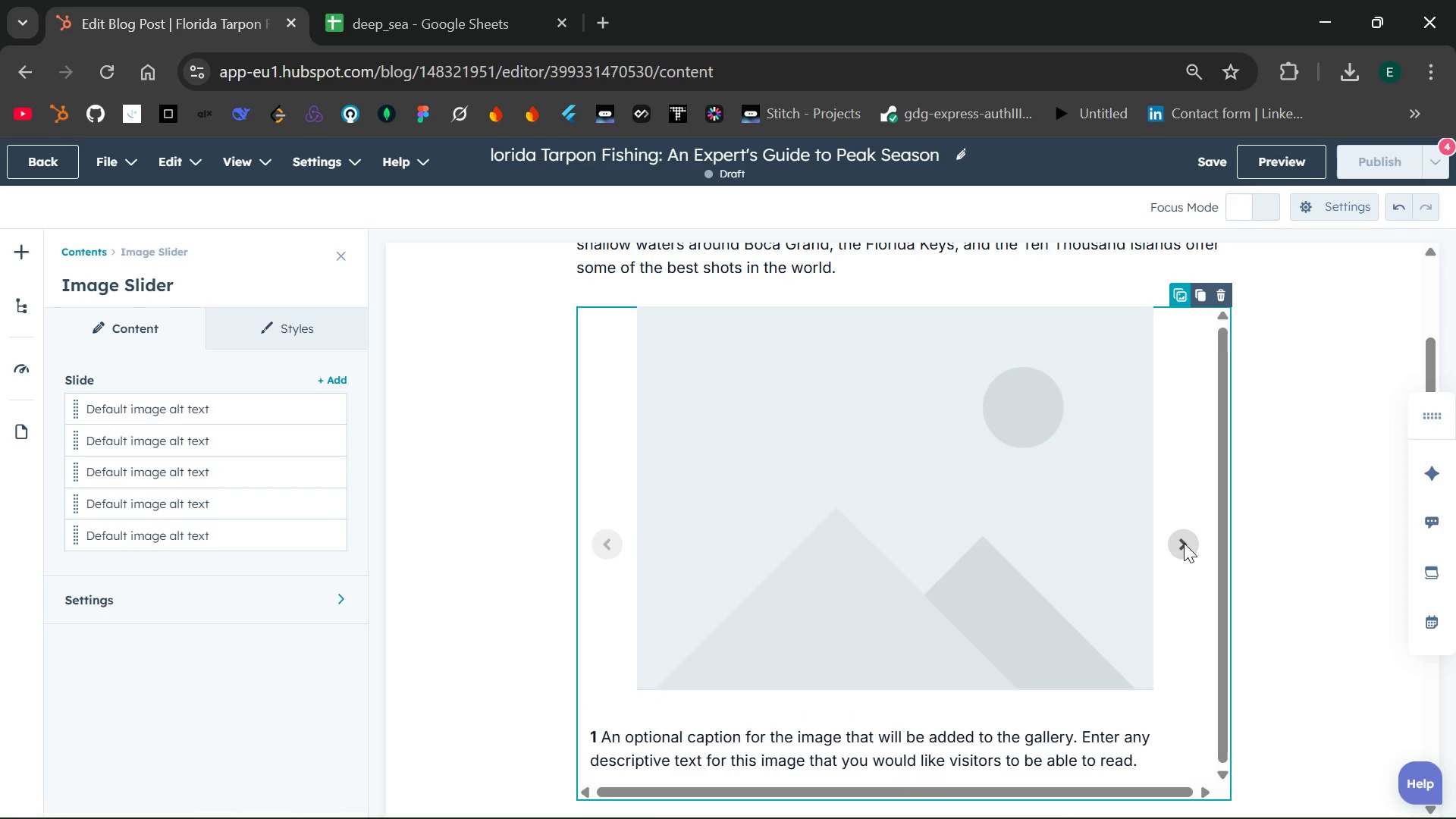 
left_click([1184, 543])
 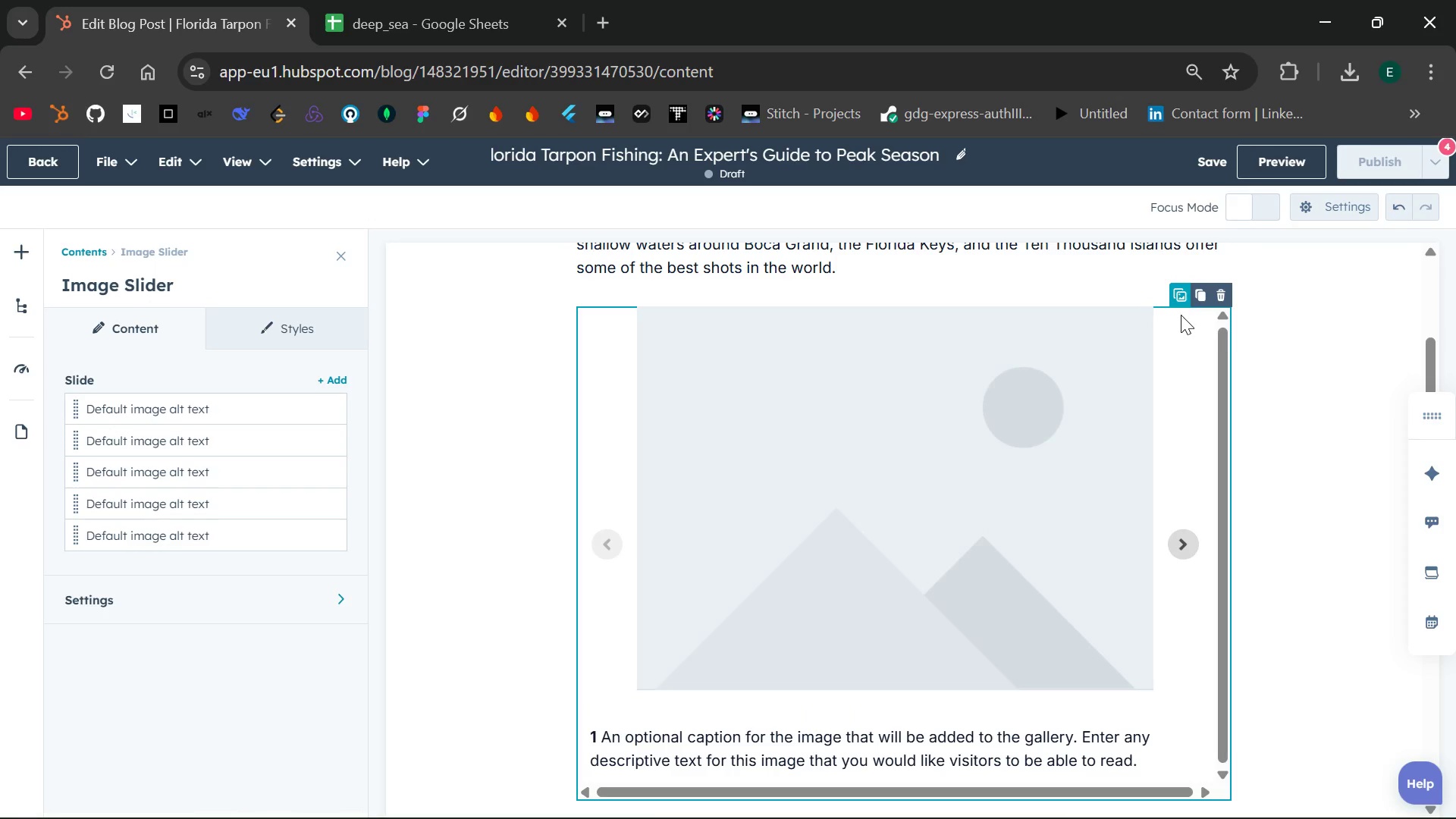 
mouse_move([1197, 299])
 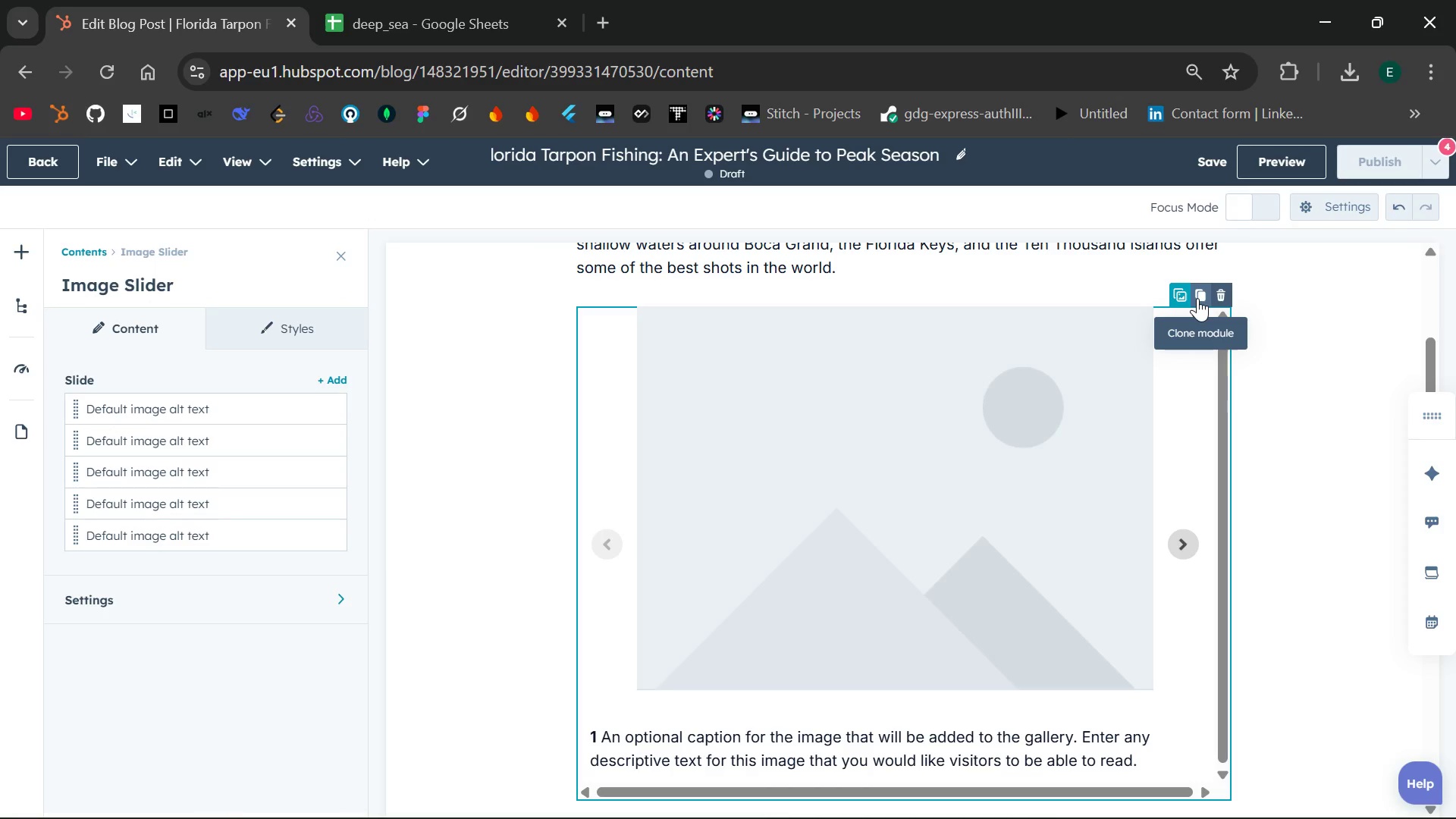 
mouse_move([1213, 298])
 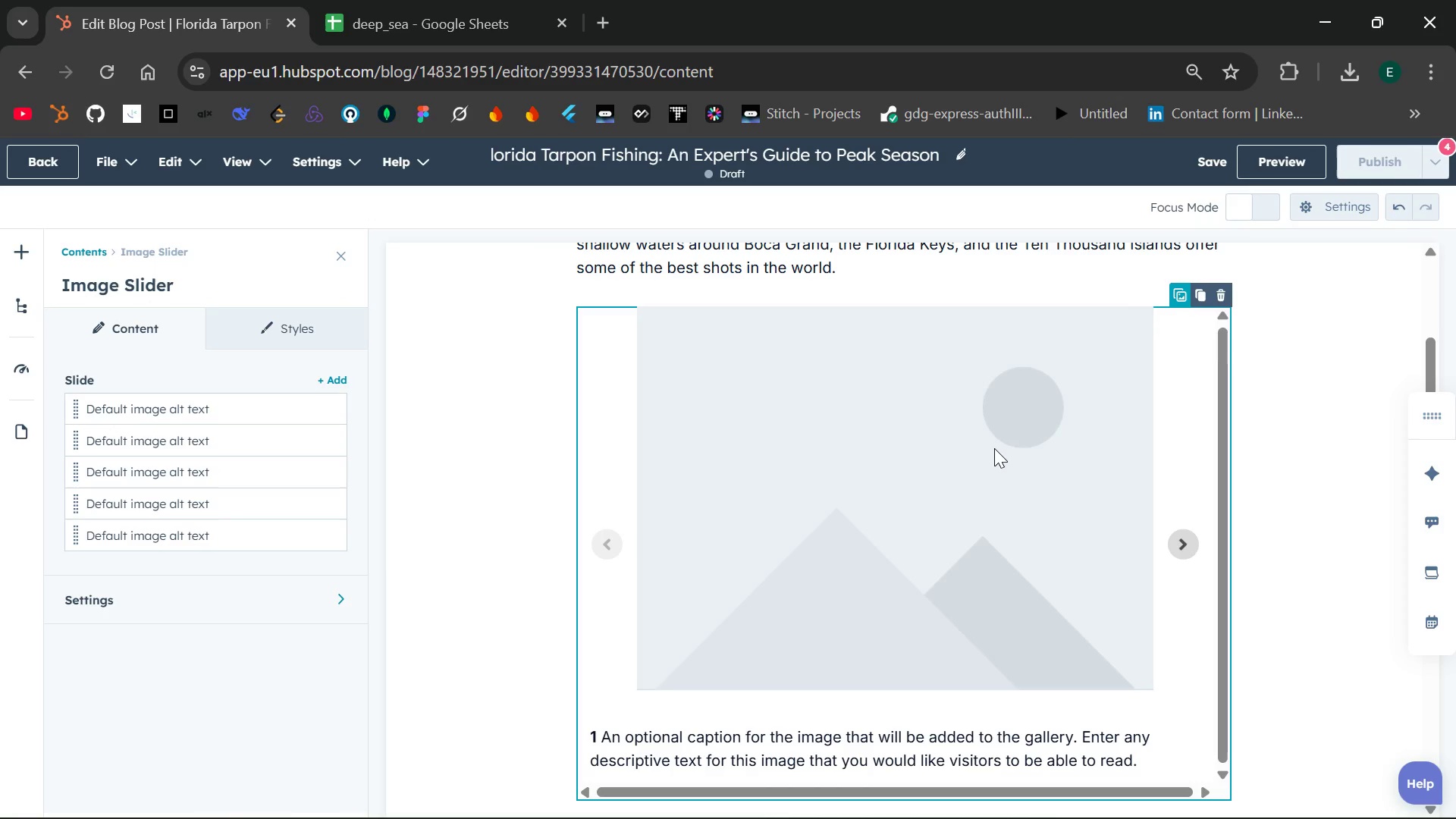 
double_click([994, 448])
 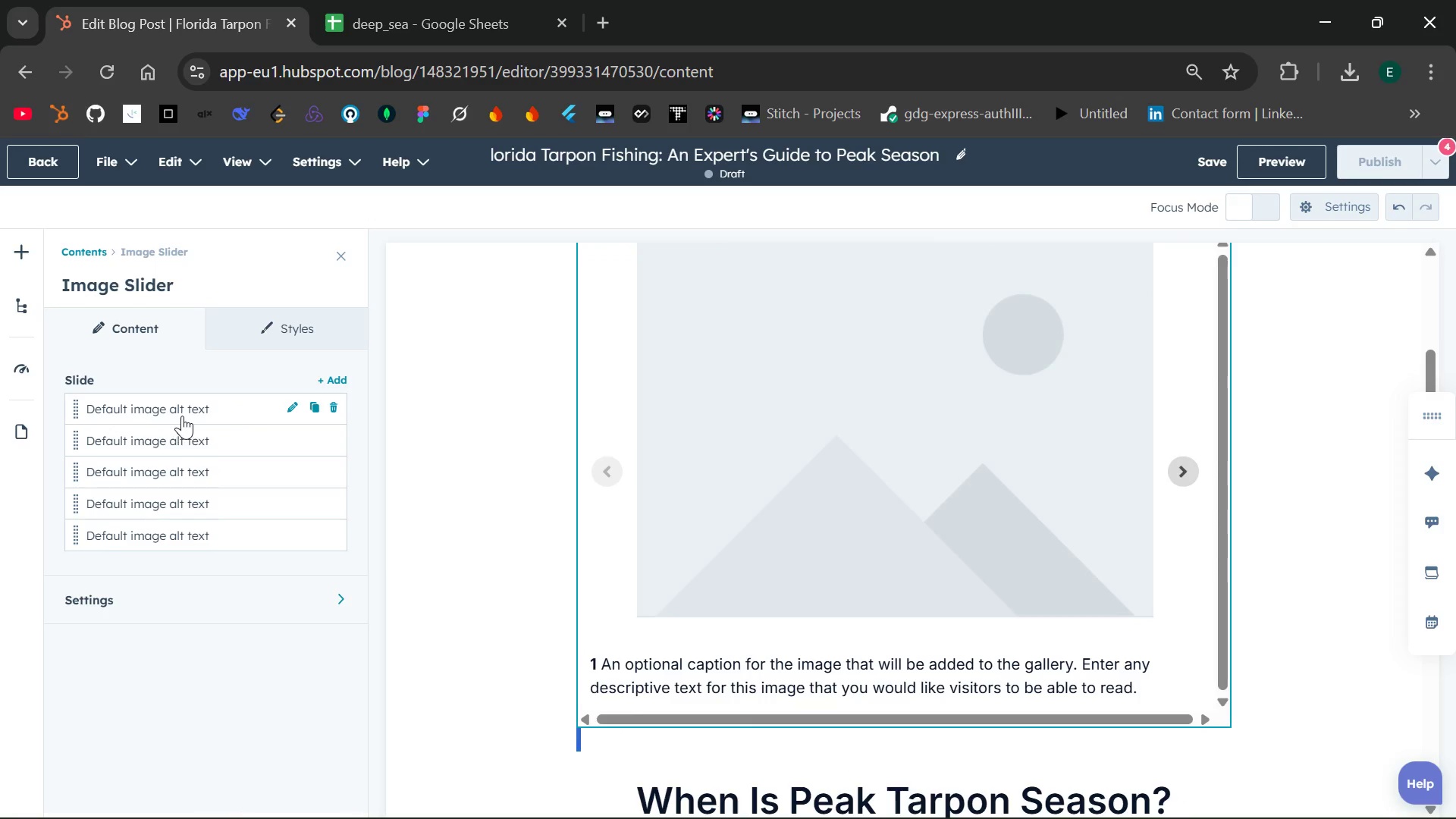 
left_click([184, 415])
 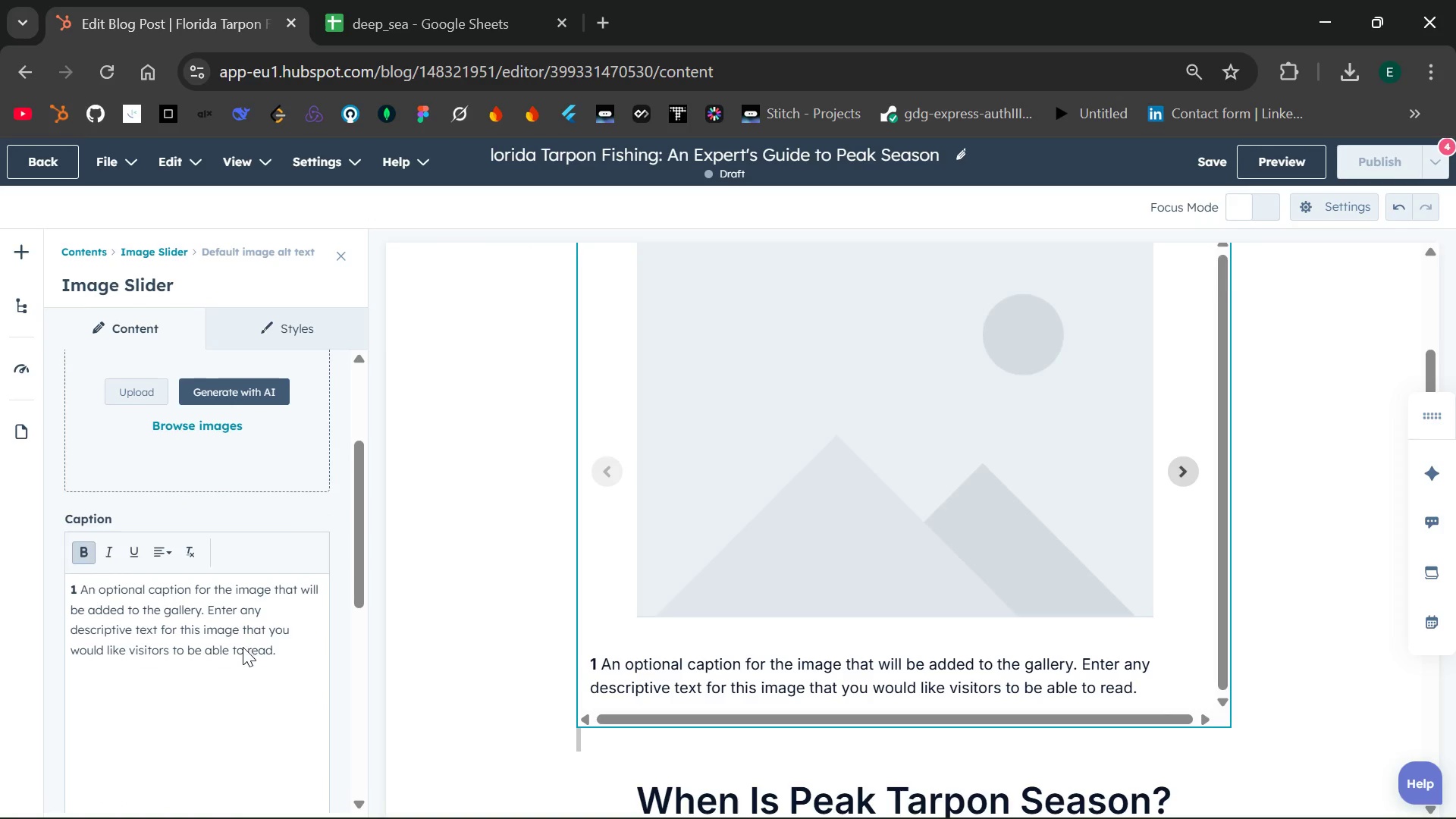 
wait(7.86)
 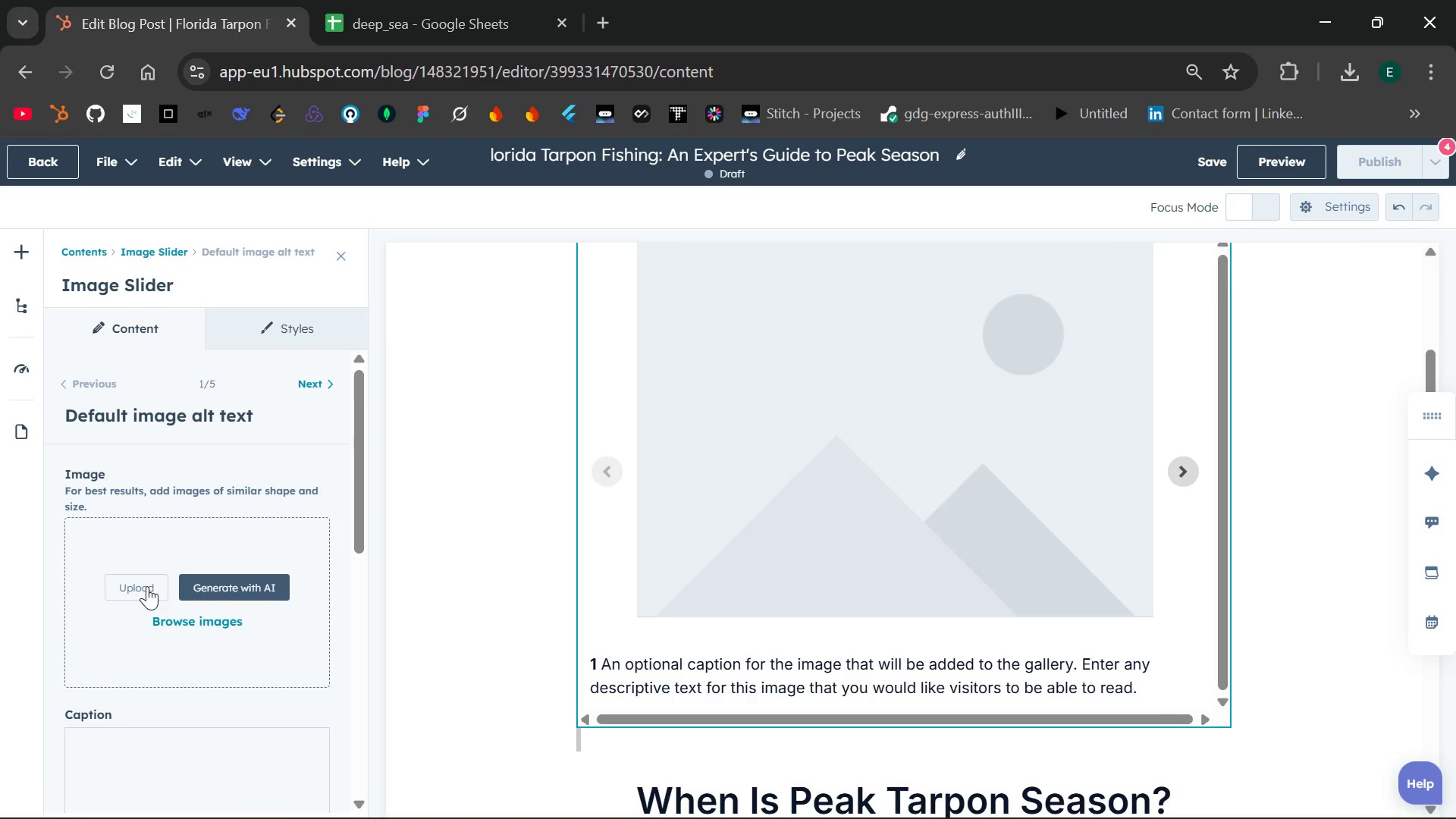 
left_click_drag(start_coordinate=[286, 639], to_coordinate=[76, 586])
 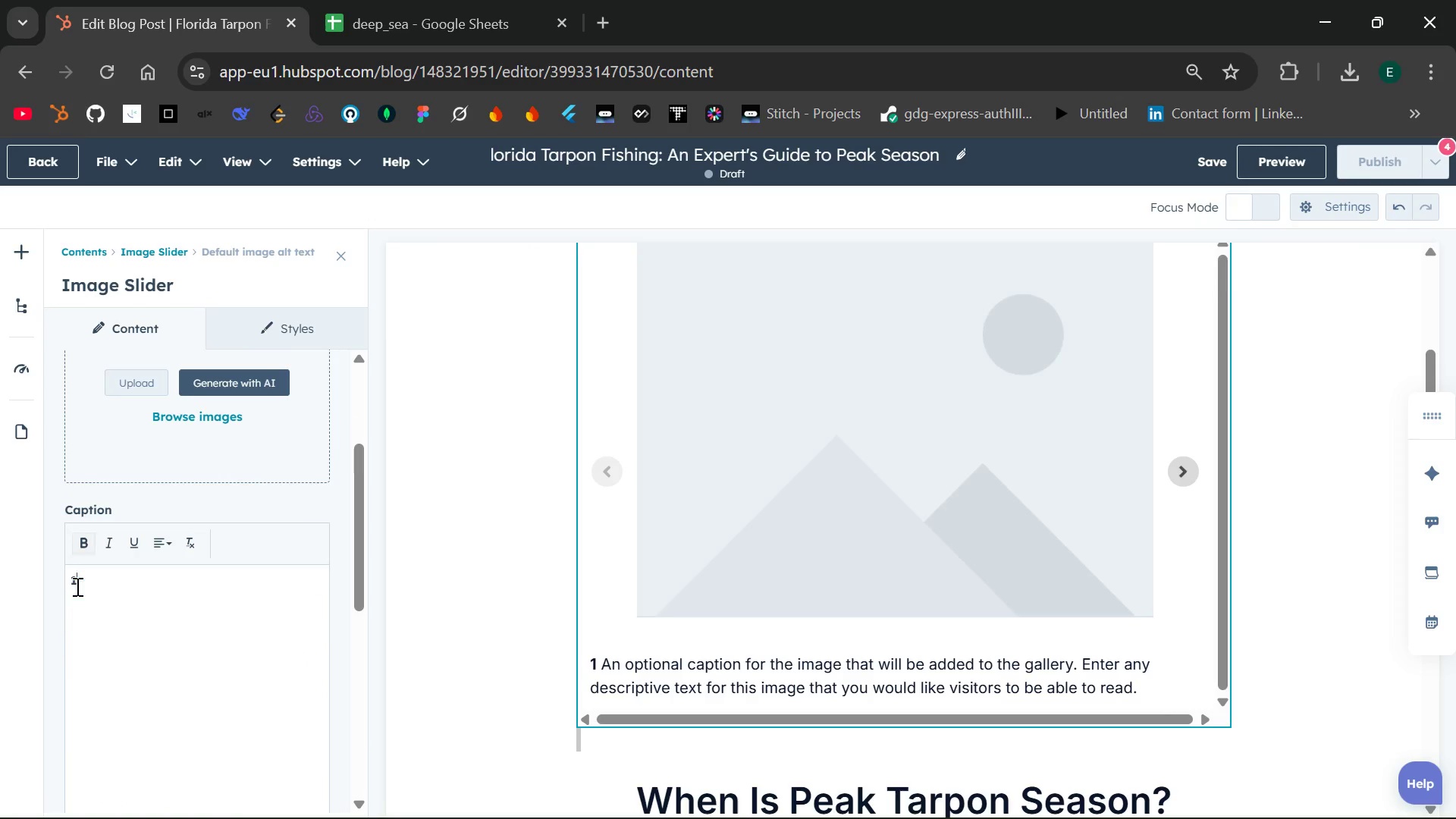 
key(Backspace)
 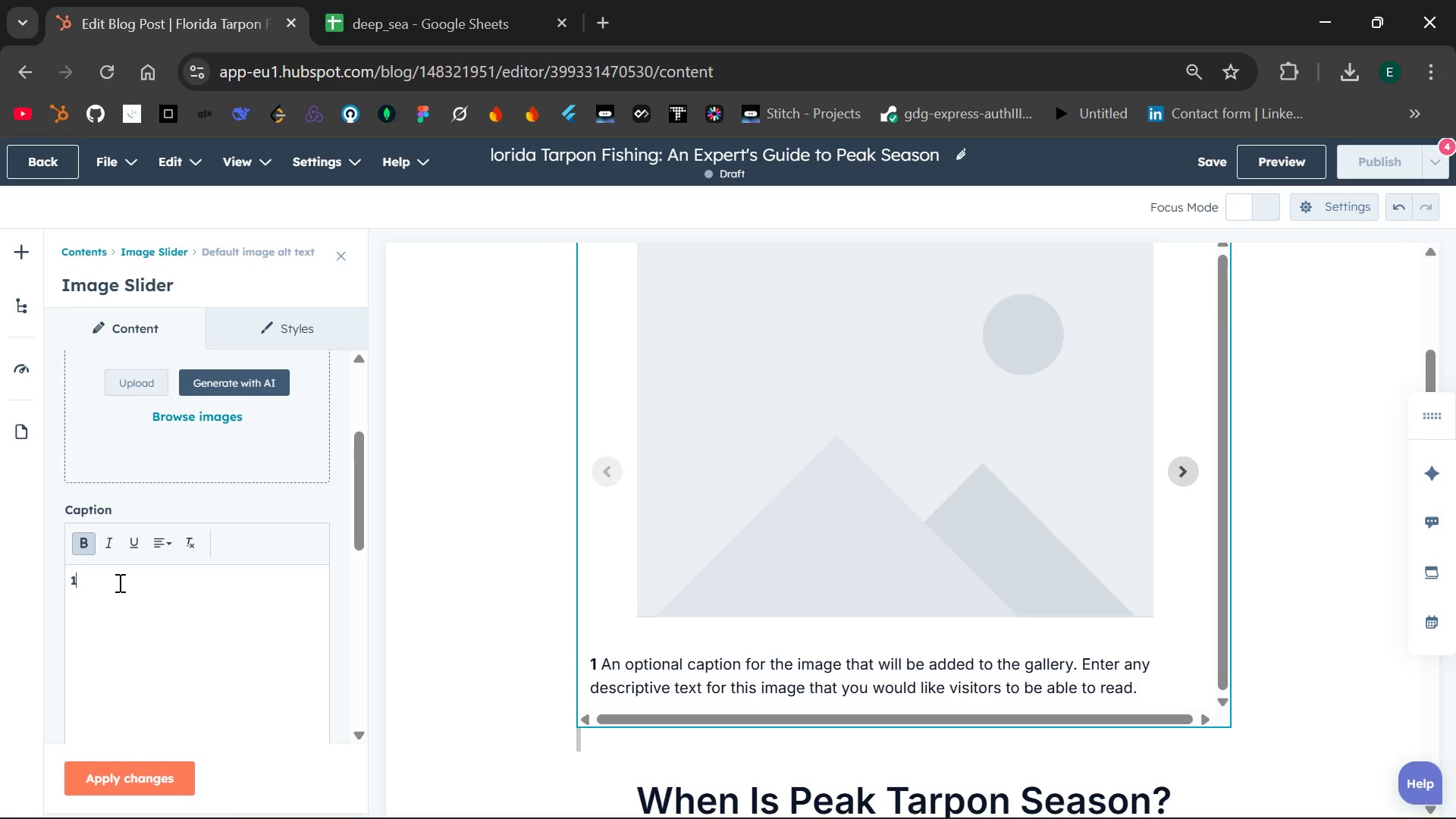 
key(Backspace)
 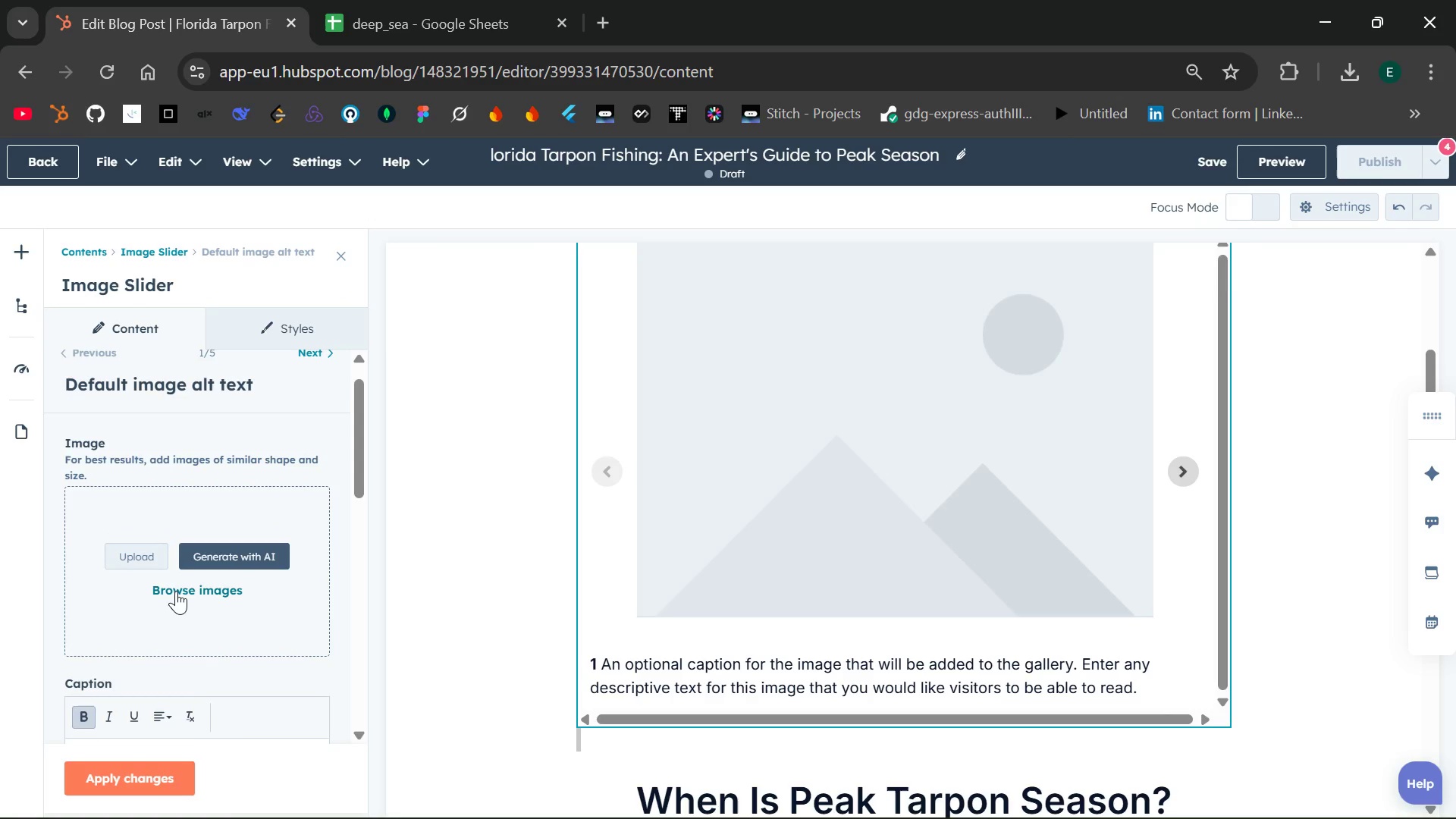 
left_click([177, 591])
 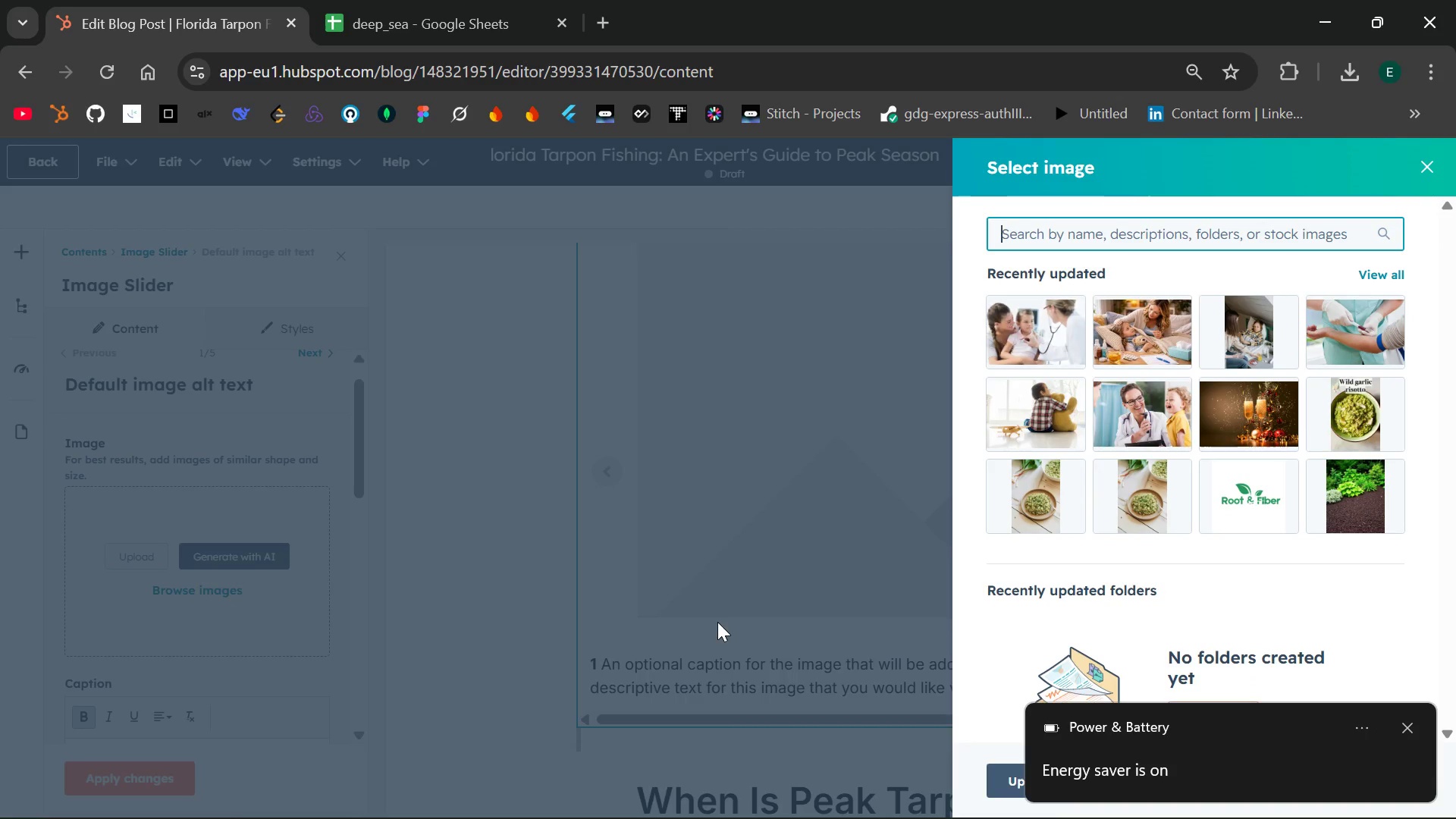 
wait(7.05)
 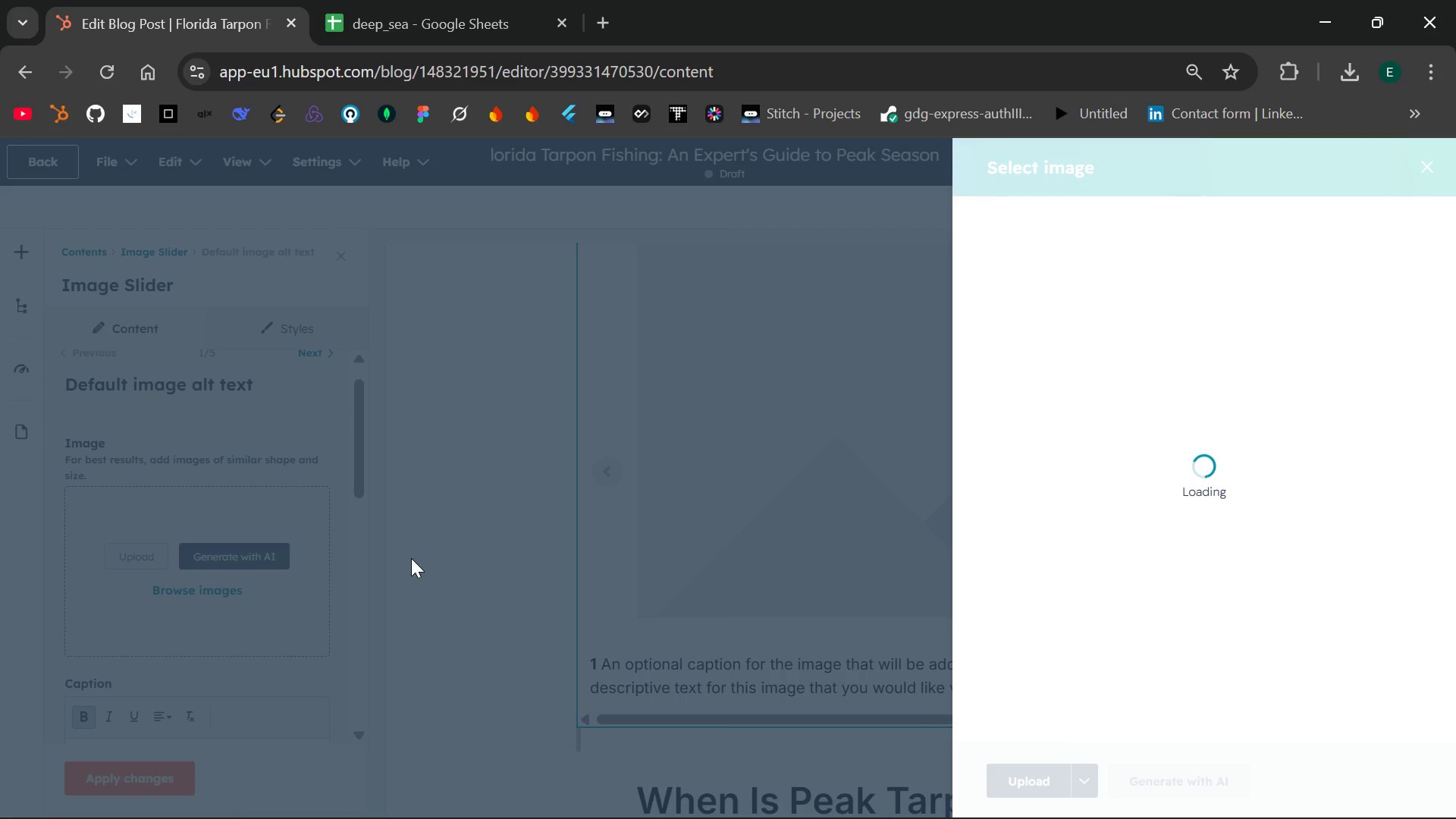 
left_click([1404, 720])
 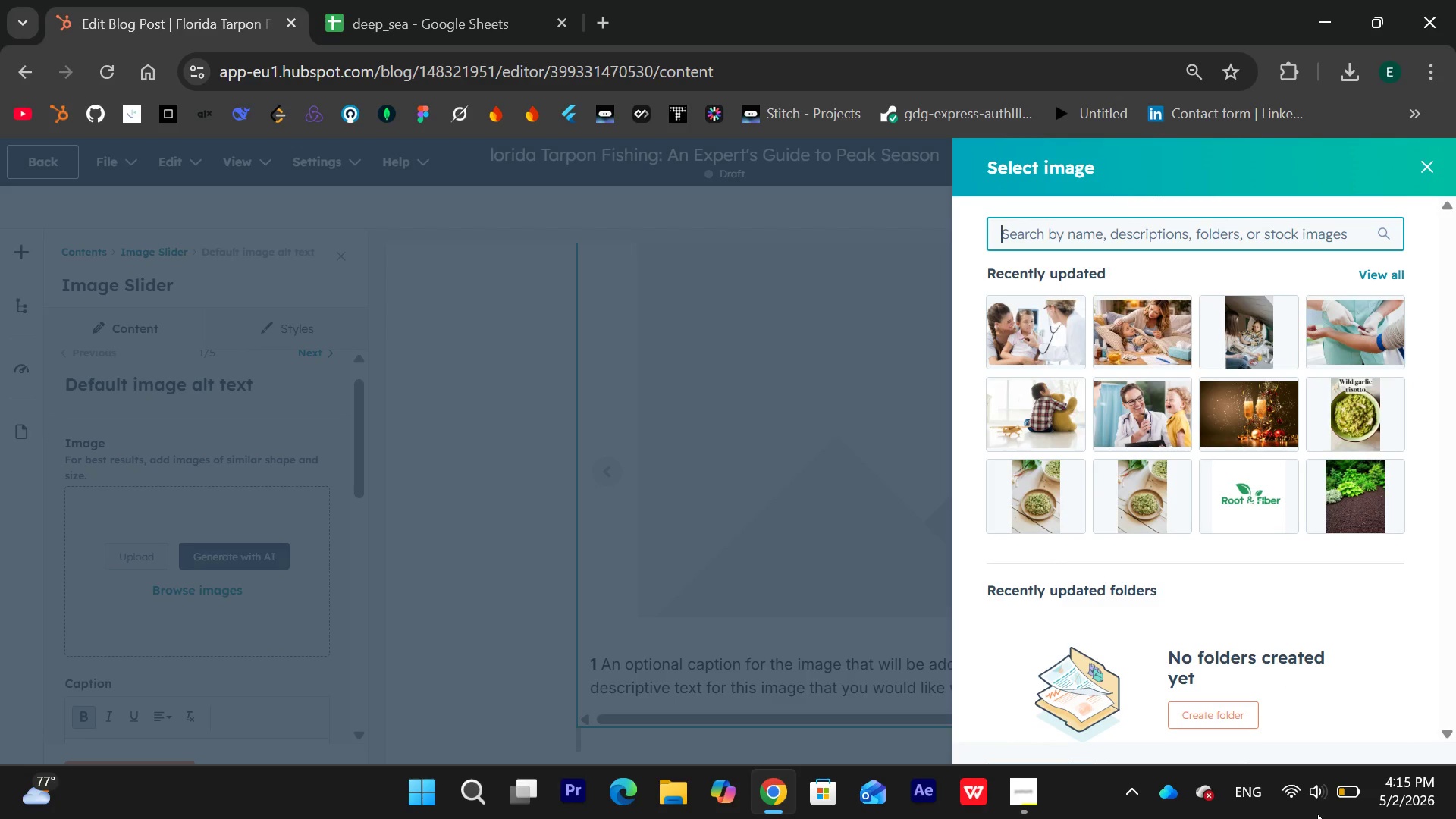 
mouse_move([1338, 774])
 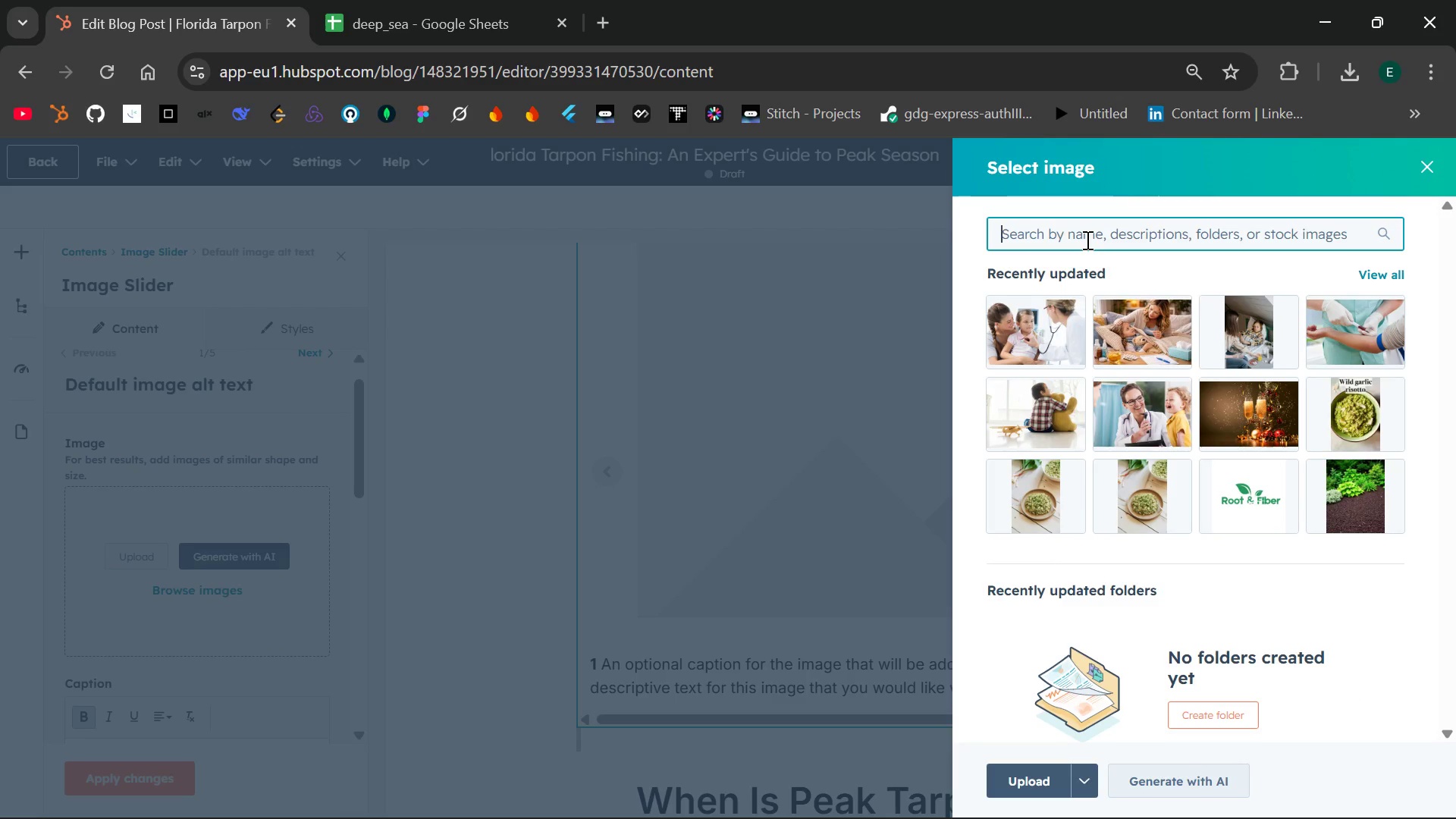 
wait(28.04)
 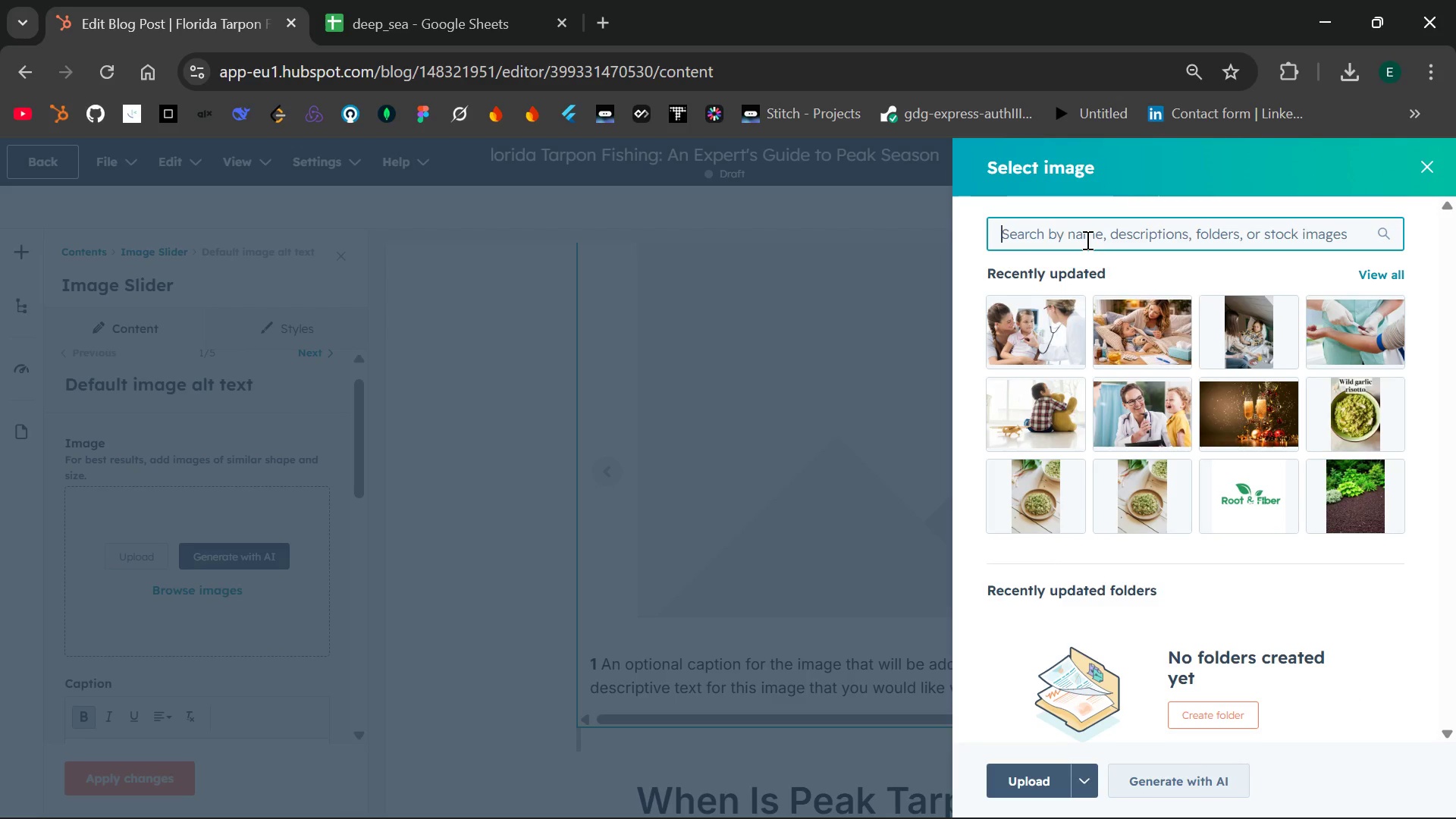 
left_click([1071, 234])
 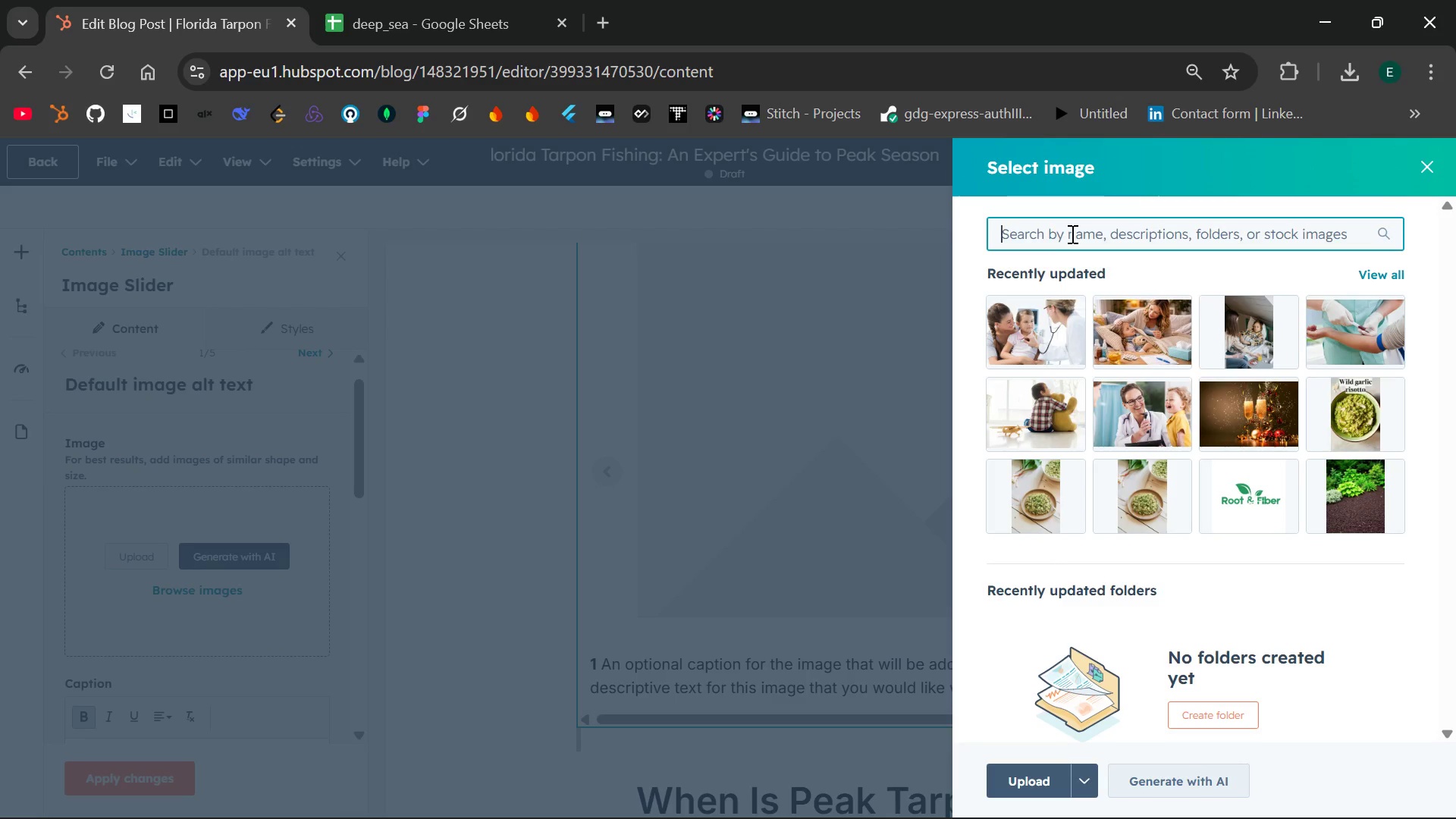 
type(florida)
 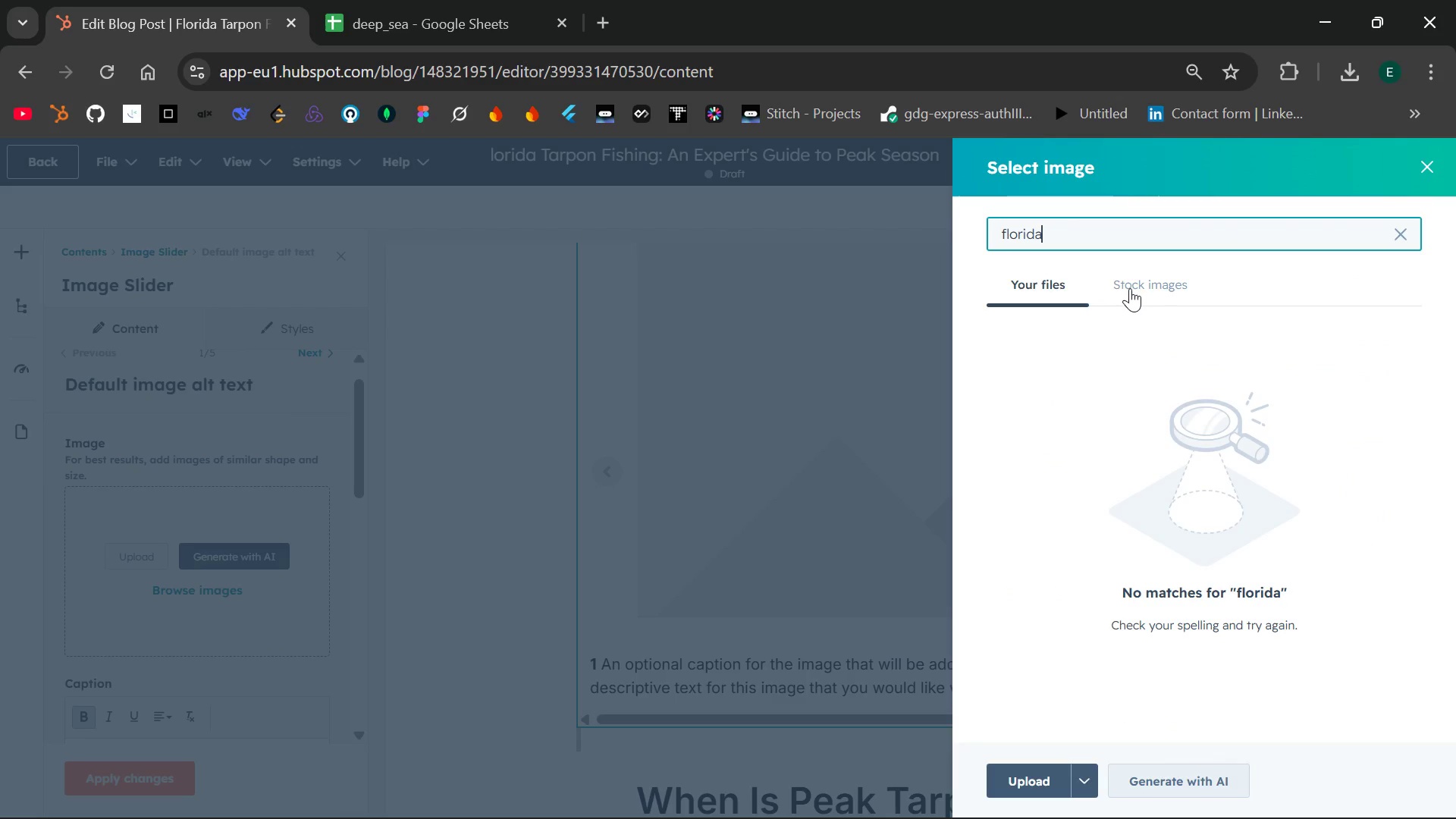 
left_click([1130, 288])
 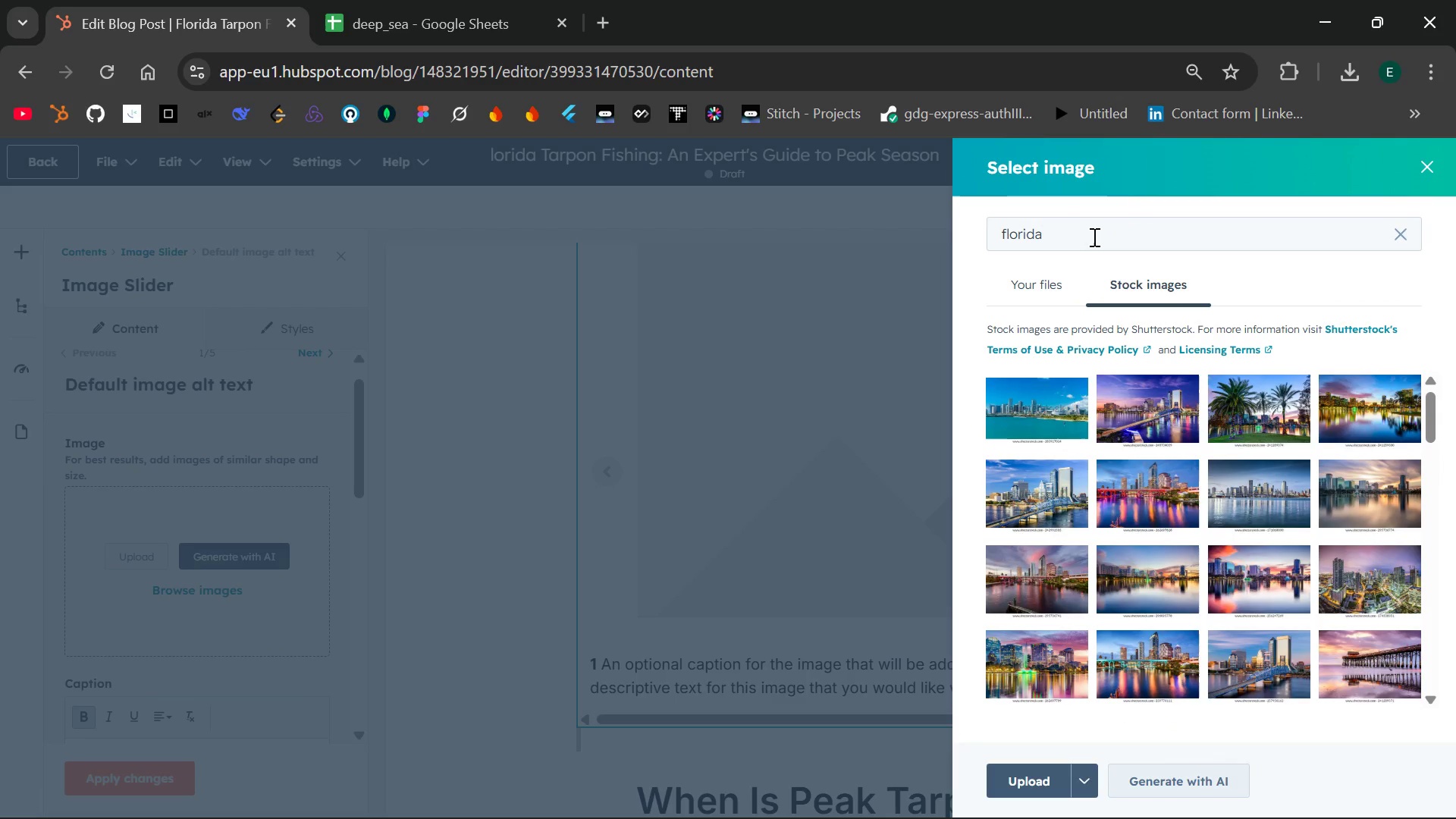 
left_click([1093, 237])
 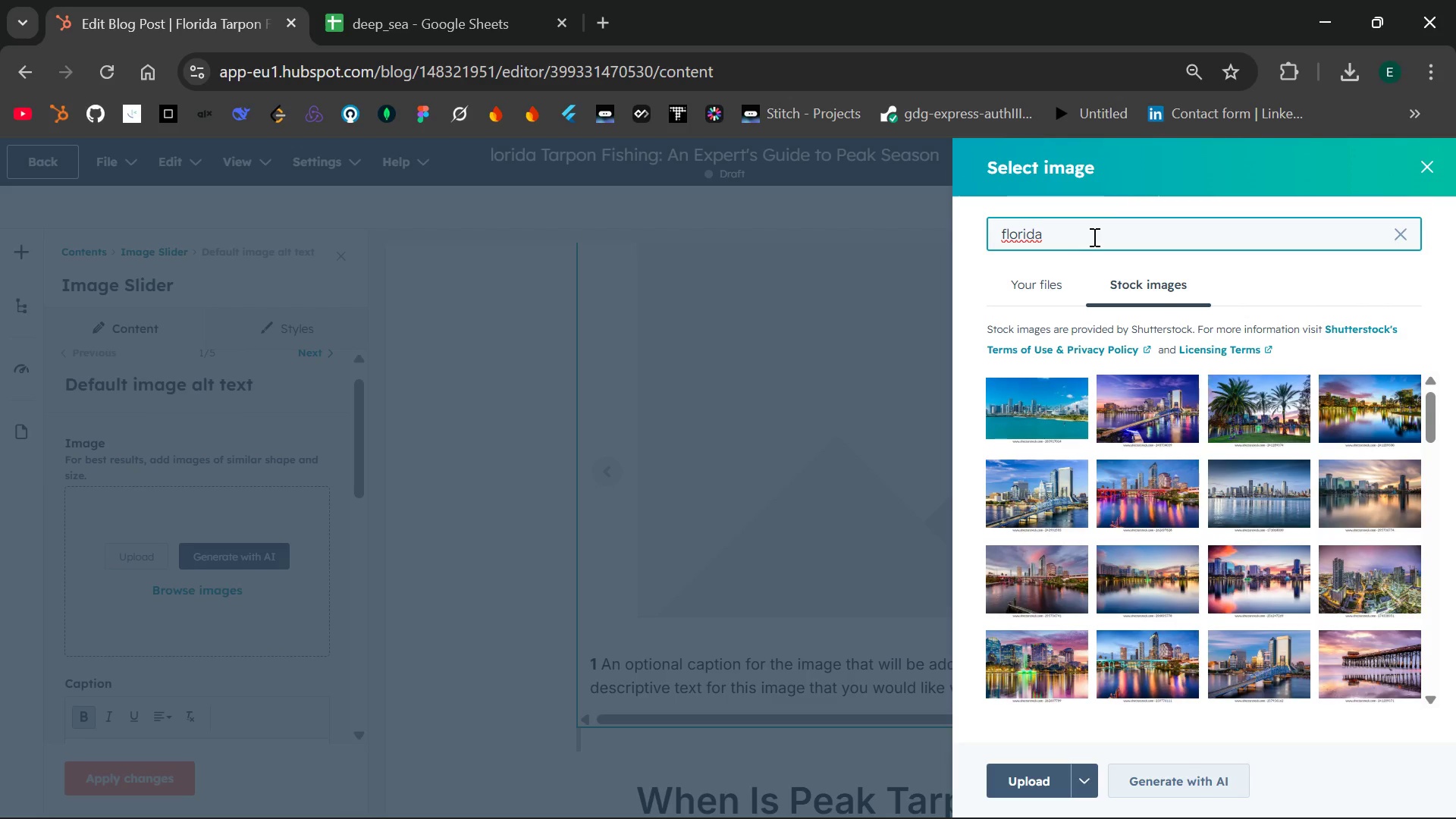 
type( tarpon fishing)
 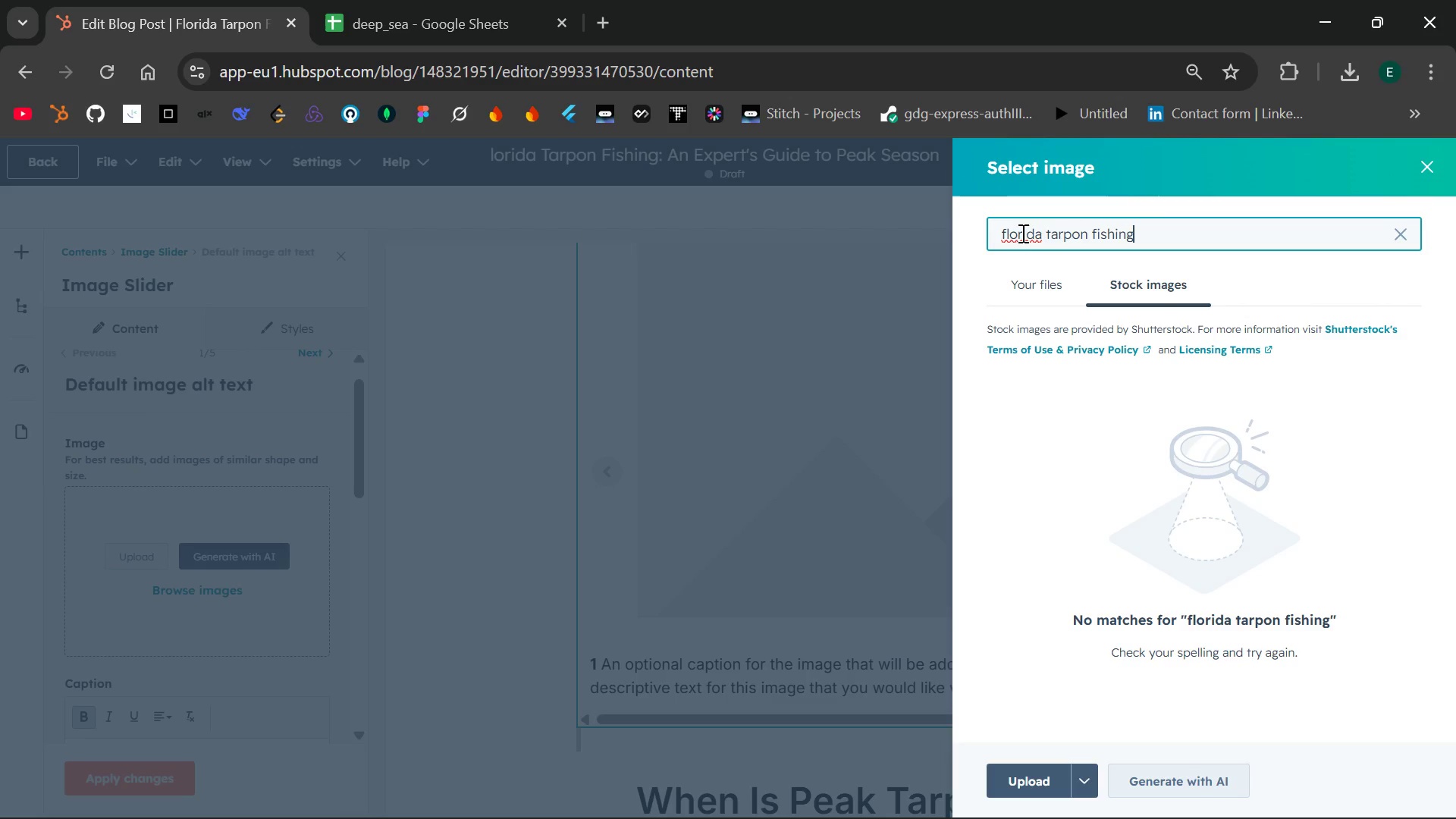 
wait(10.28)
 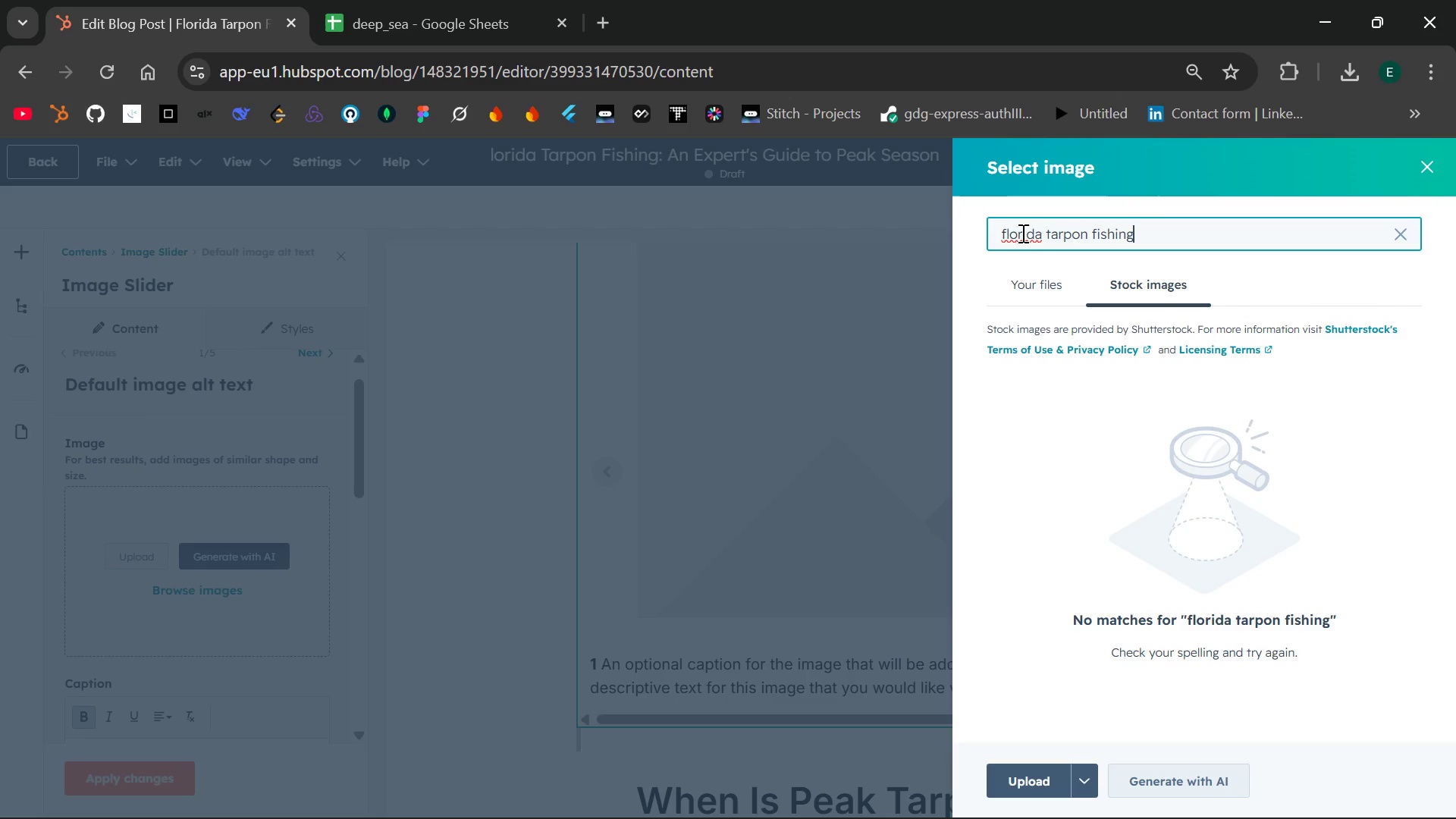 
left_click_drag(start_coordinate=[1163, 232], to_coordinate=[999, 235])
 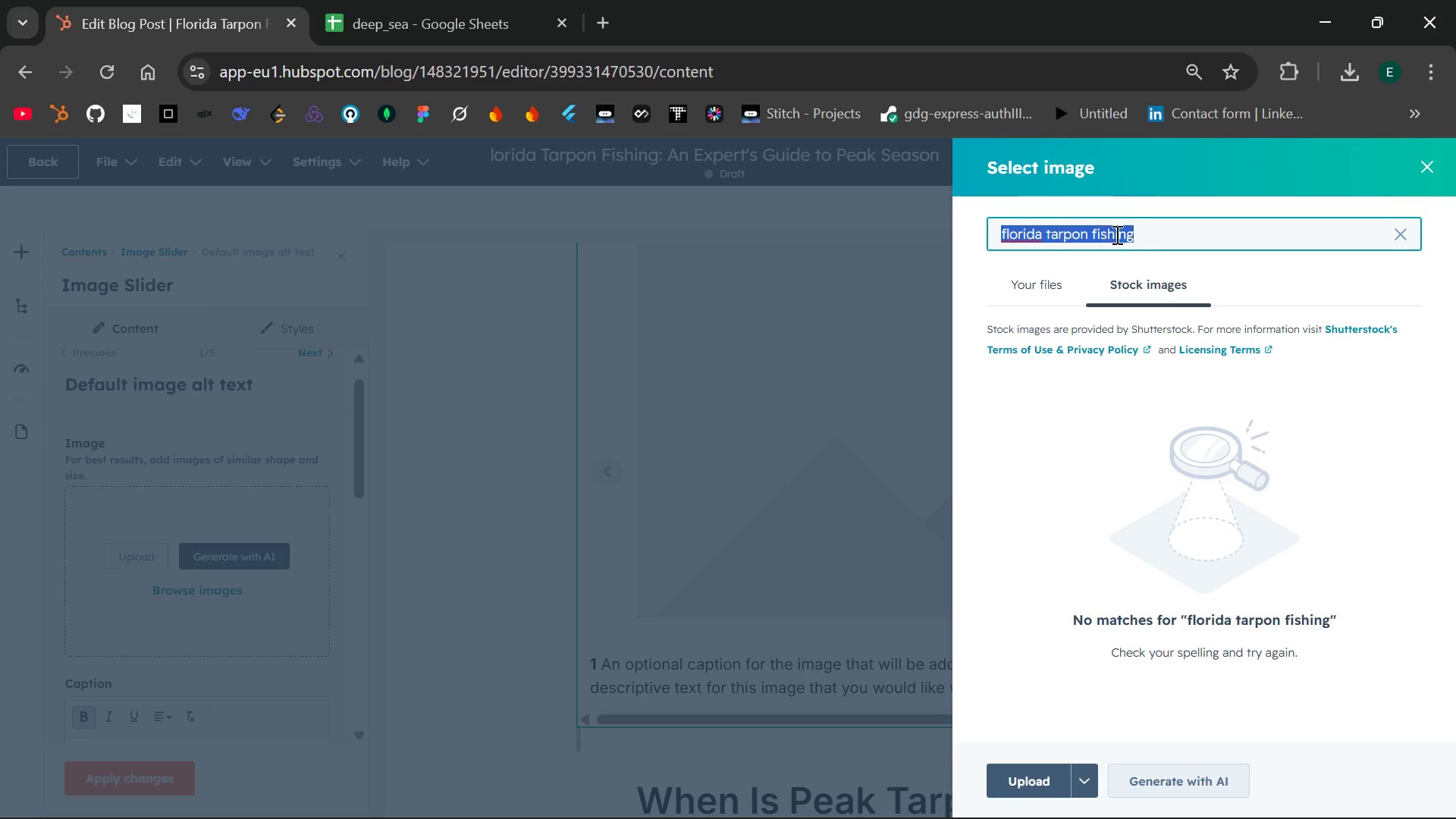 
left_click([1134, 234])
 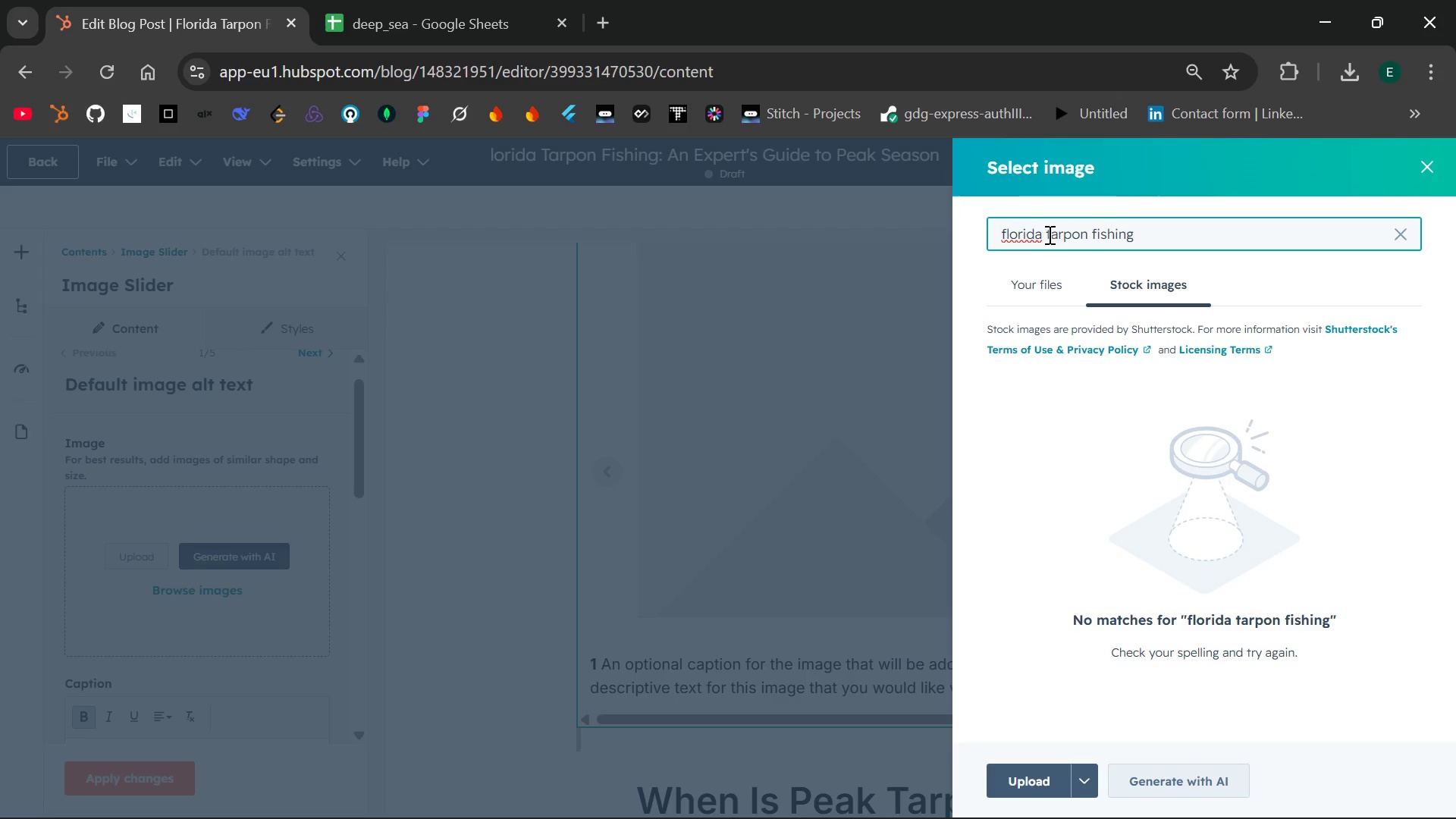 
left_click([1045, 234])
 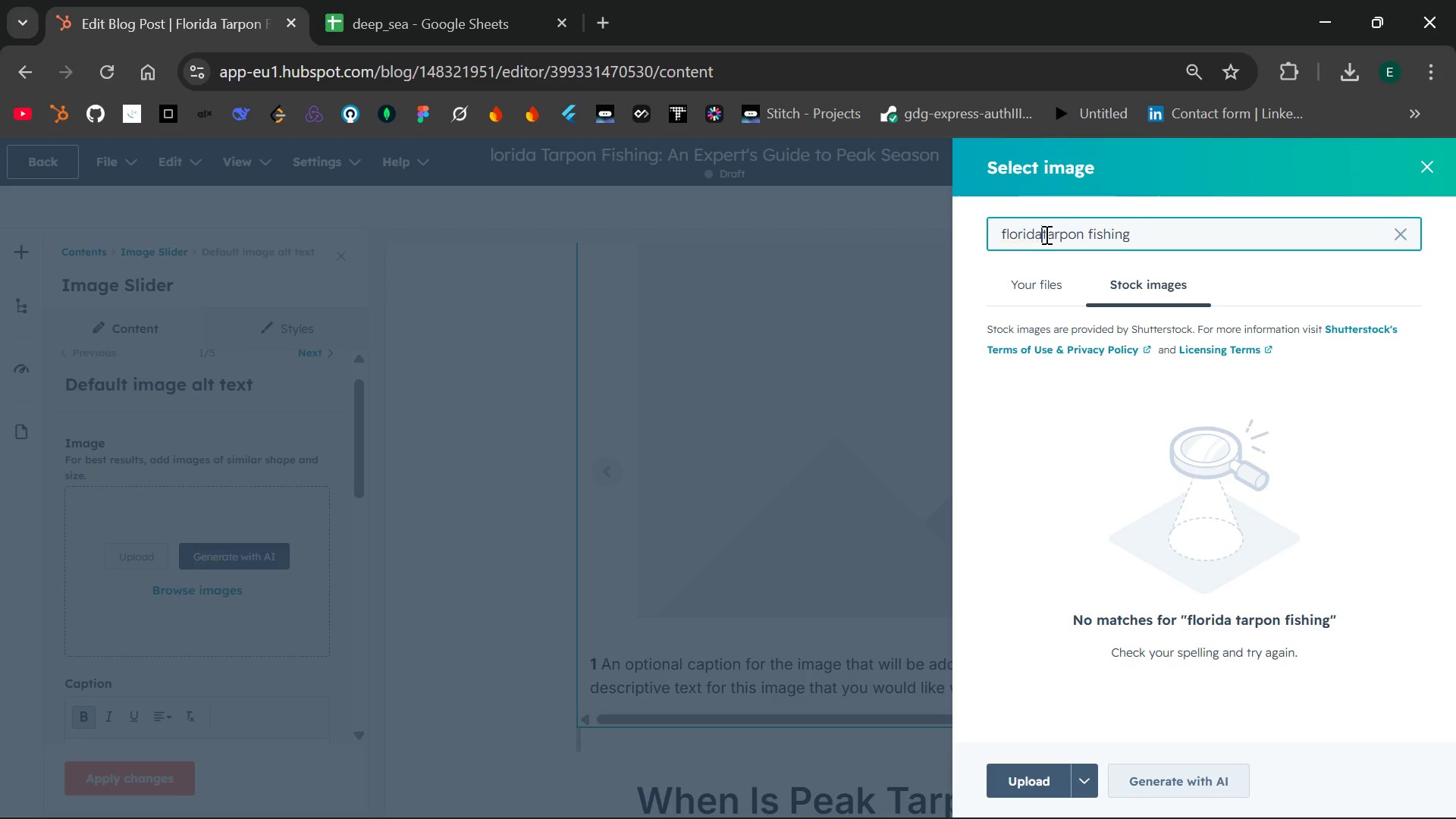 
hold_key(key=Backspace, duration=0.75)
 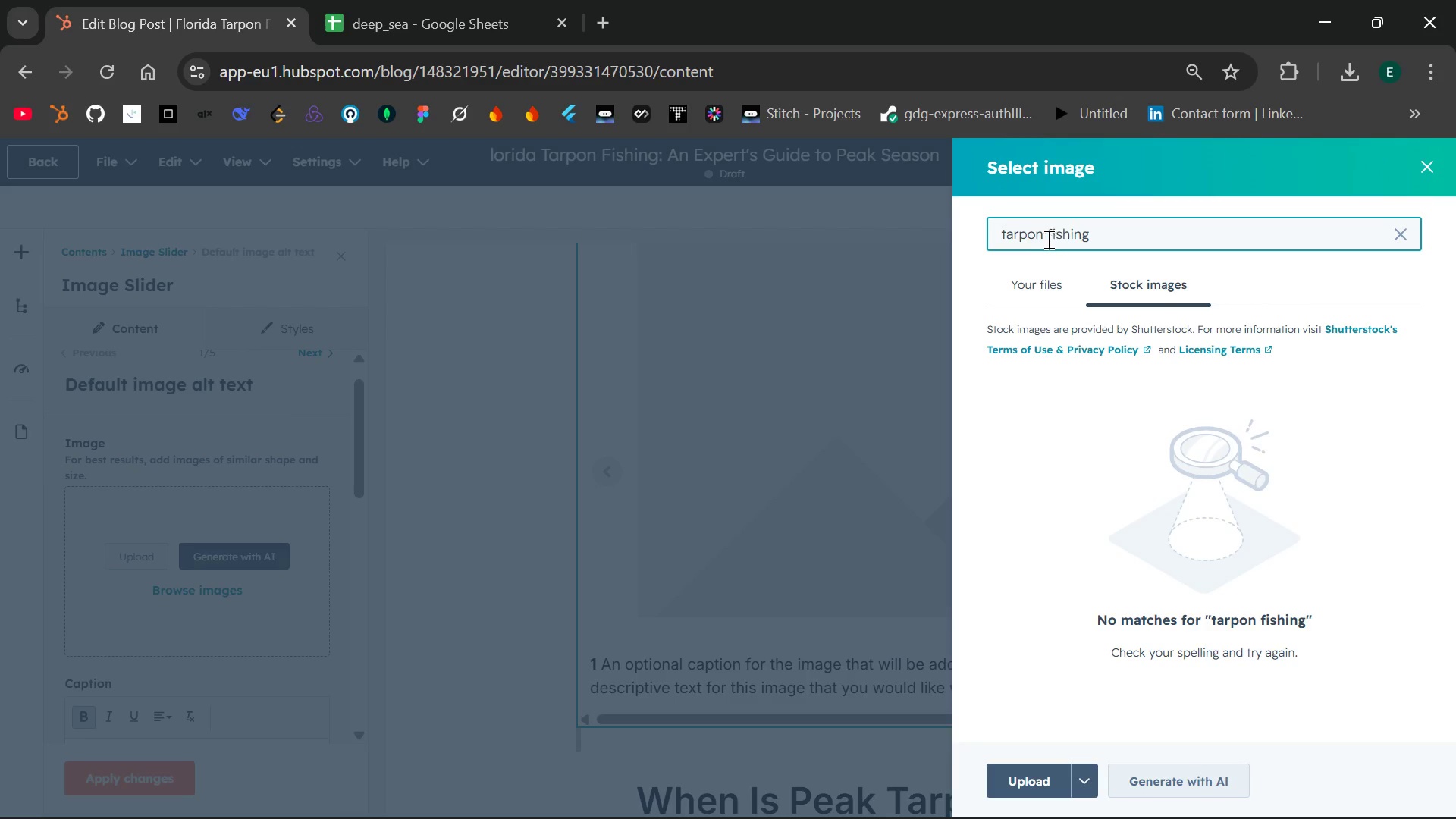 
left_click([1117, 234])
 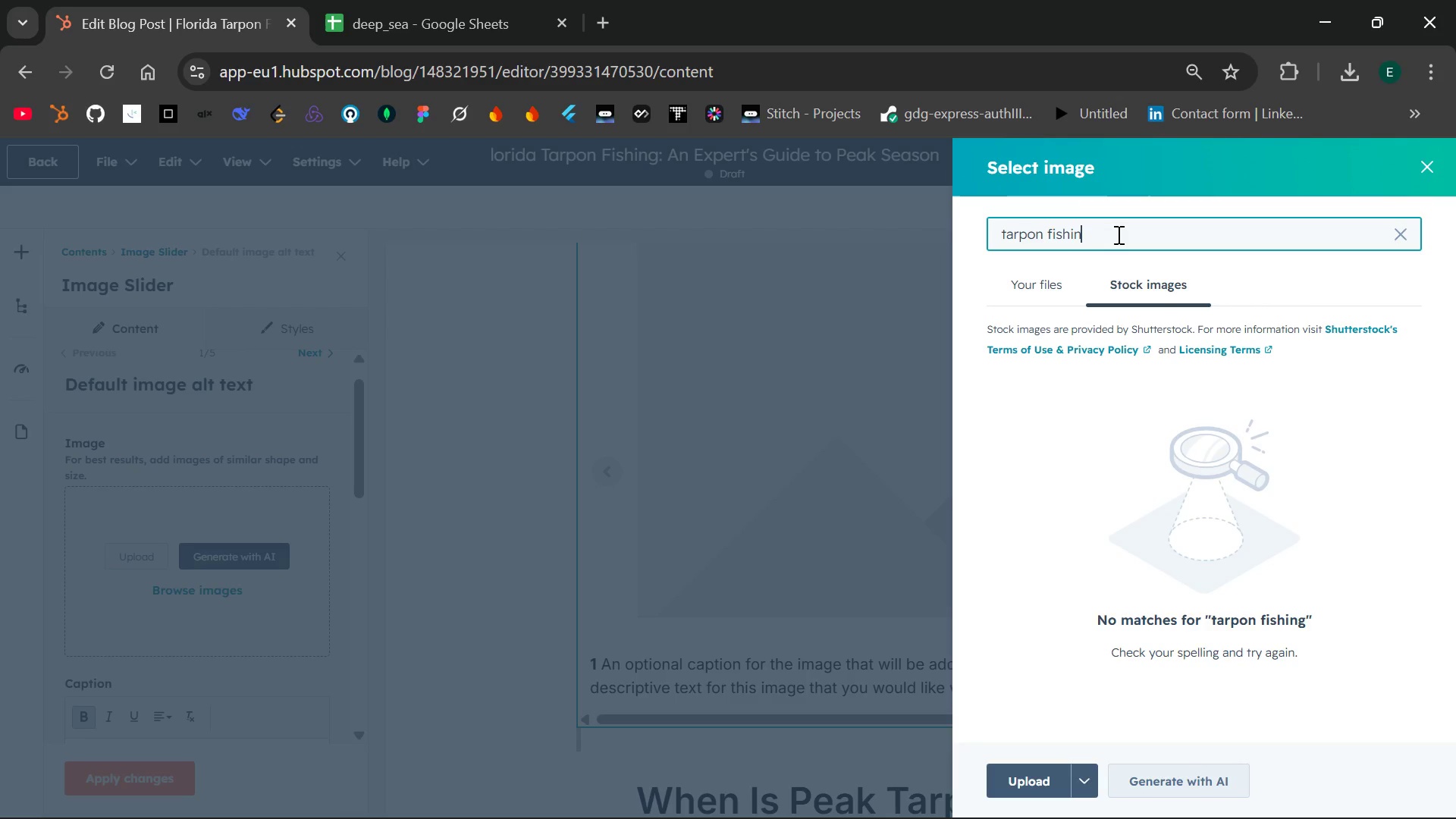 
key(Backspace)
 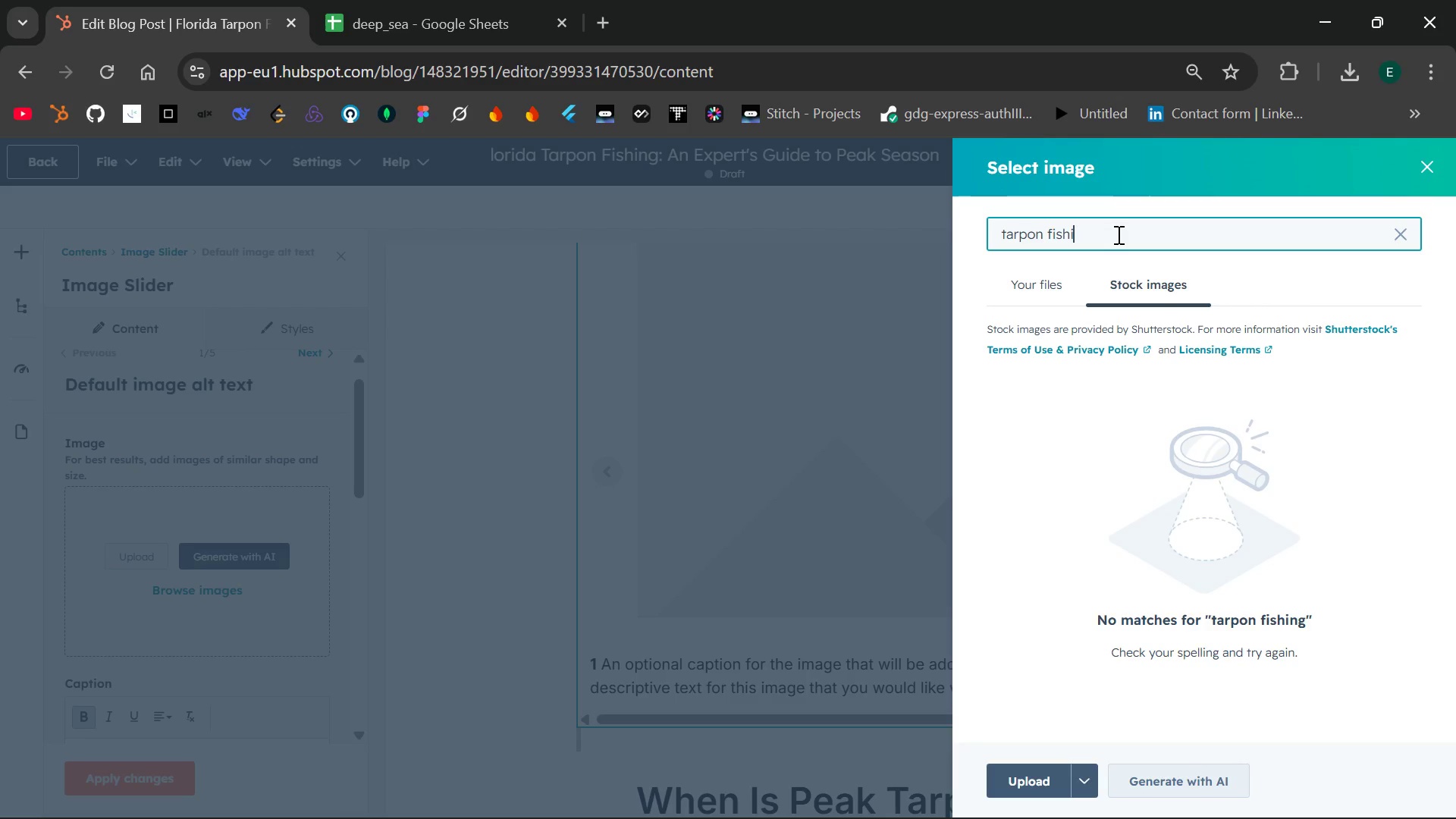 
key(Backspace)
 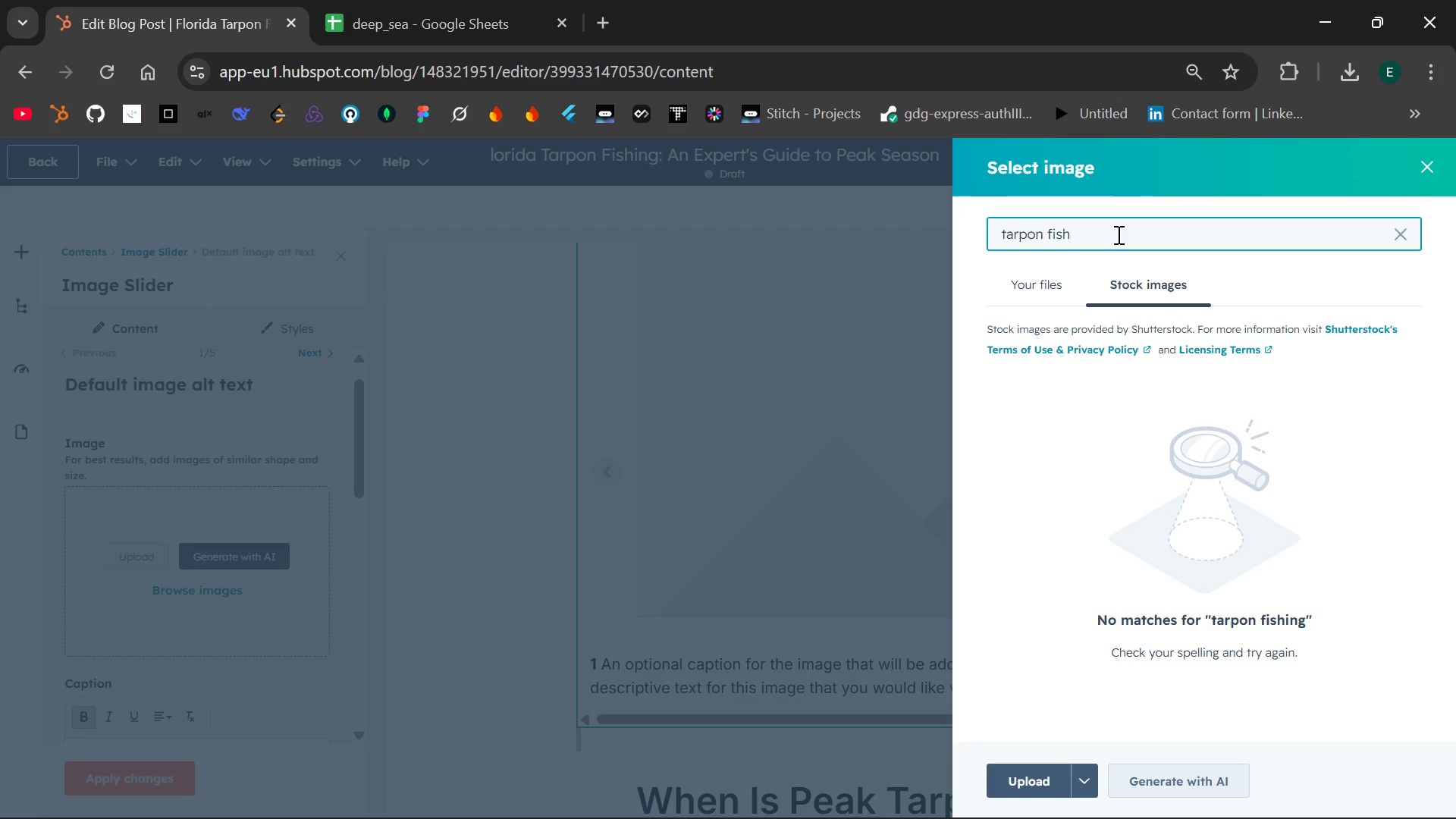 
key(Backspace)
 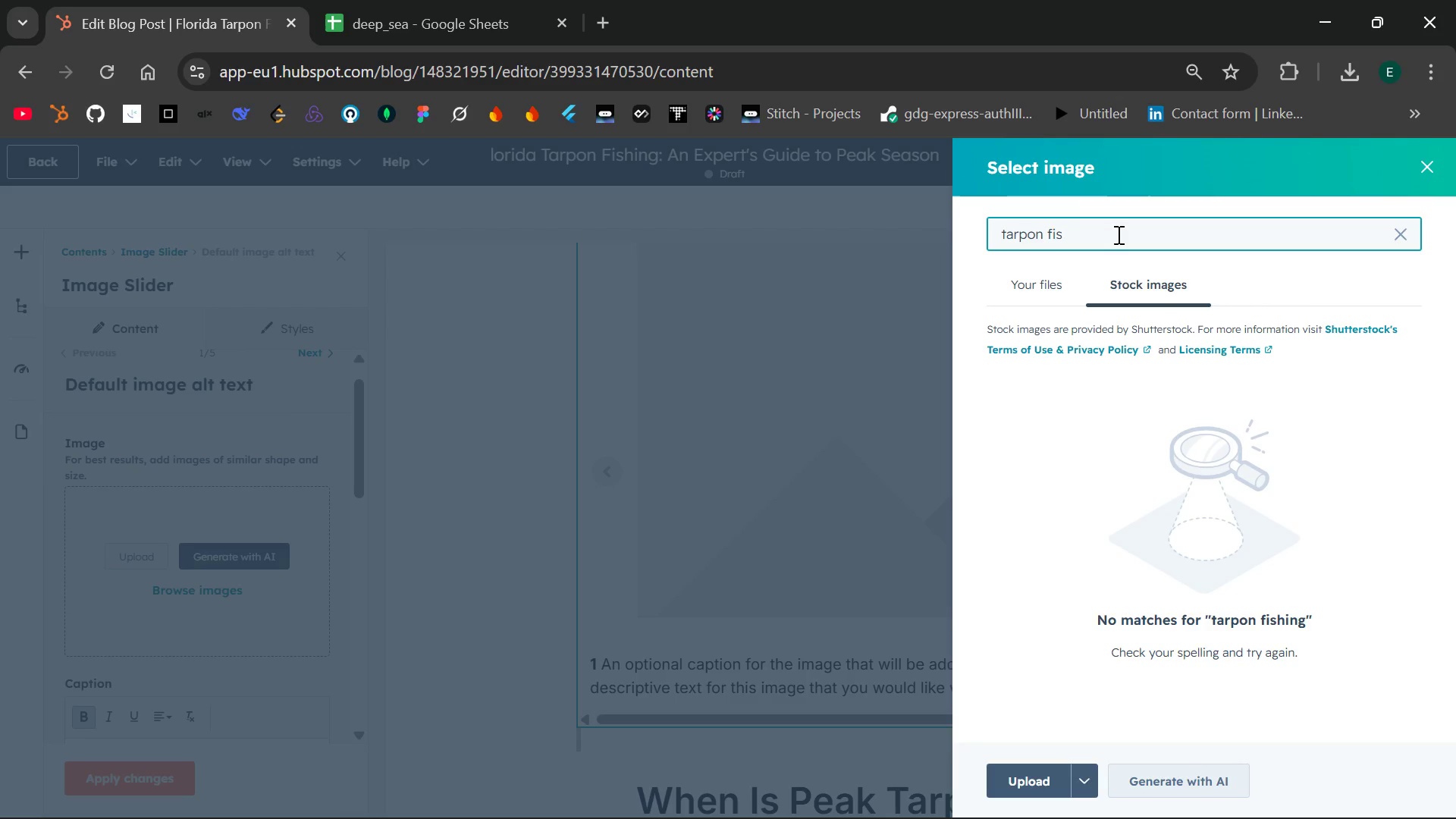 
key(Backspace)
 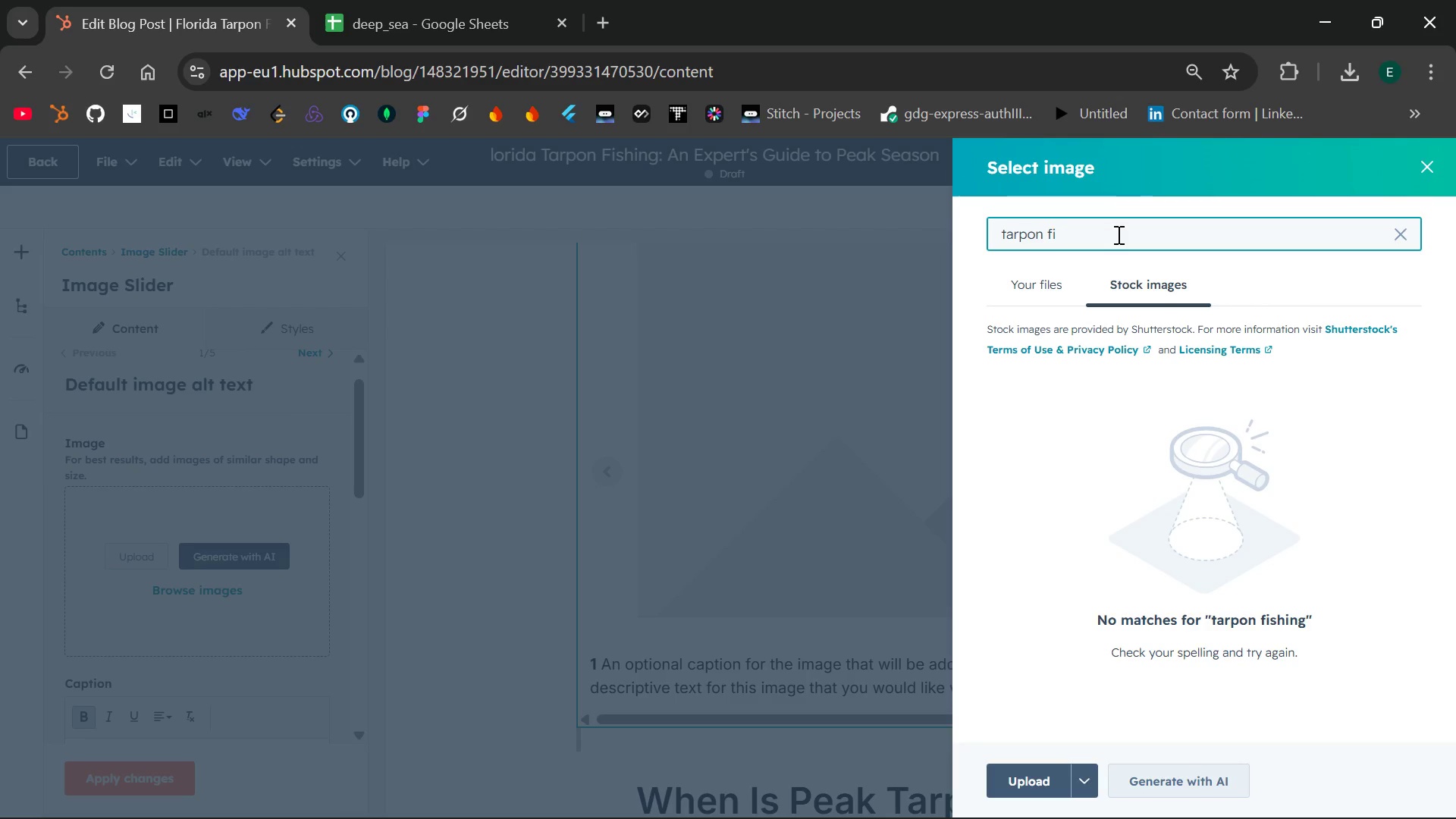 
key(Backspace)
 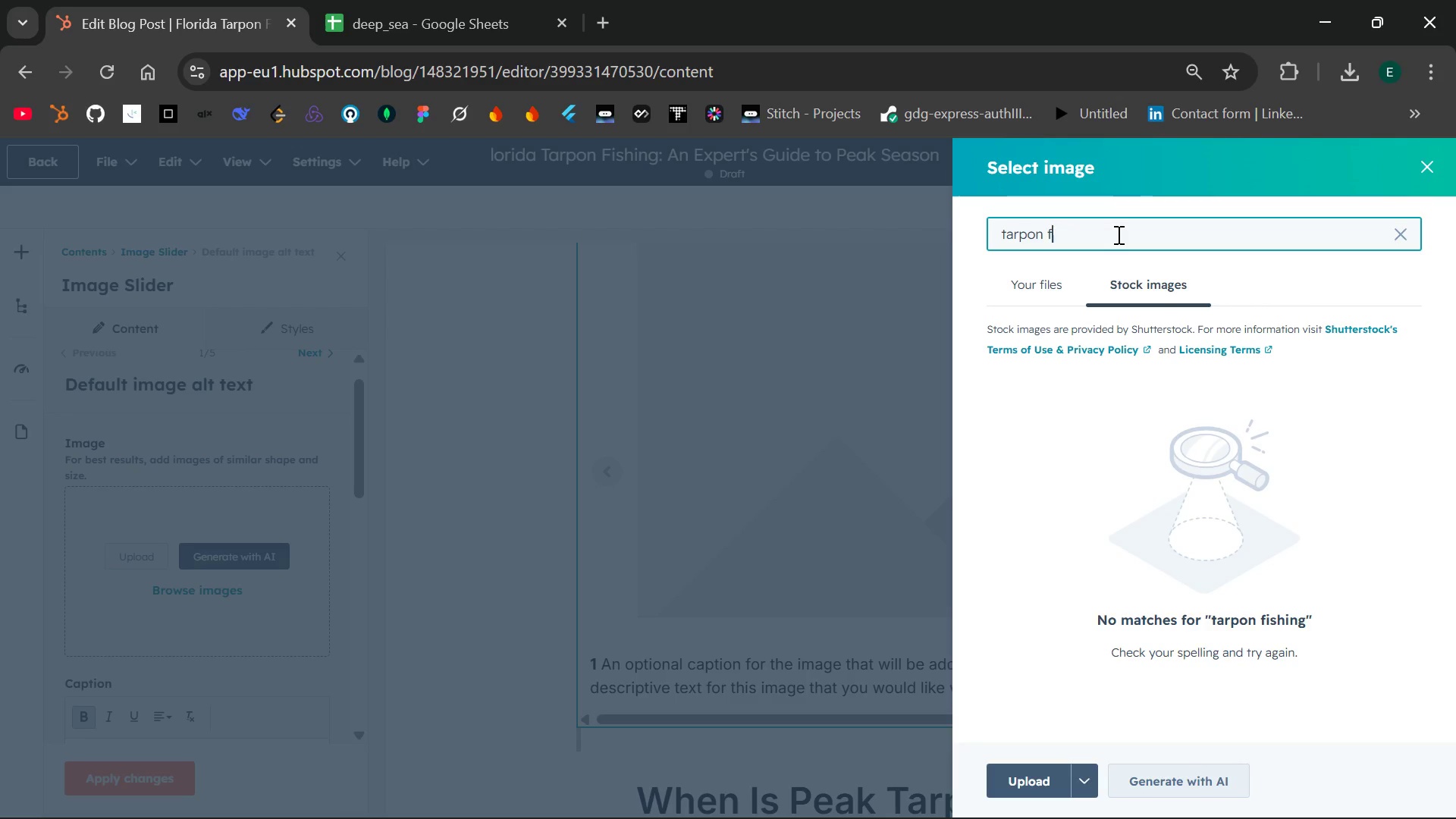 
key(Backspace)
 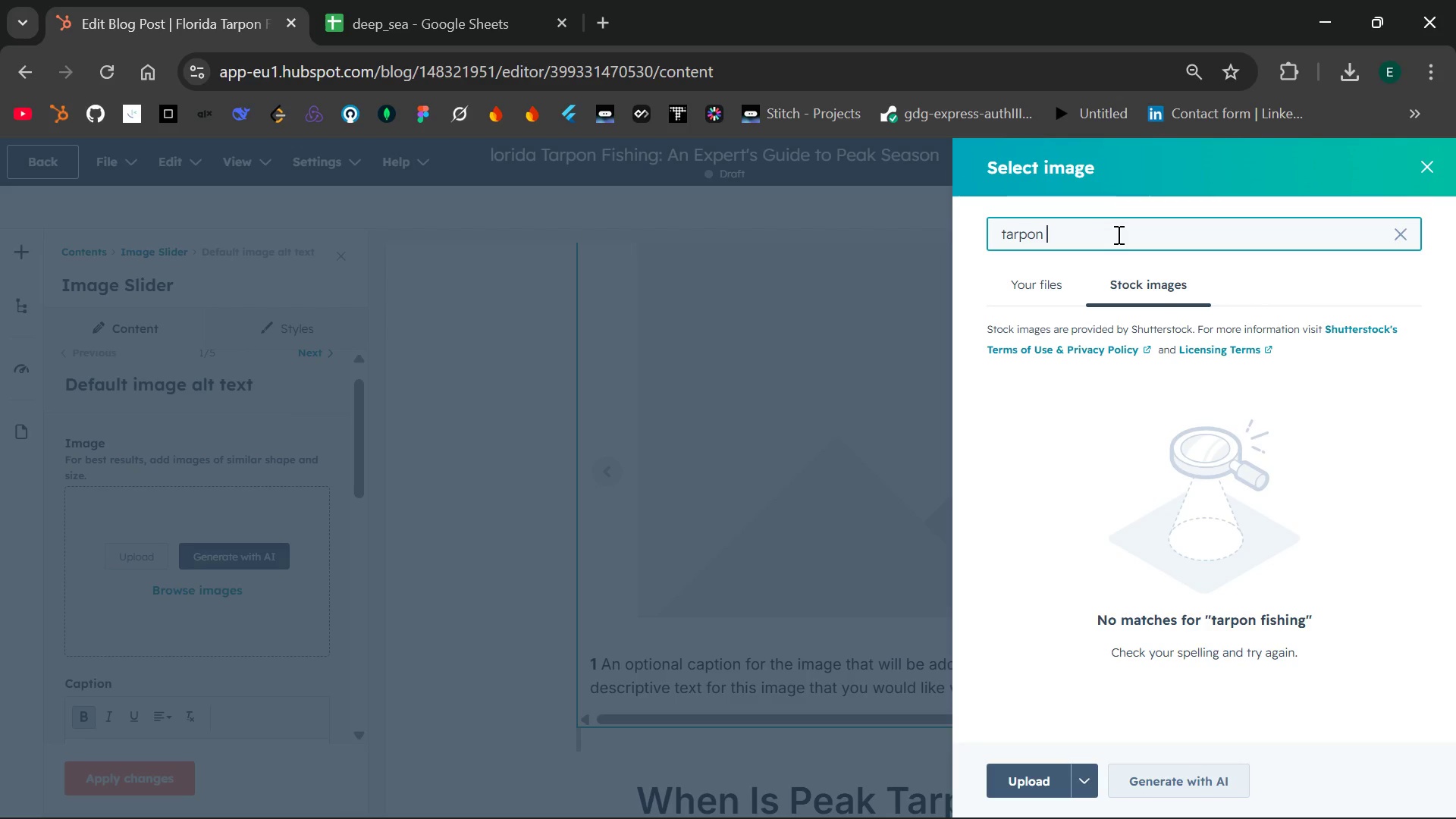 
key(Backspace)
 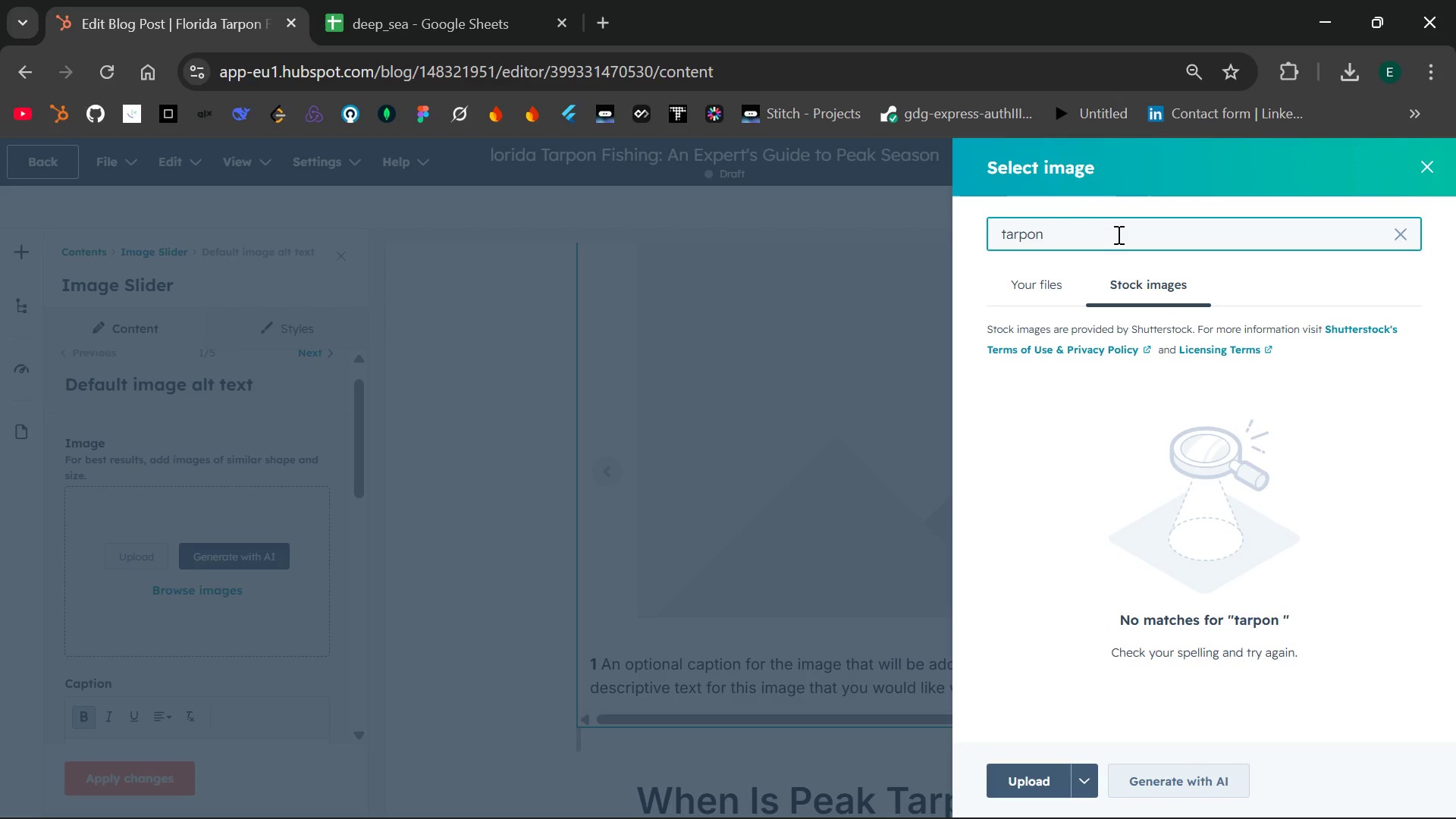 
key(Backspace)
 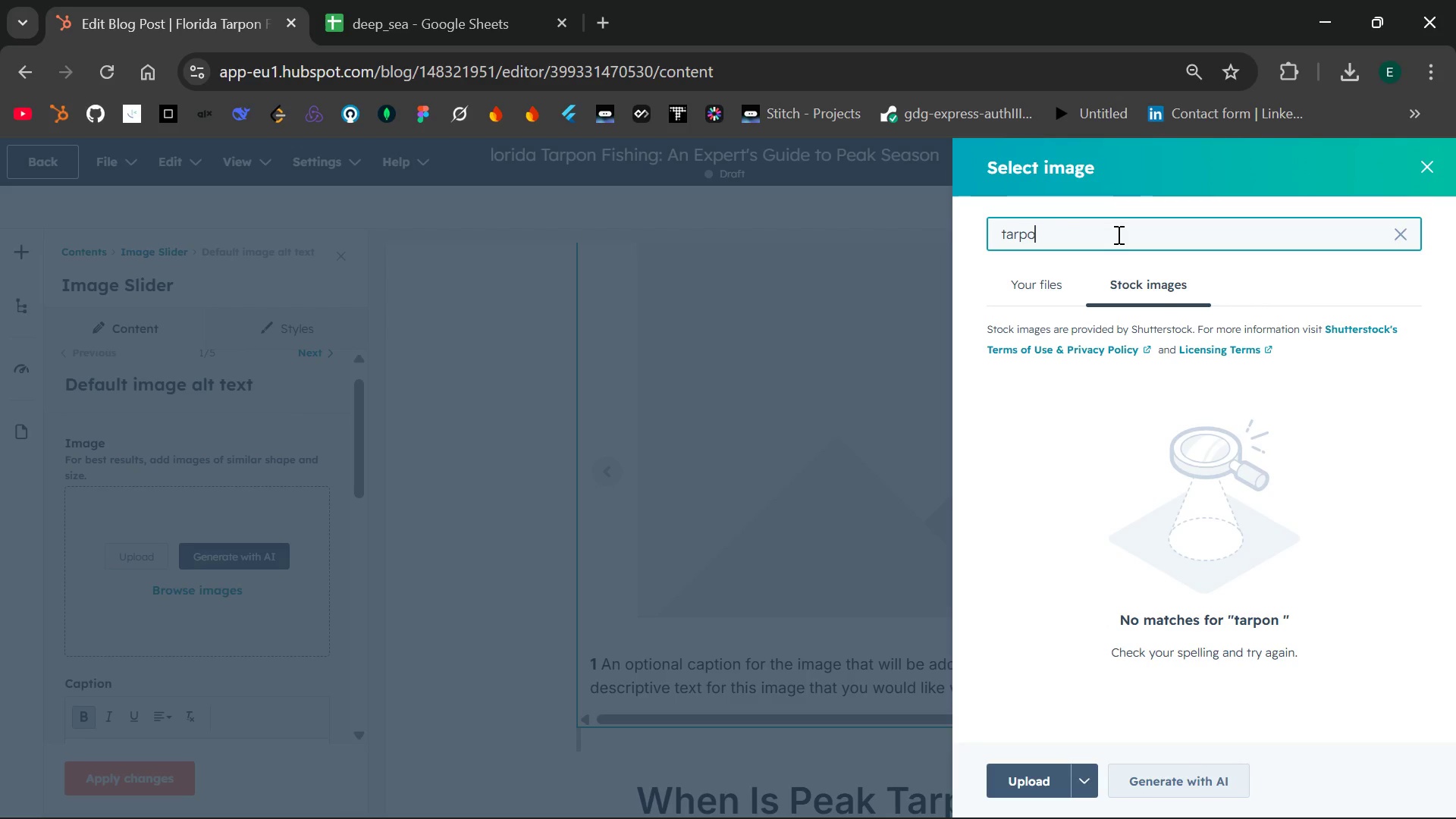 
key(Backspace)
 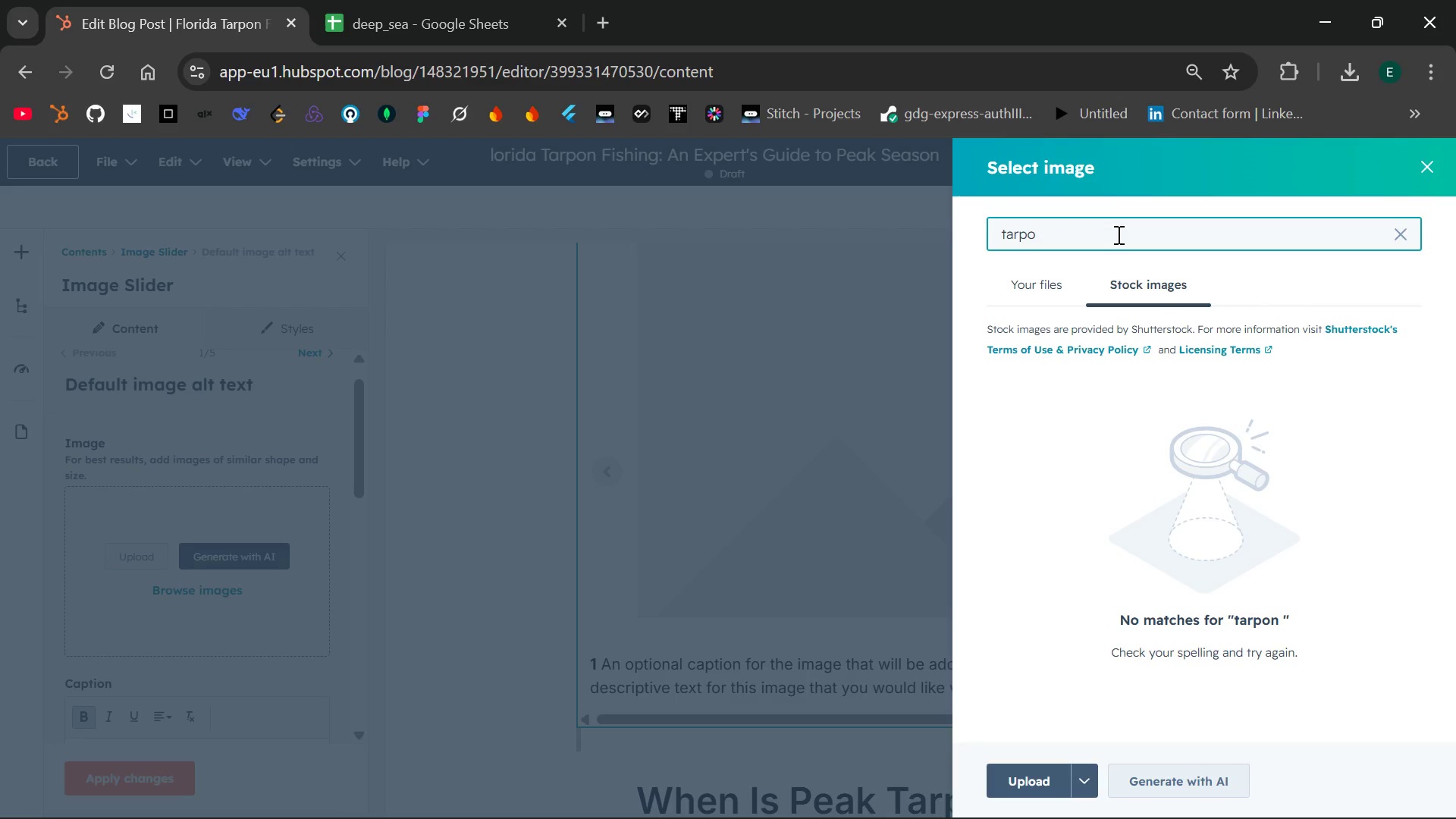 
key(Backspace)
 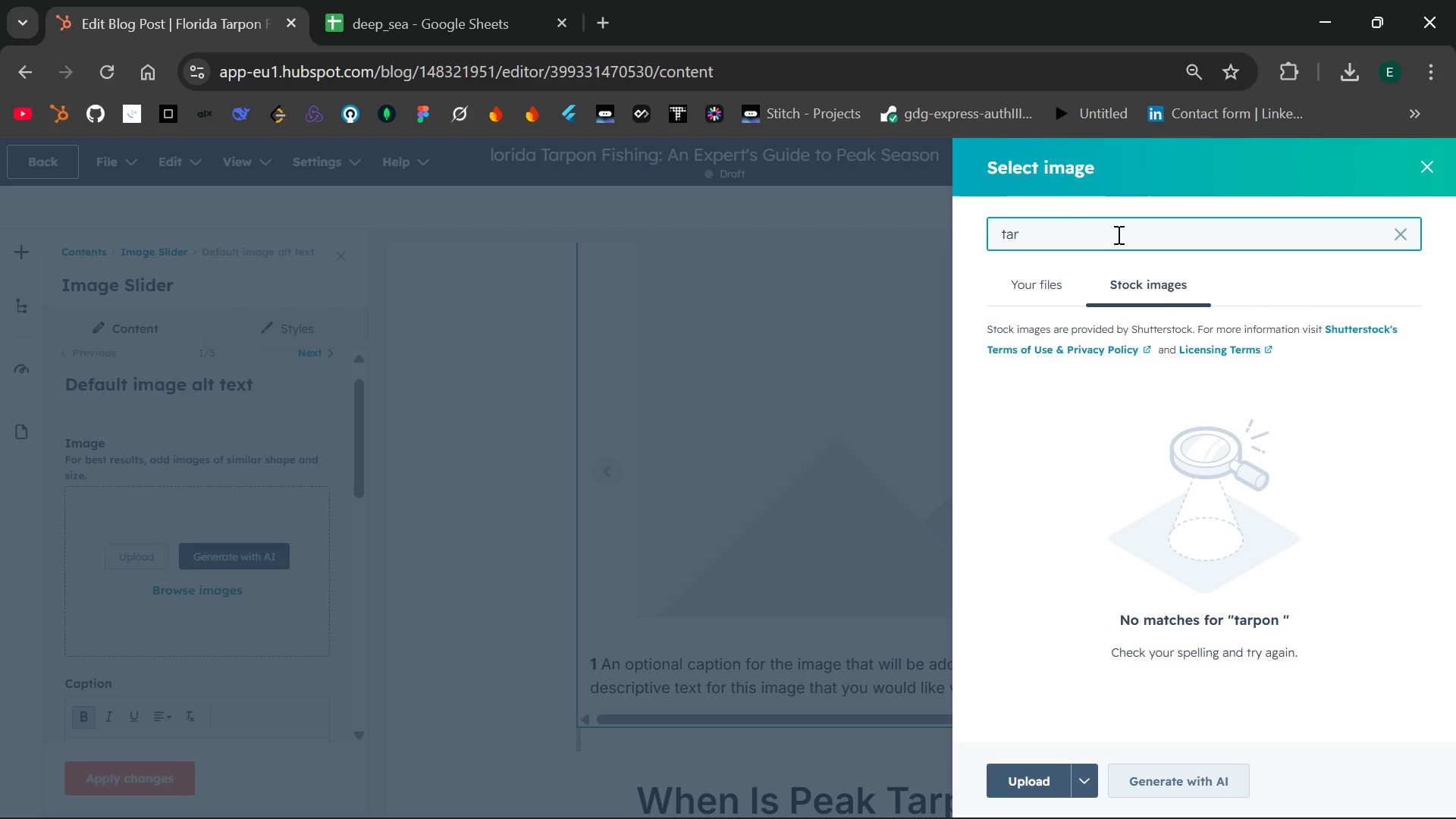 
key(Backspace)
 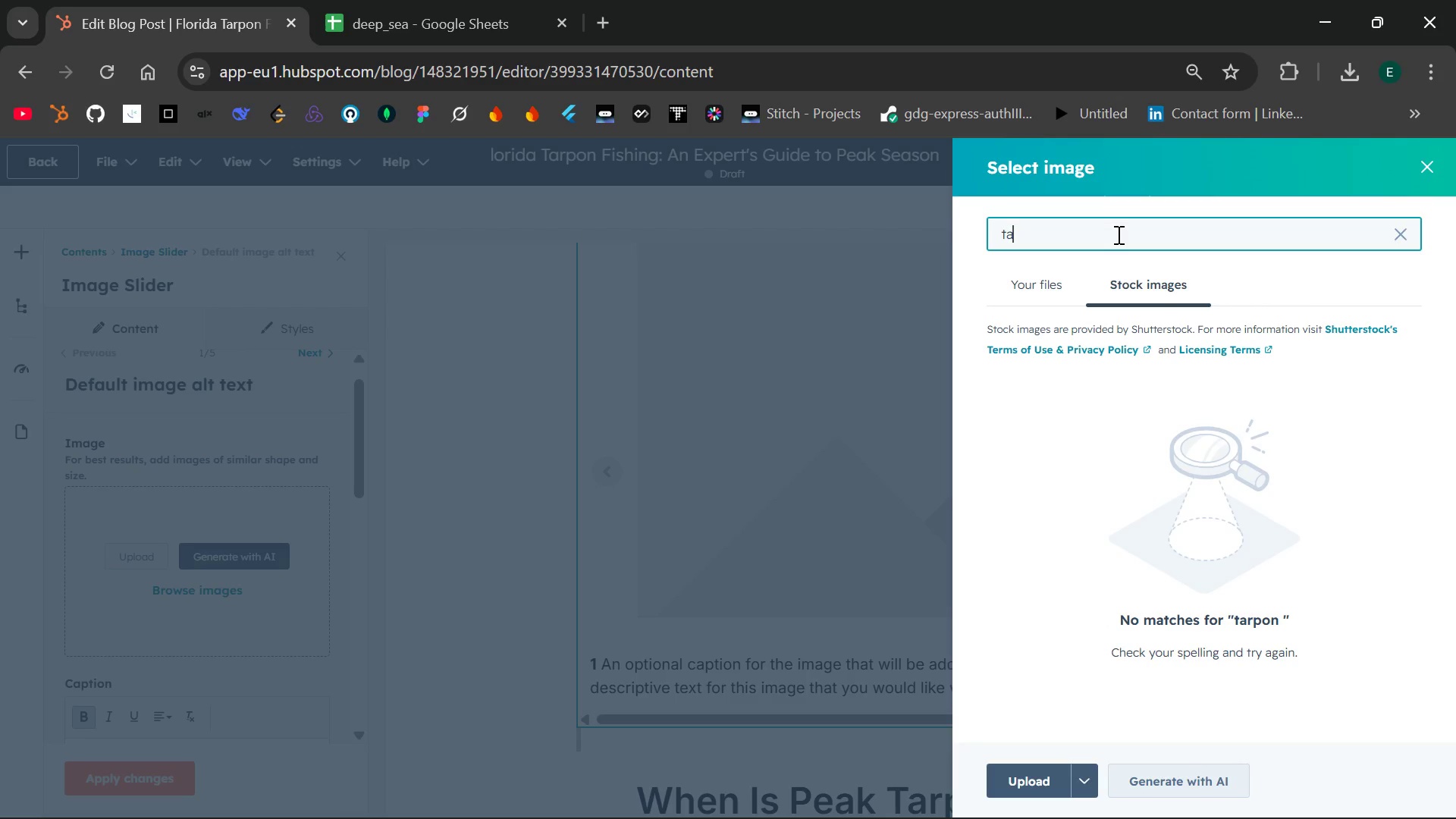 
key(Backspace)
 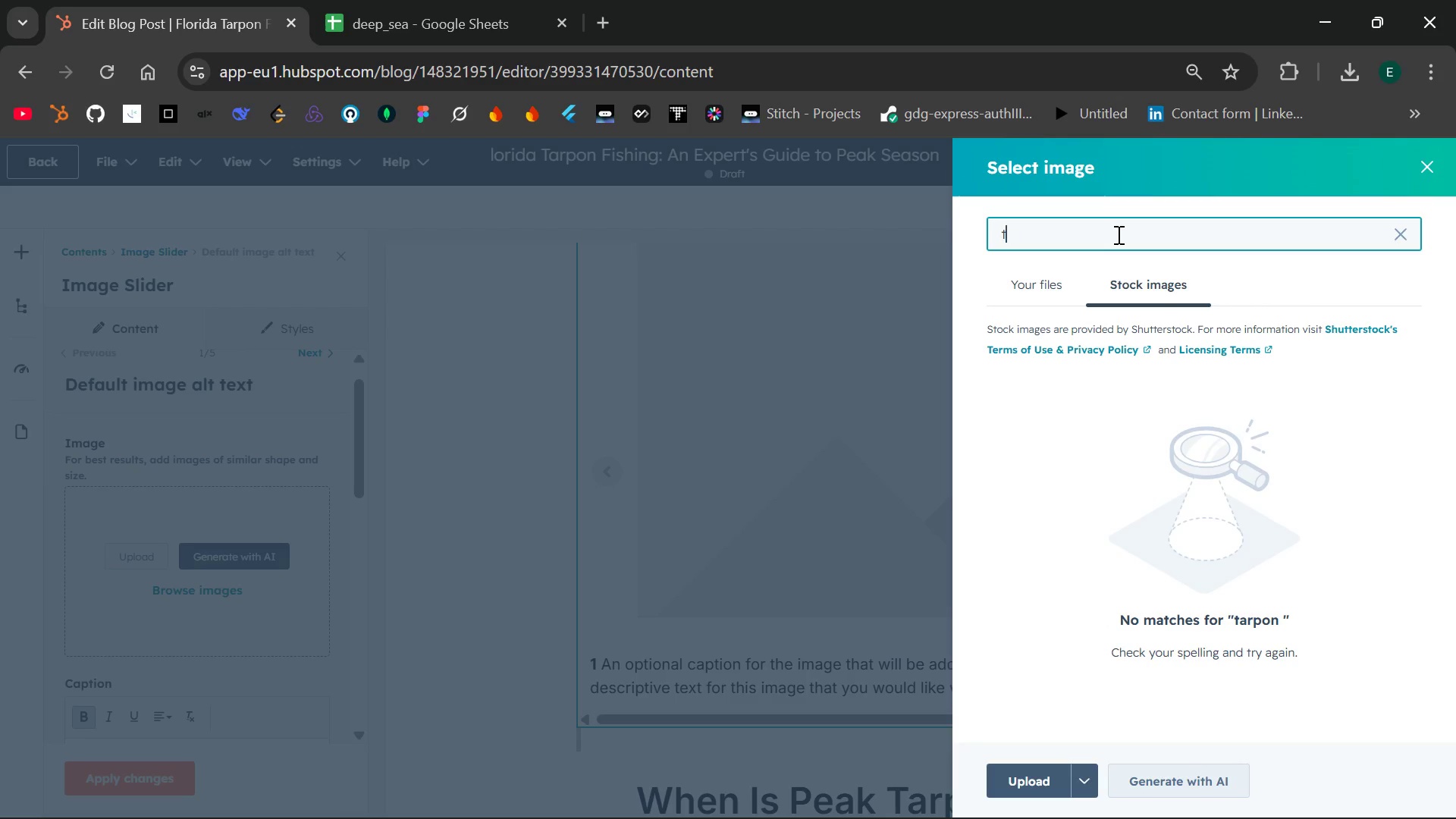 
key(Backspace)
 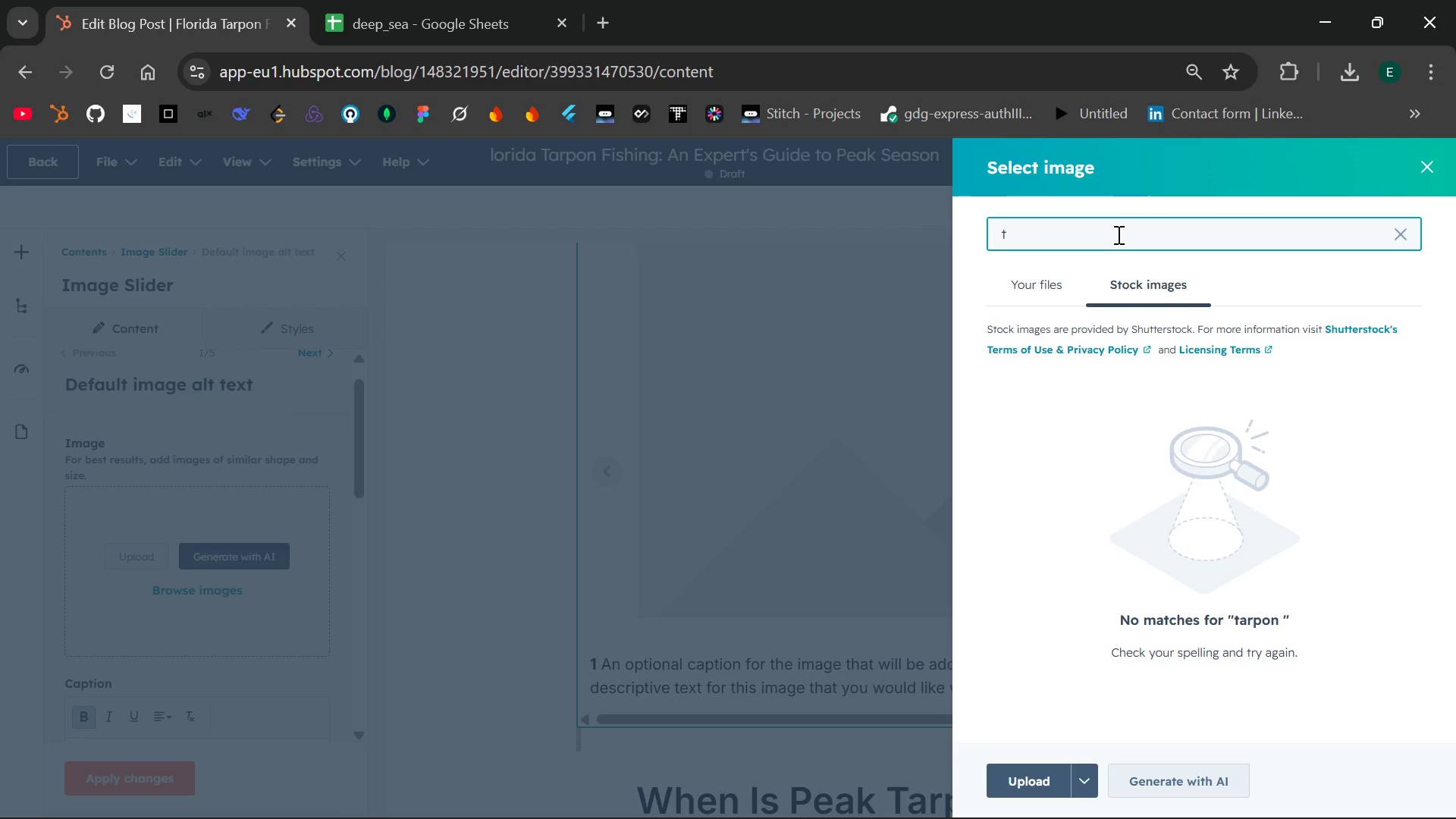 
key(Backspace)
 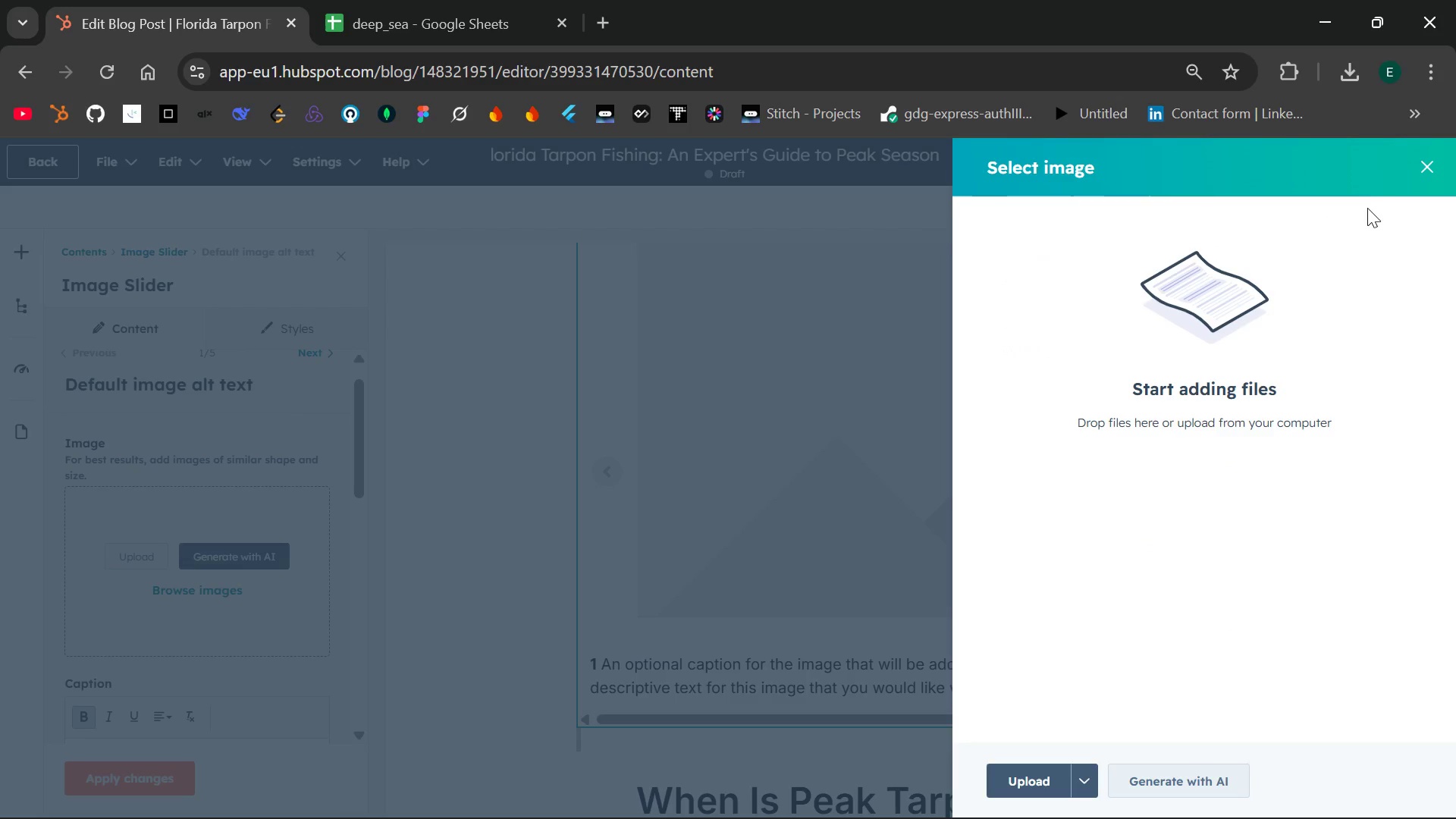 
left_click([1424, 163])
 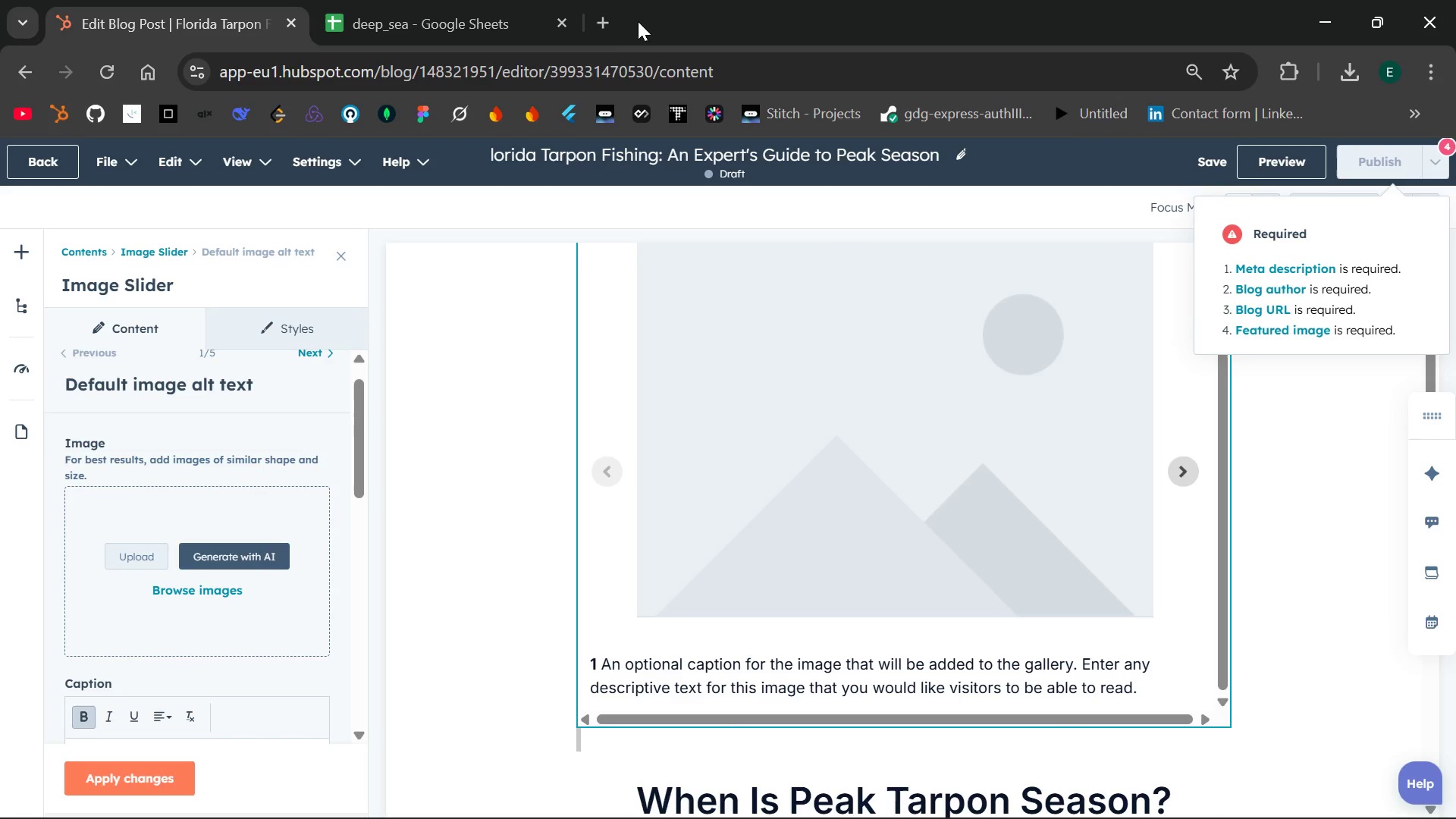 
wait(5.09)
 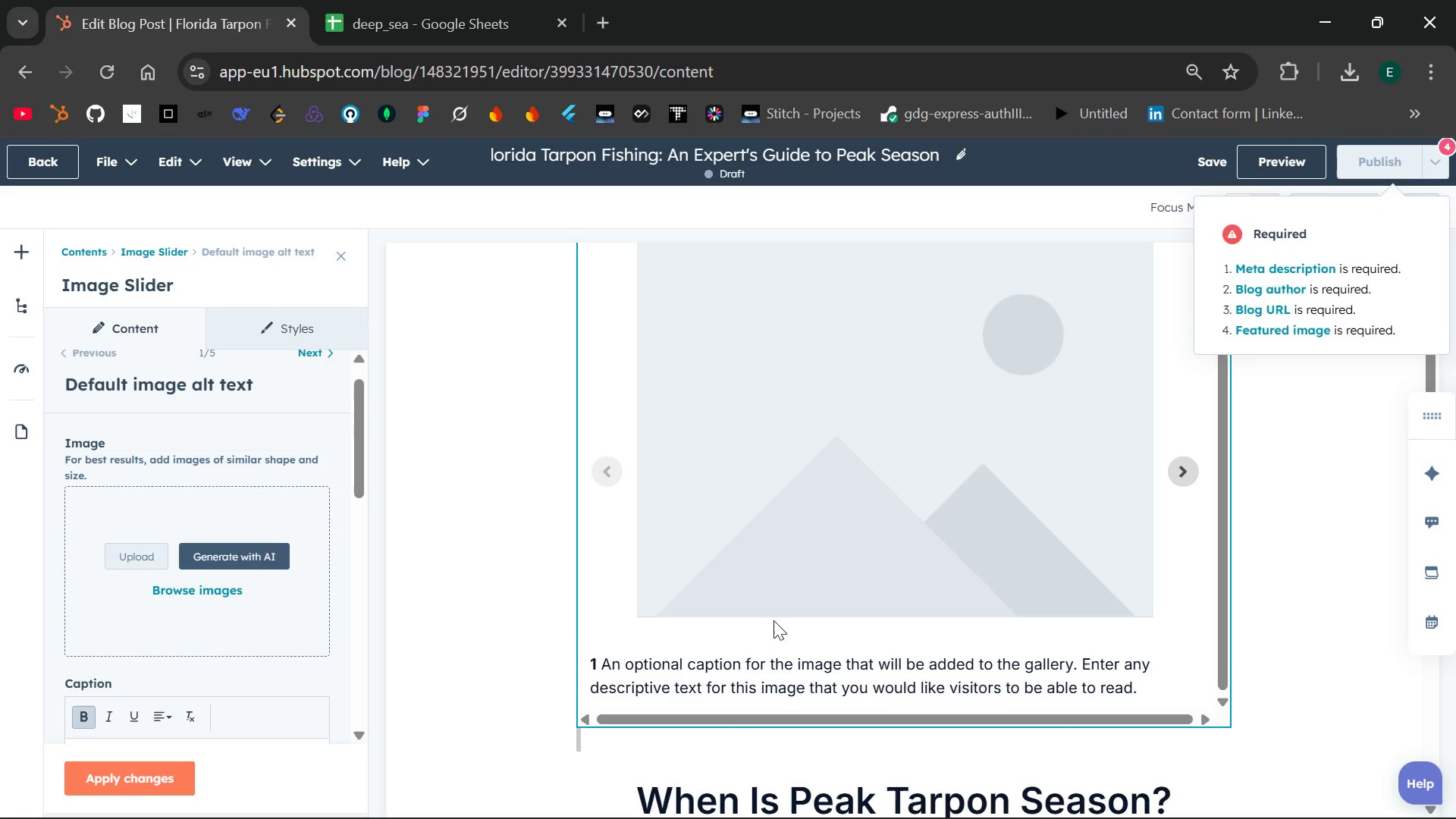 
left_click([600, 19])
 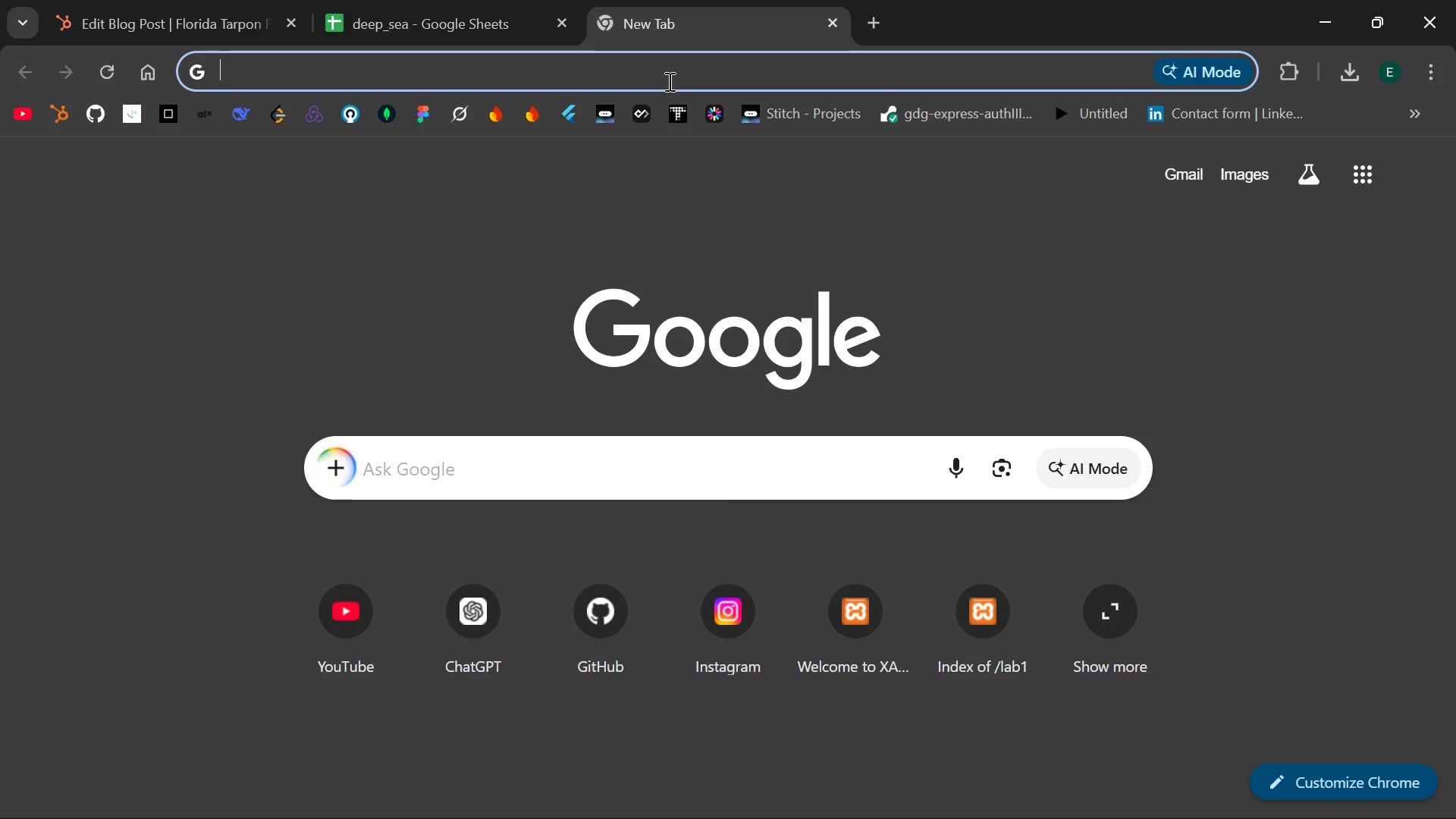 
type(pintrest)
 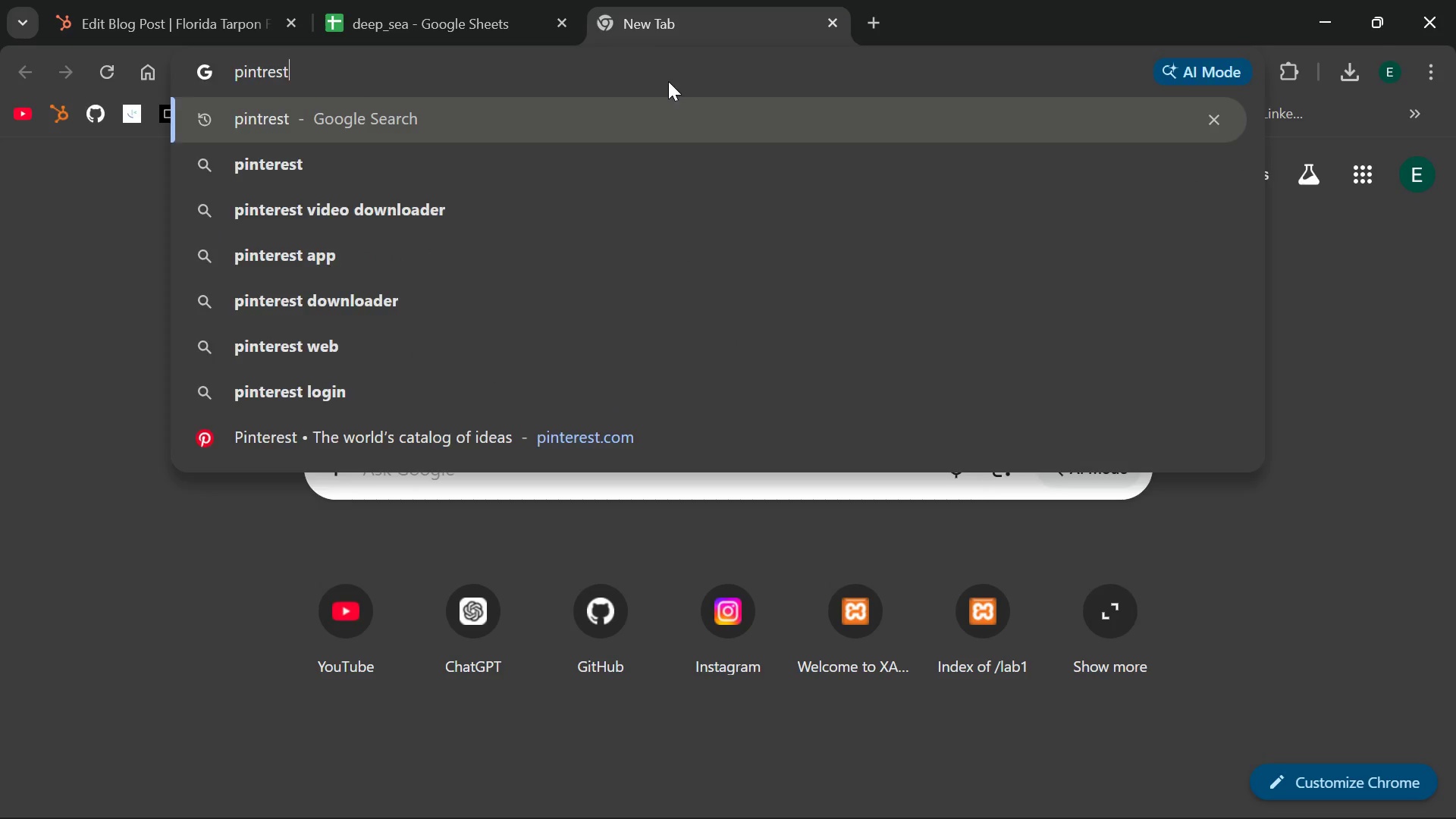 
key(Enter)
 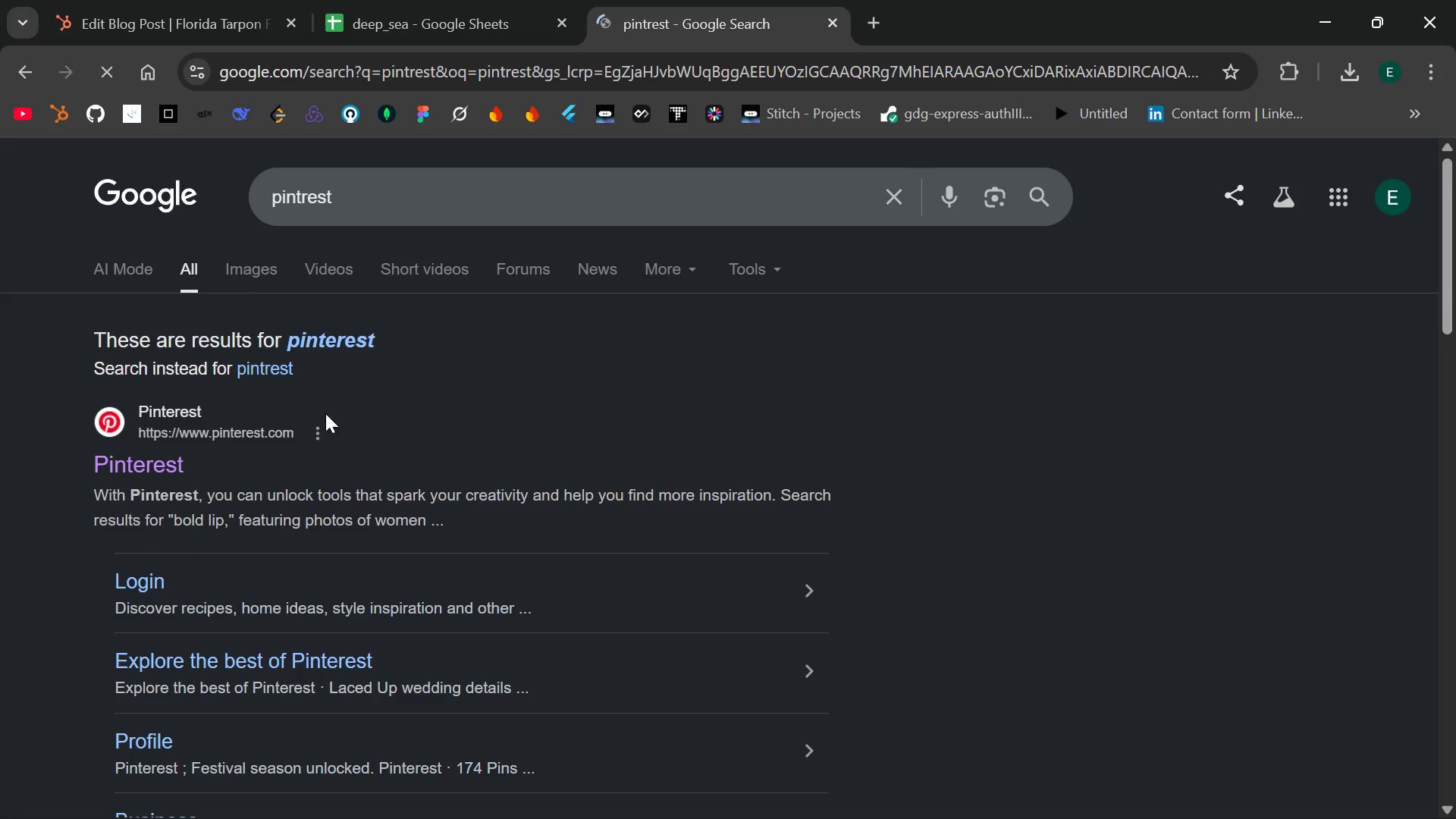 
left_click([162, 461])
 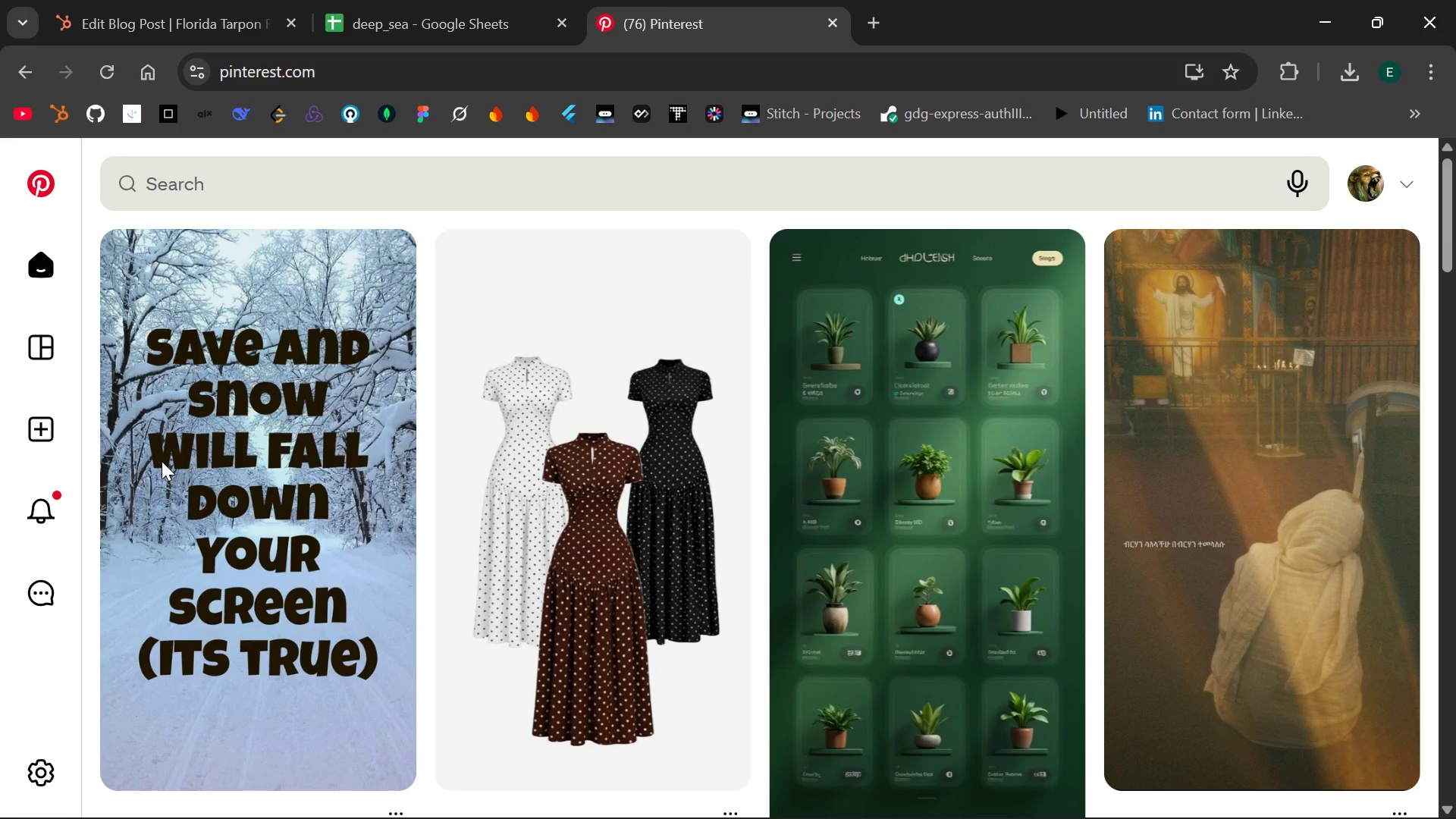 
wait(14.73)
 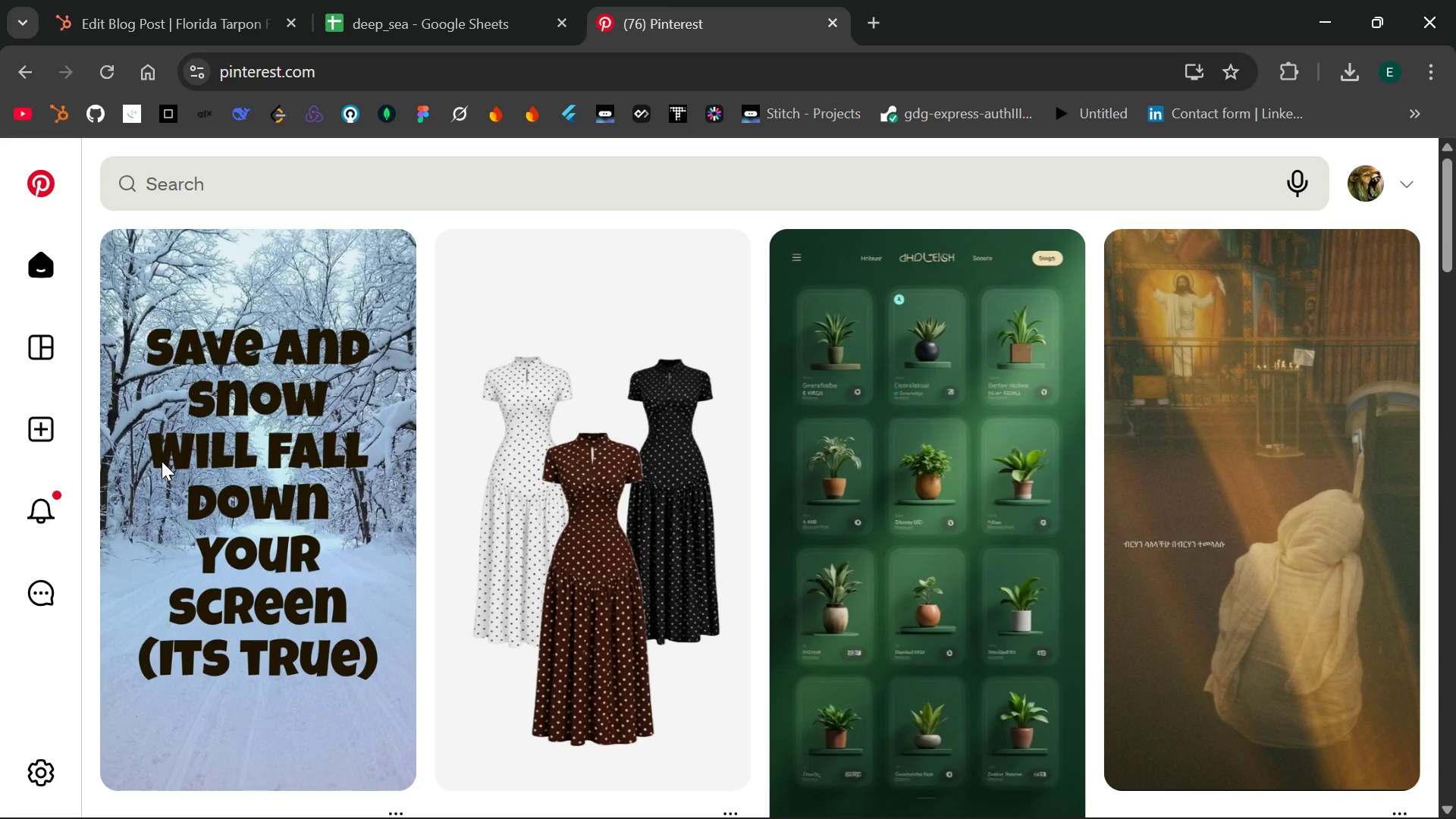 
left_click([444, 182])
 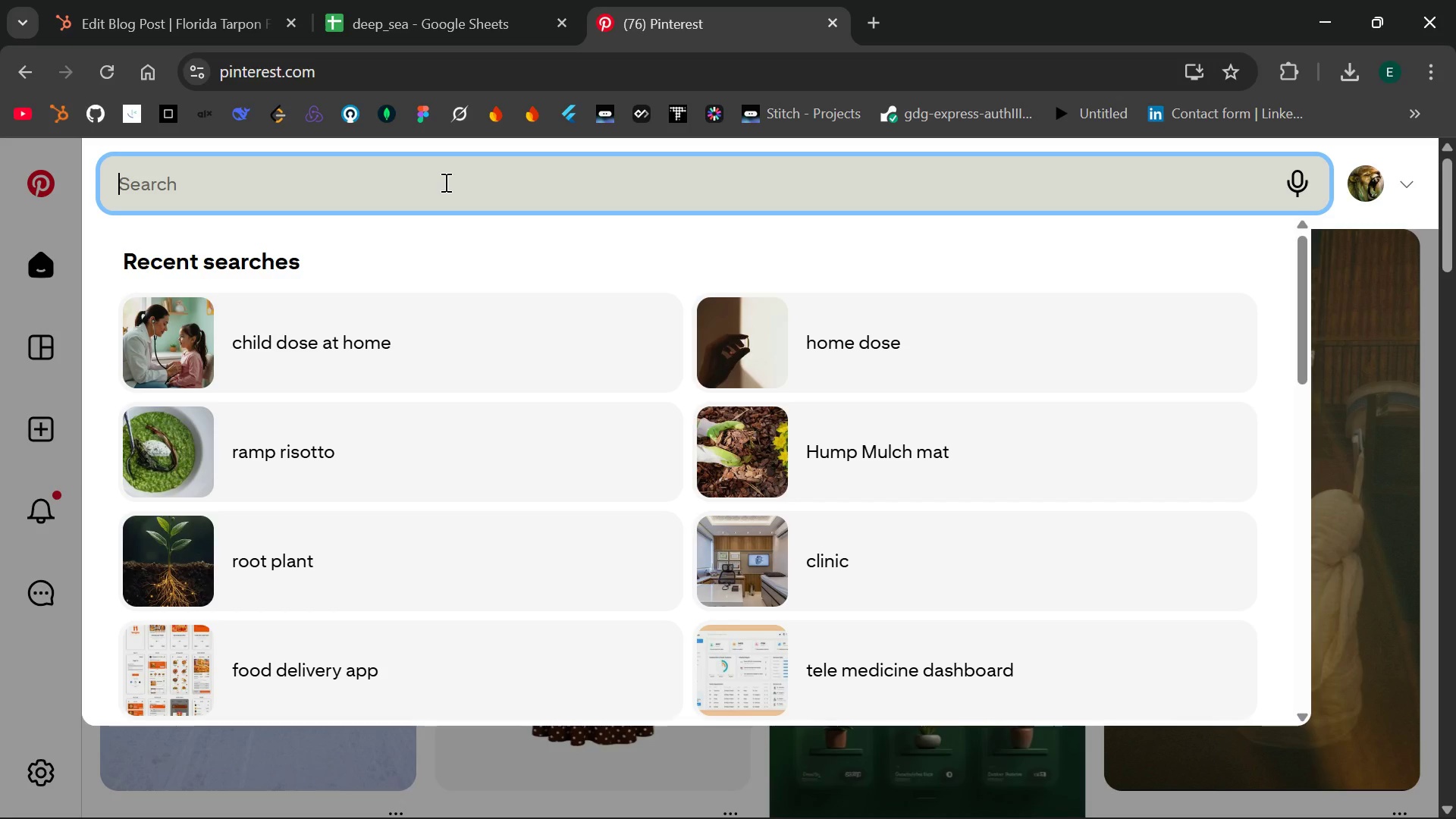 
type(florida)
 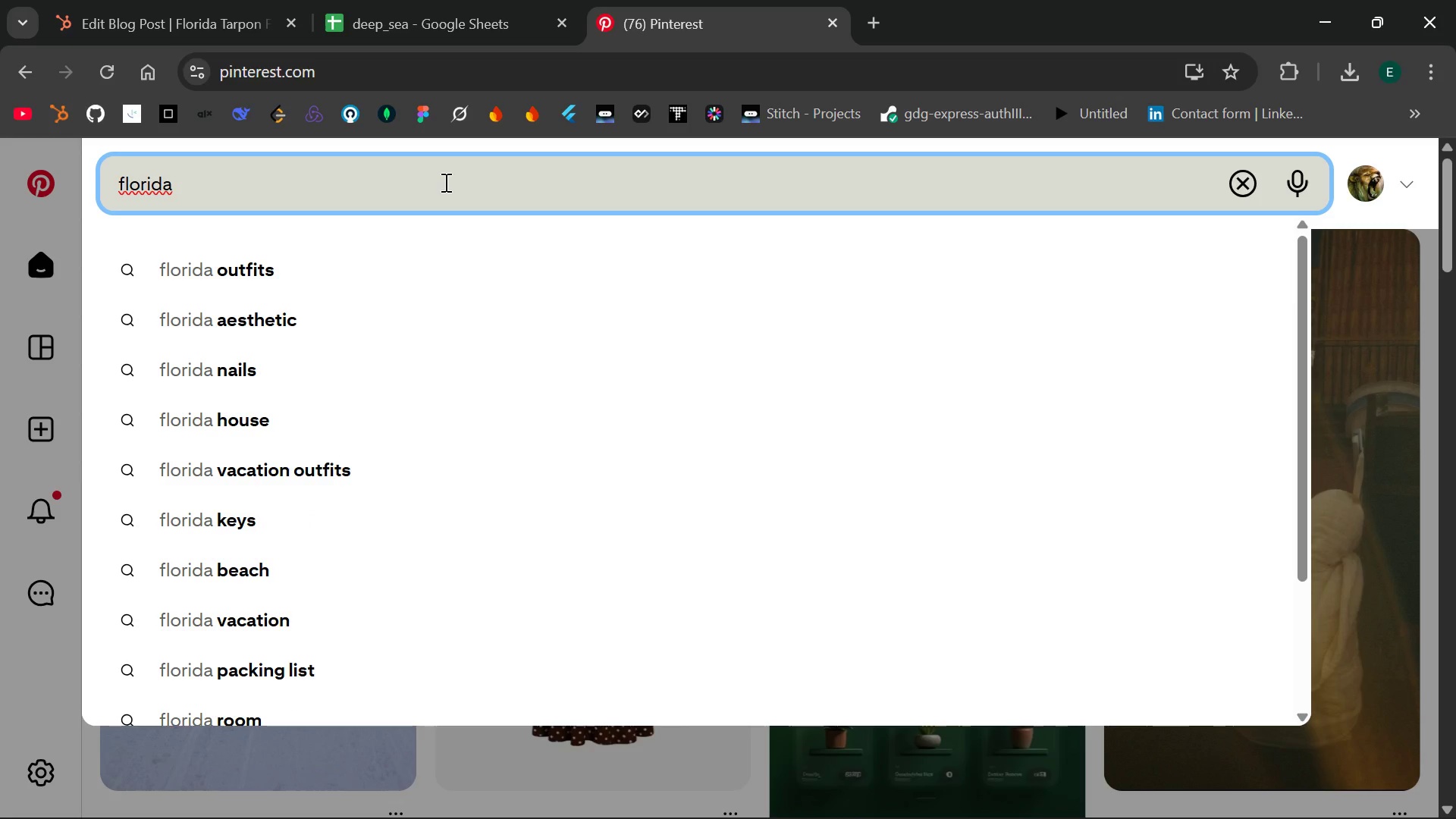 
key(Space)
 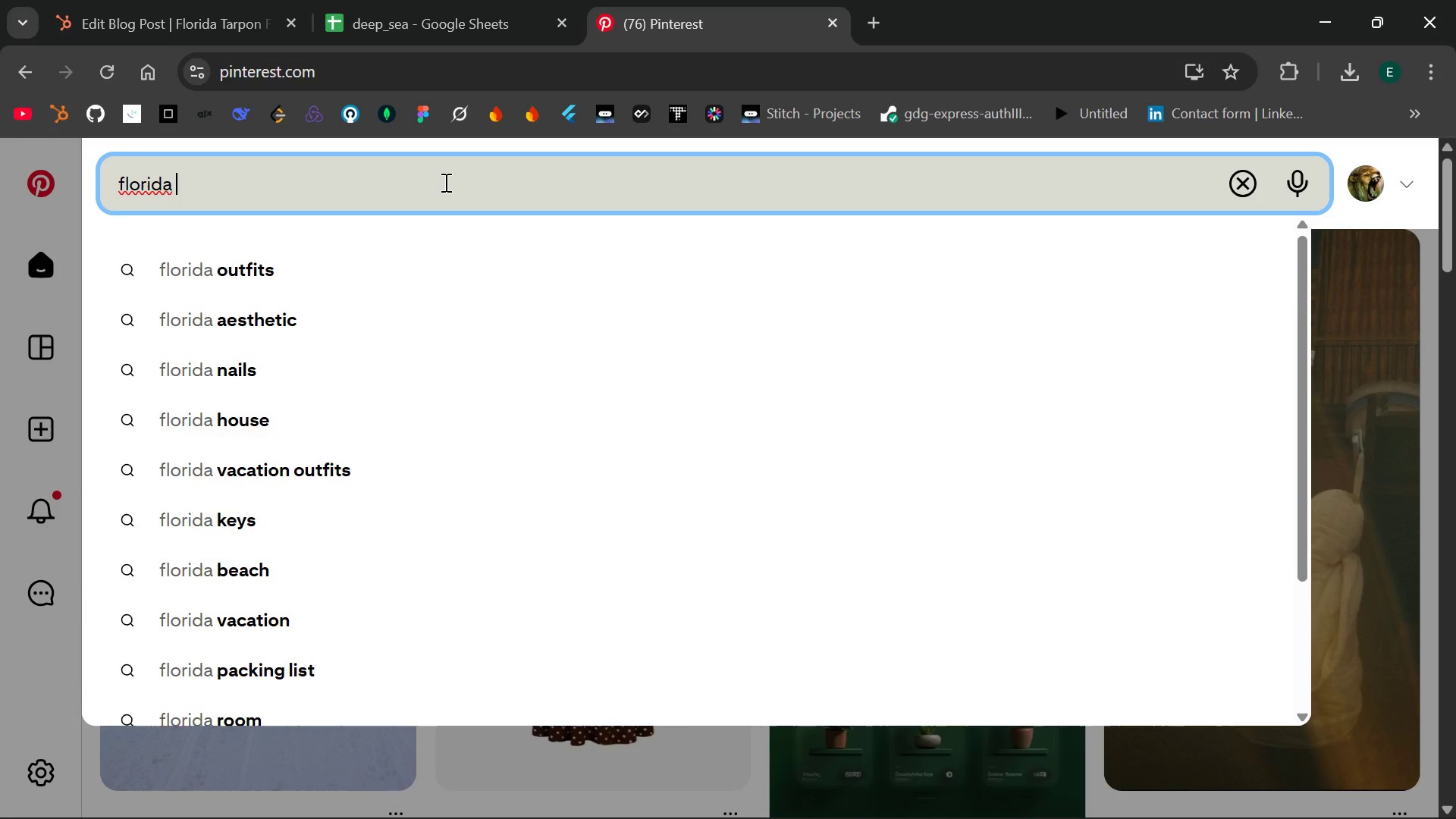 
key(T)
 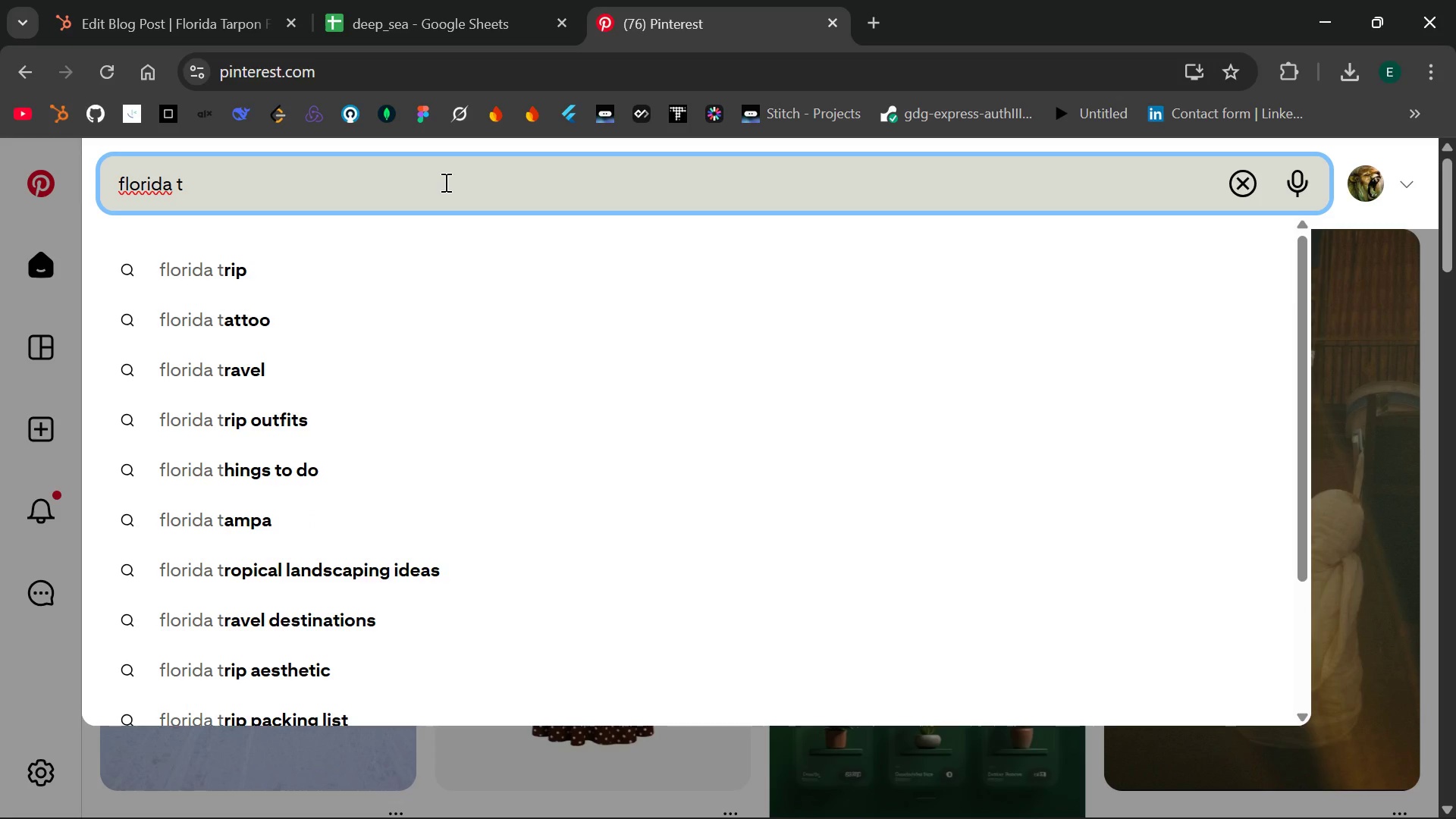 
wait(5.03)
 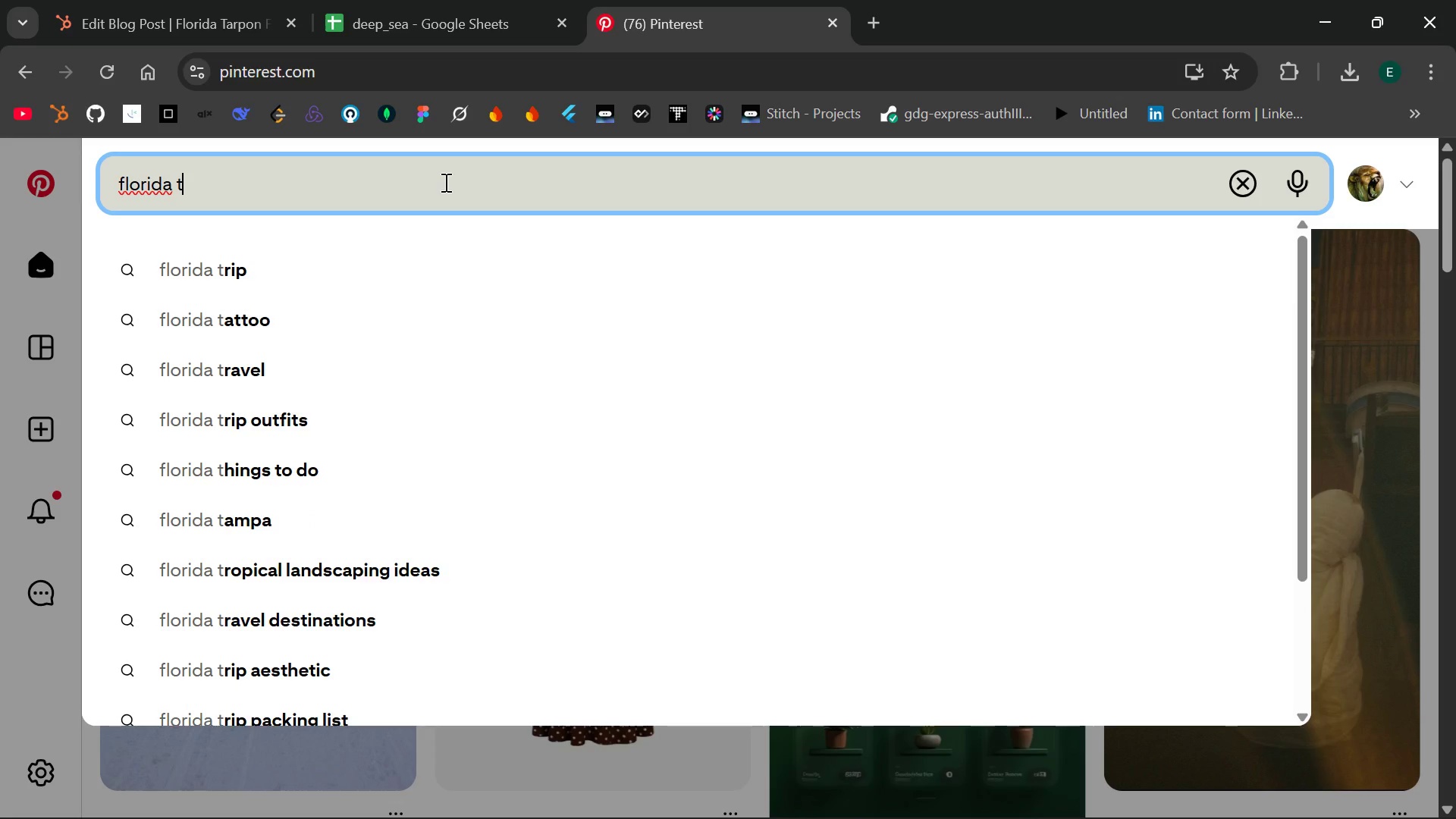 
type(arpon )
 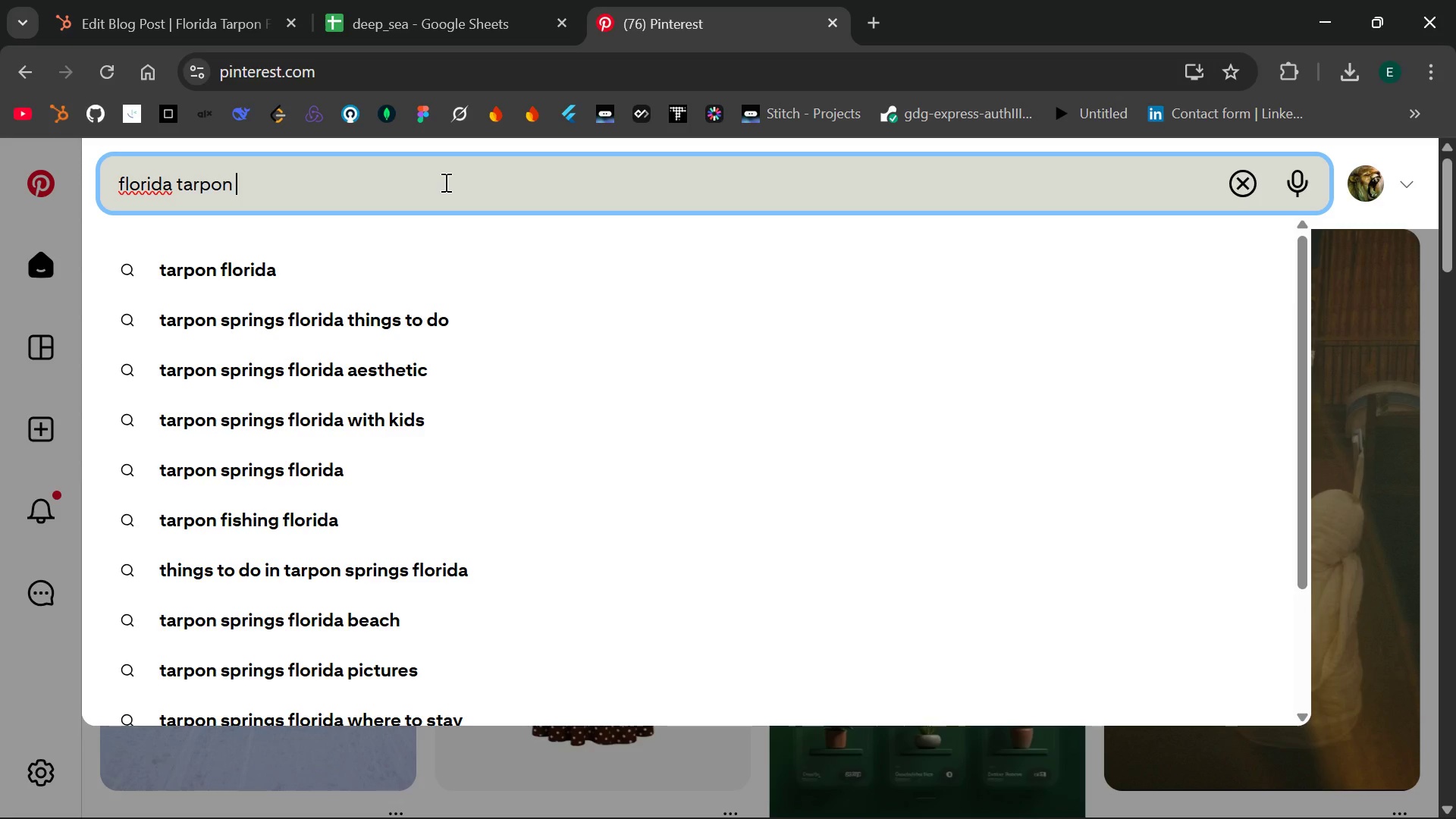 
wait(6.17)
 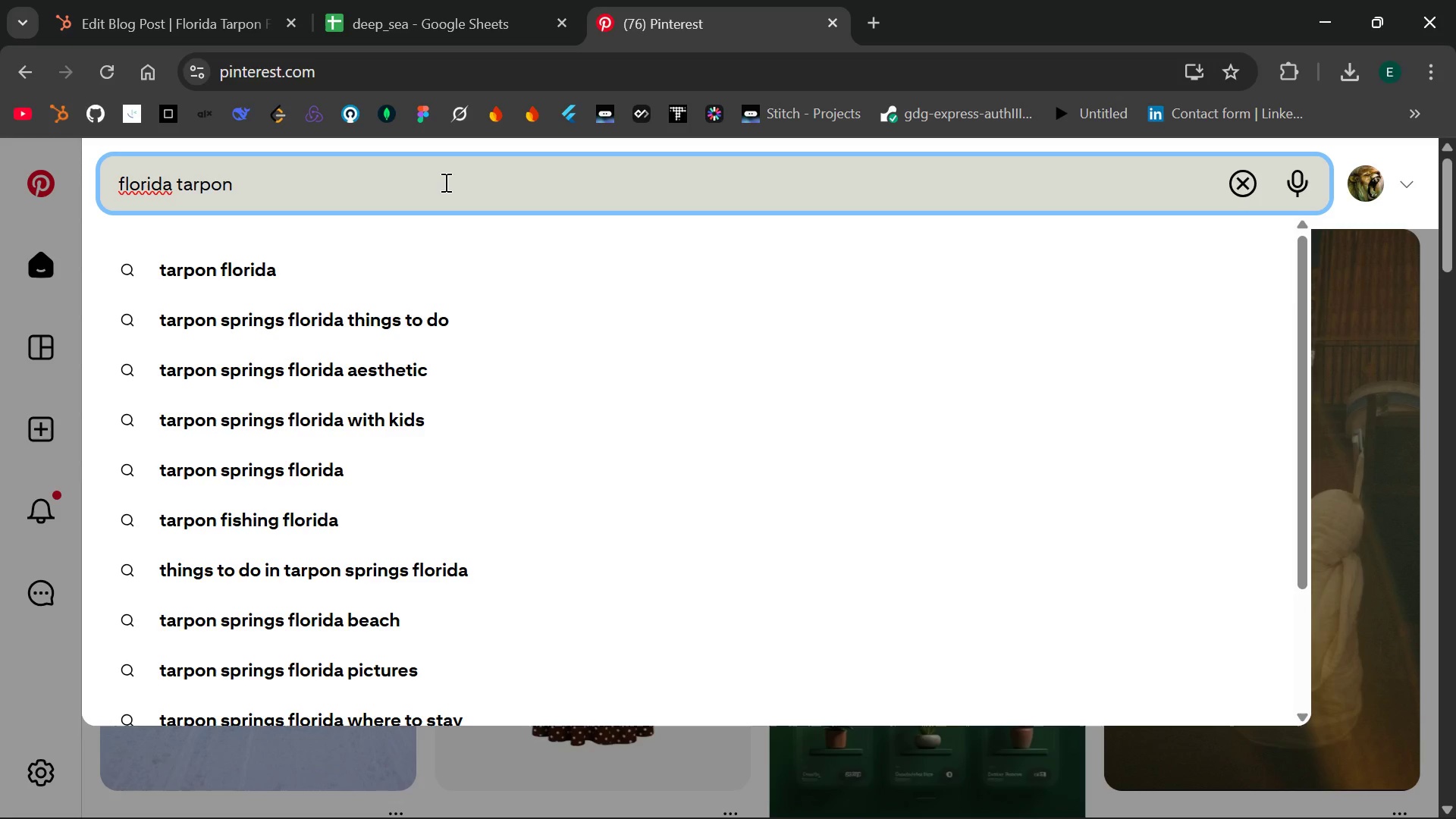 
type( fishing)
 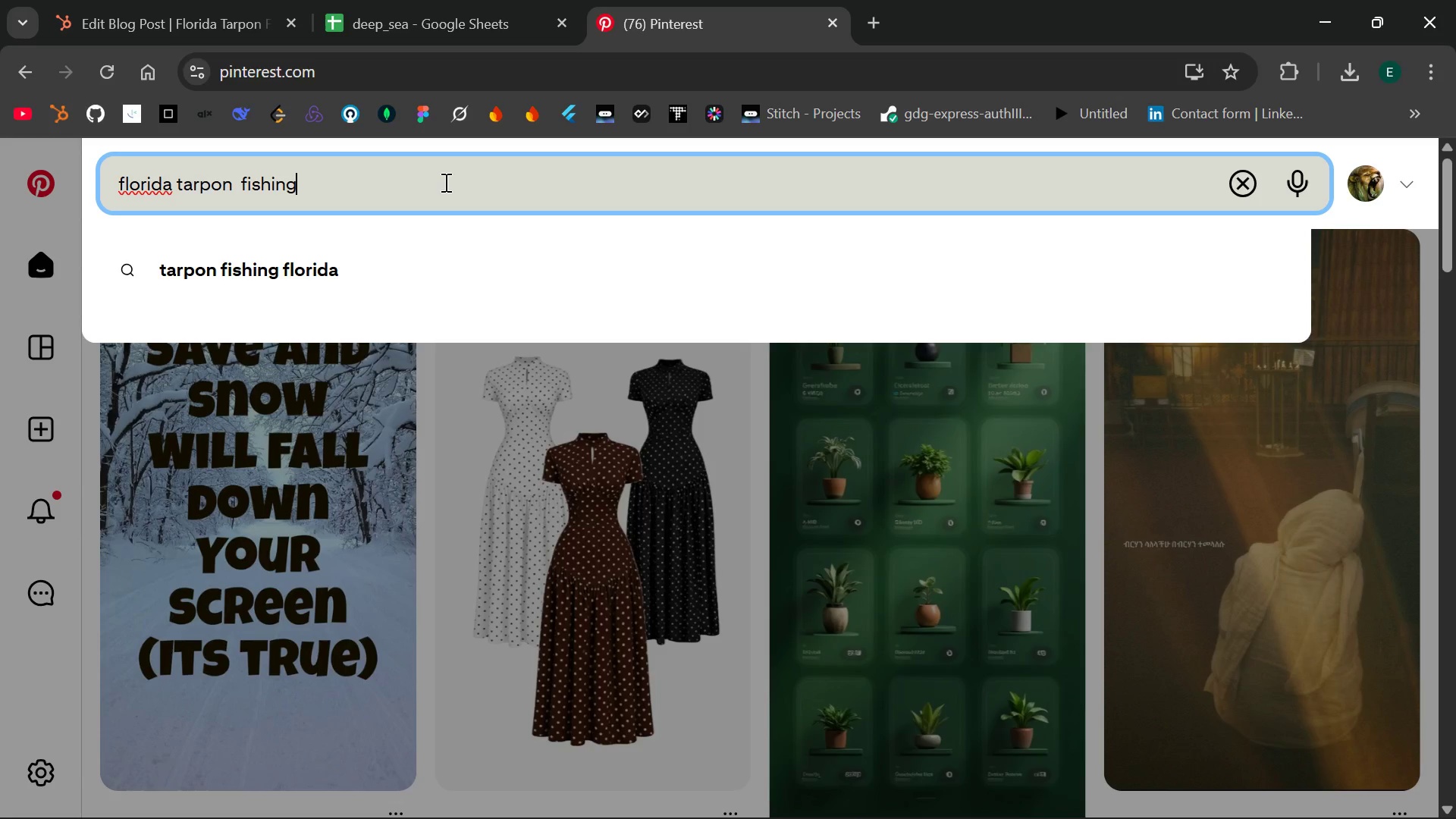 
key(Enter)
 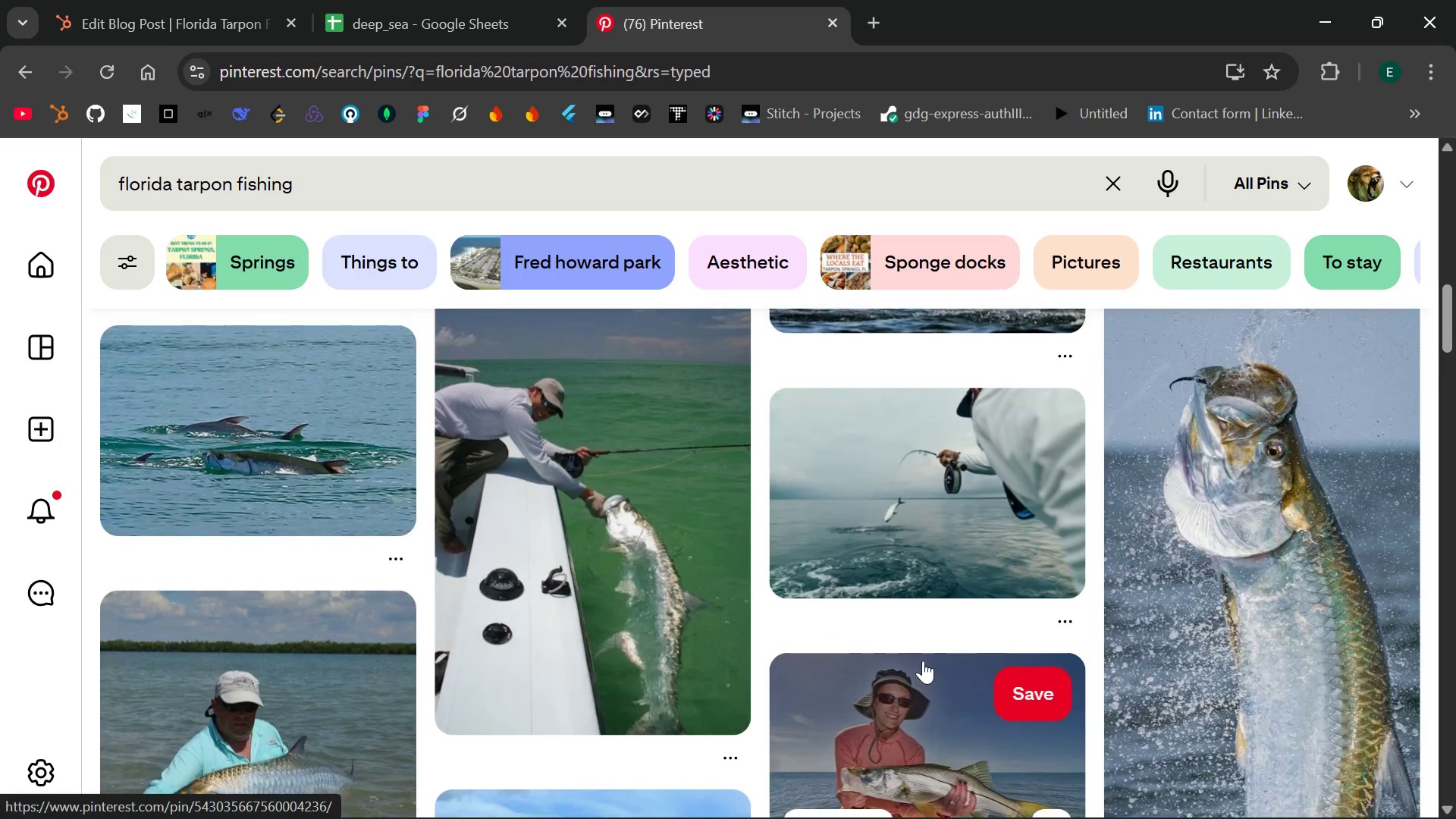 
wait(66.5)
 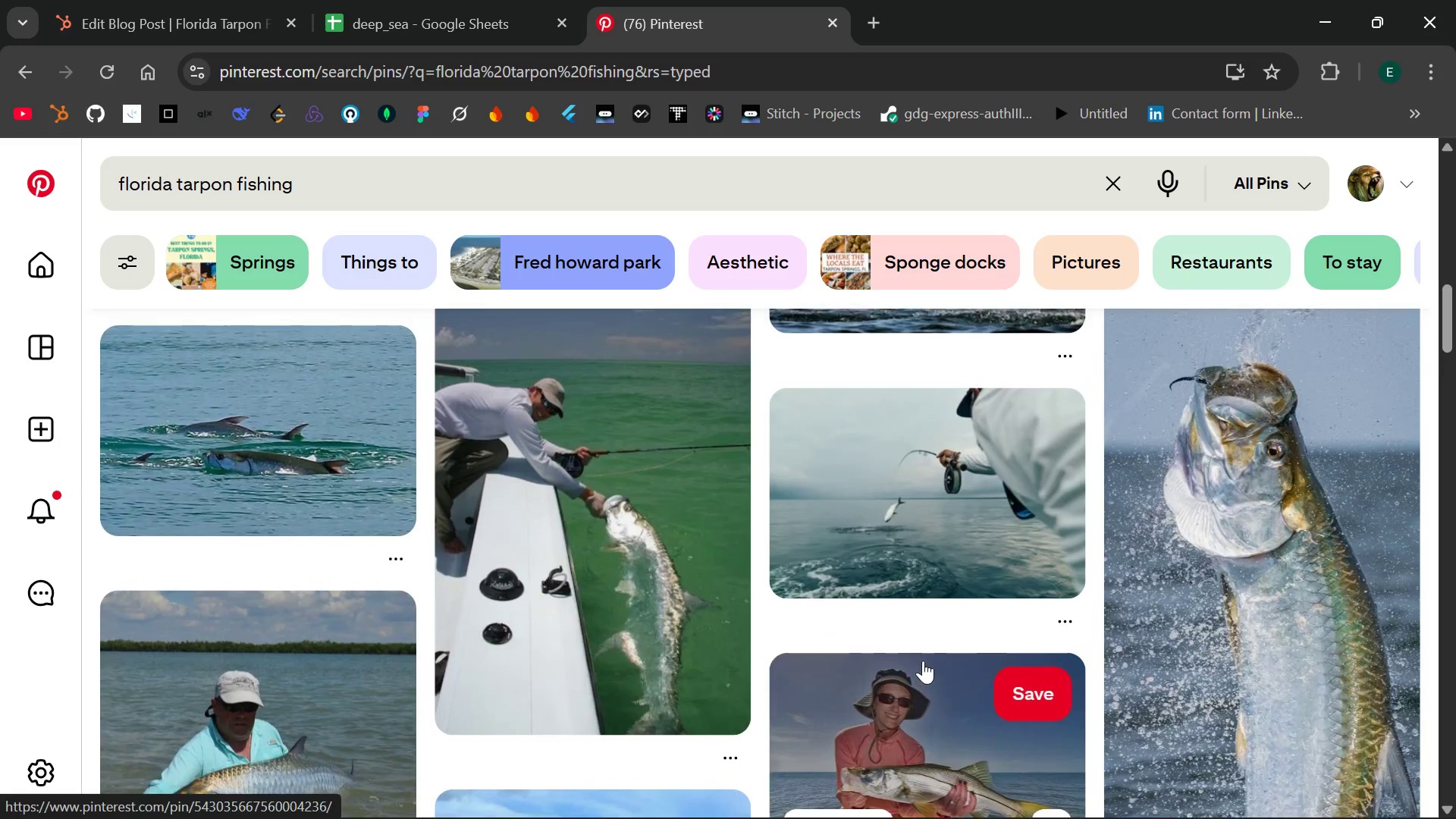 
left_click([662, 473])
 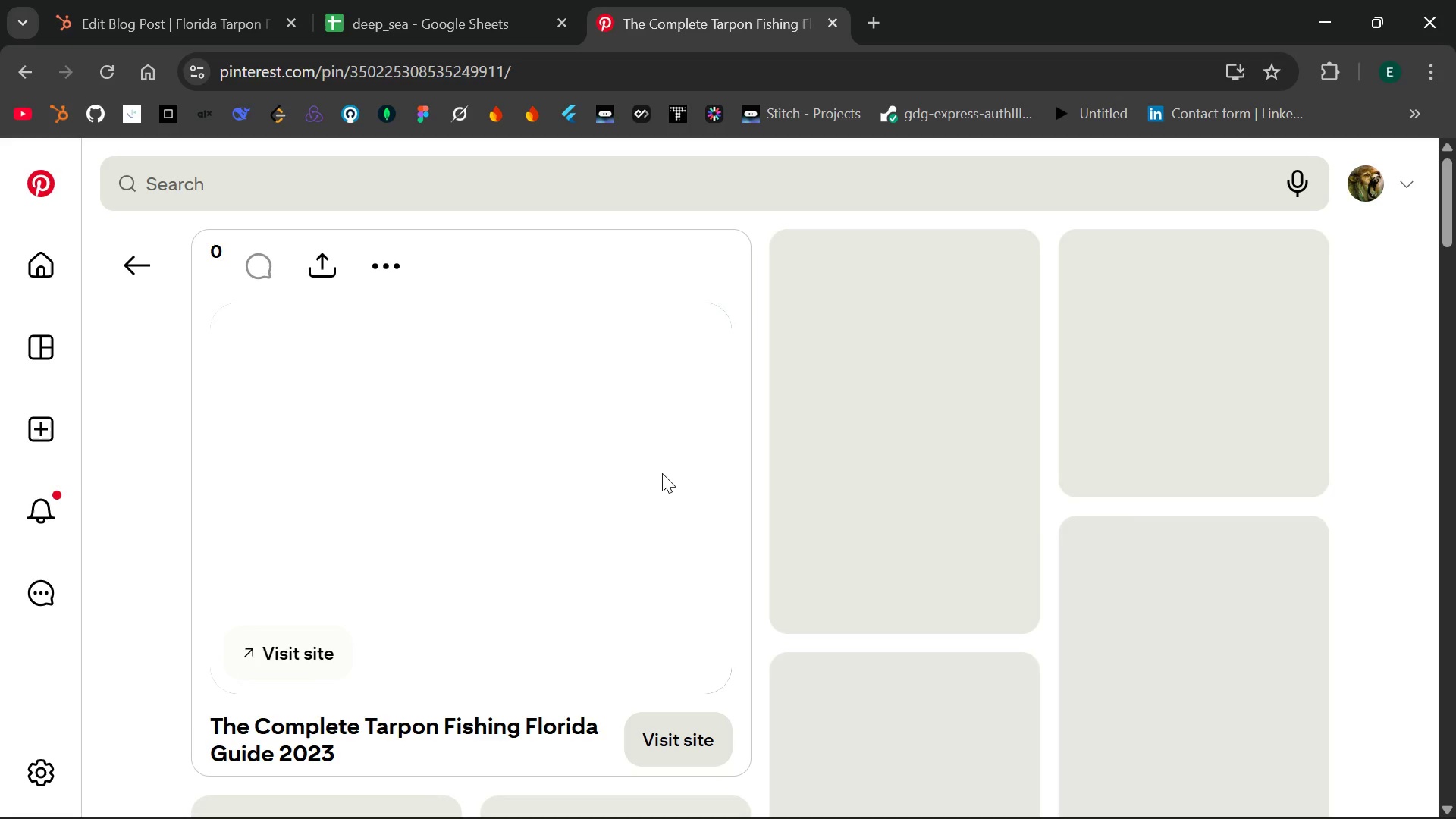 
wait(5.49)
 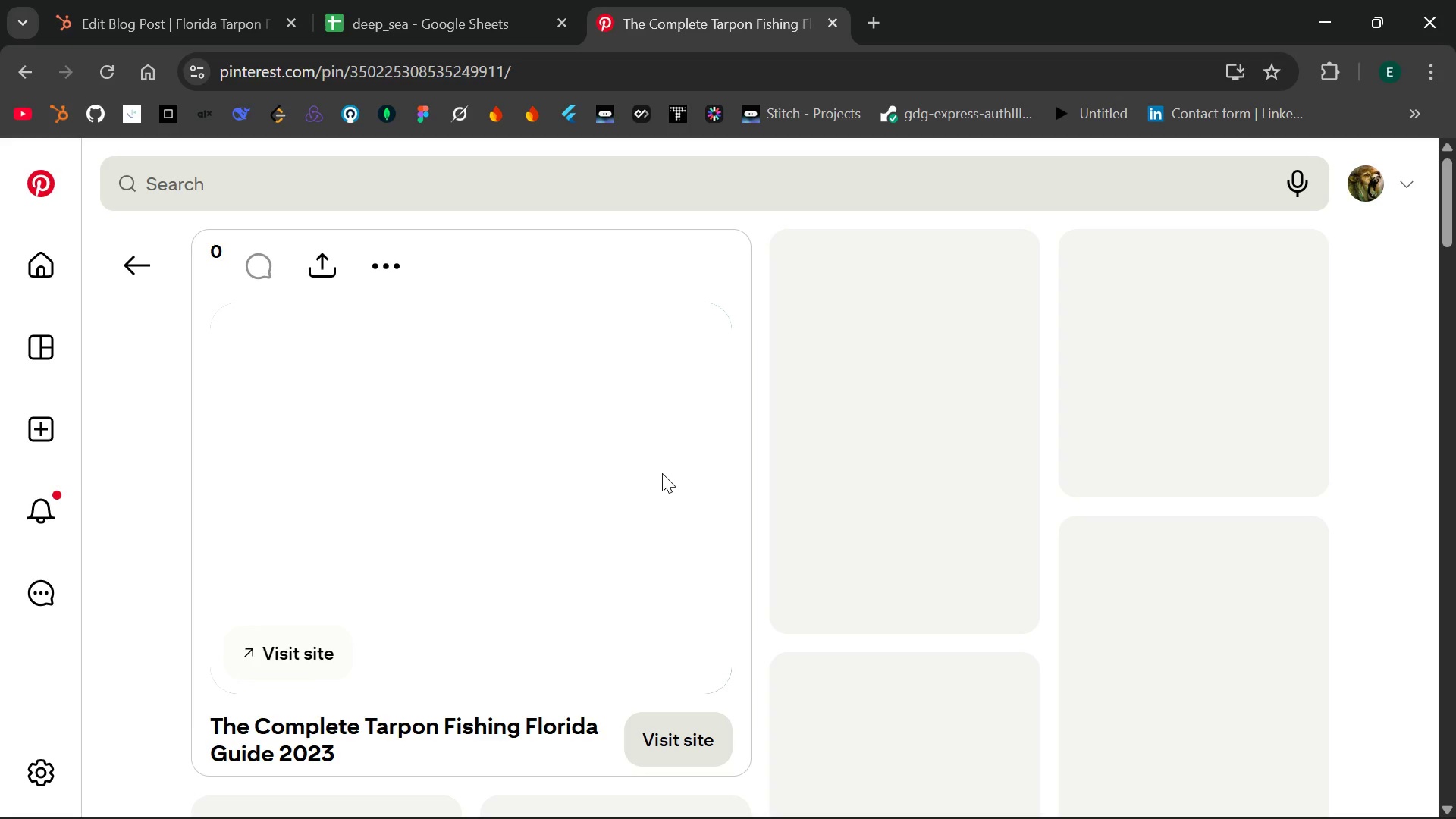 
mouse_move([707, 557])
 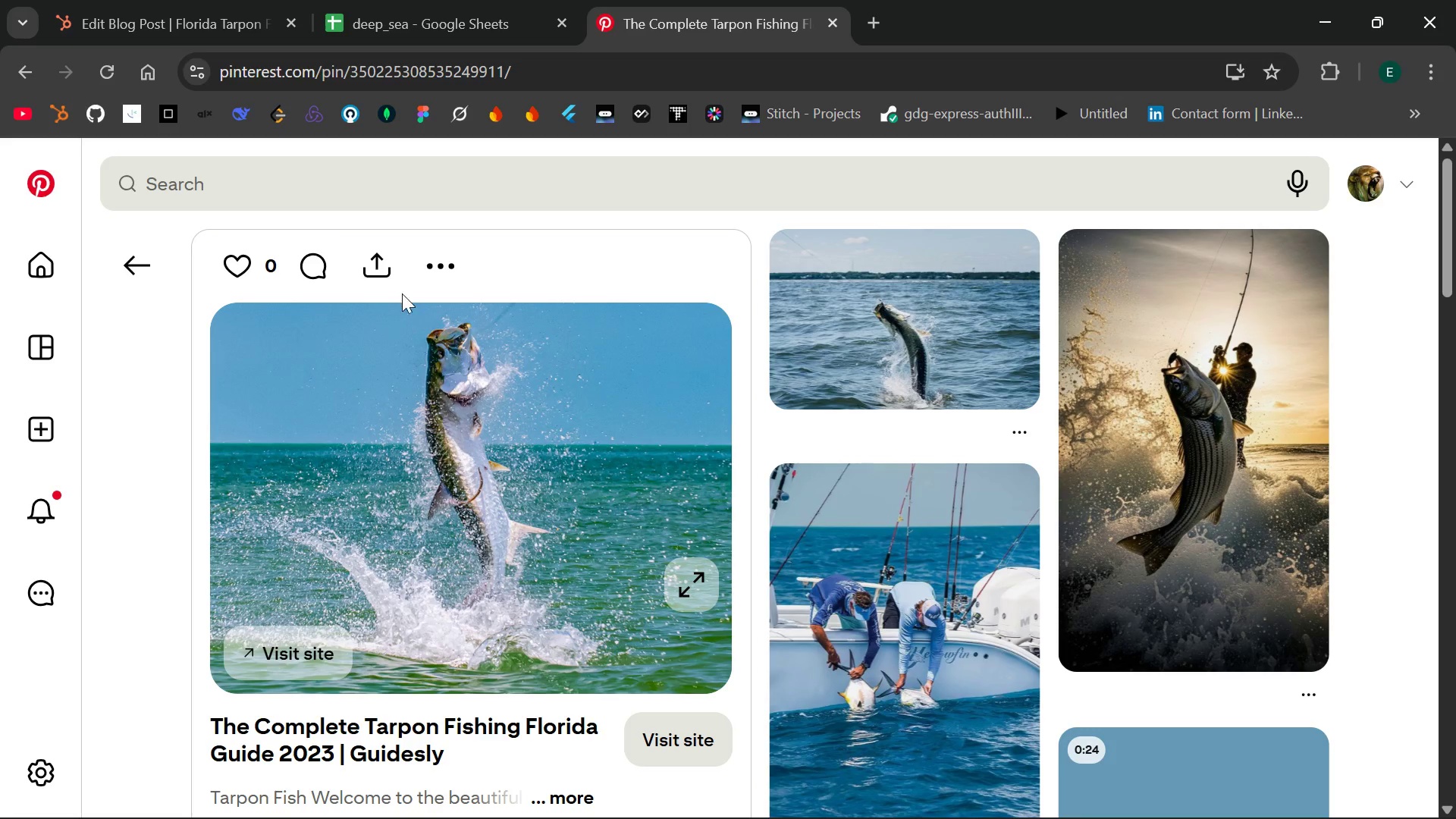 
left_click([438, 258])
 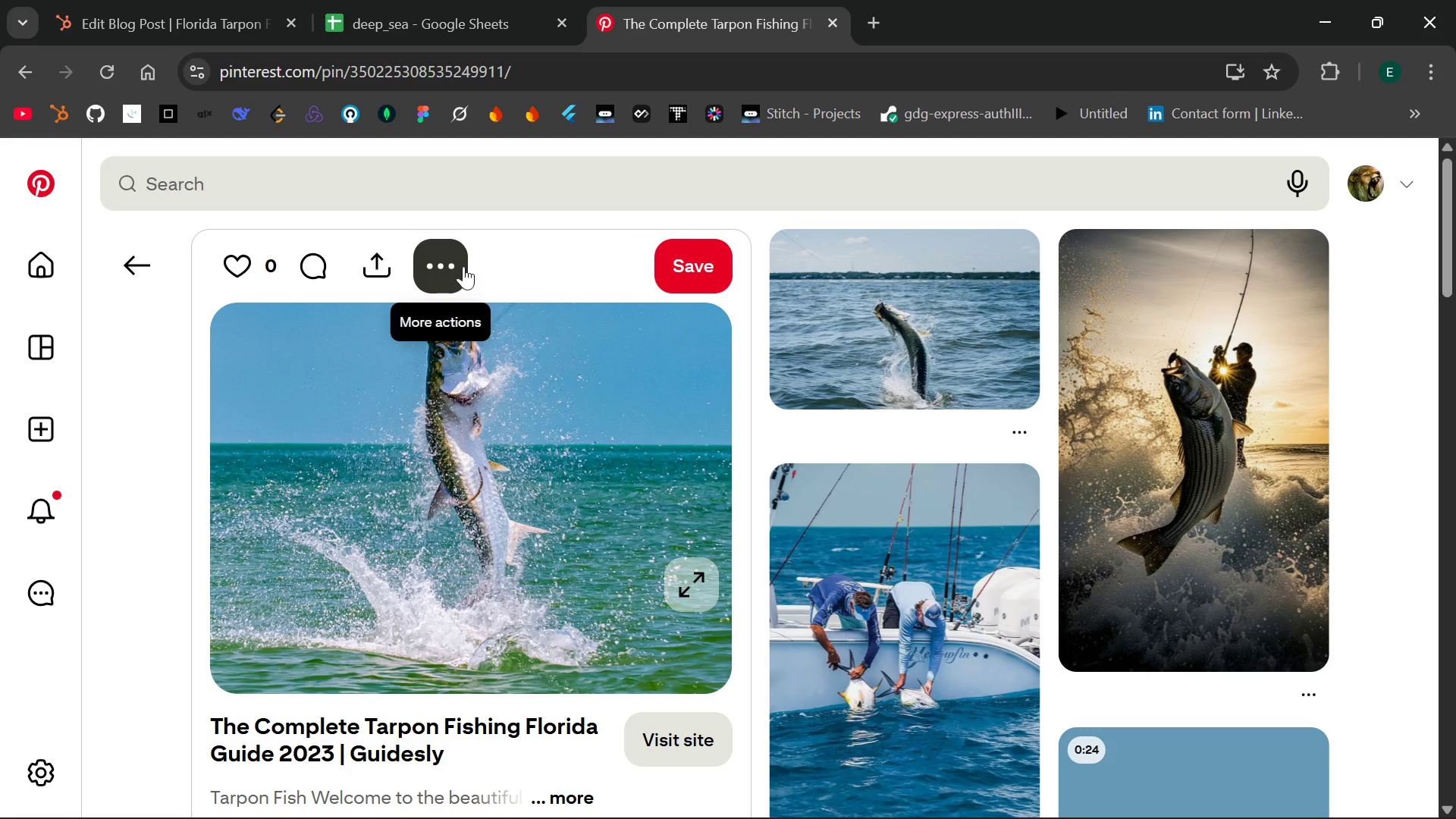 
left_click([445, 259])
 